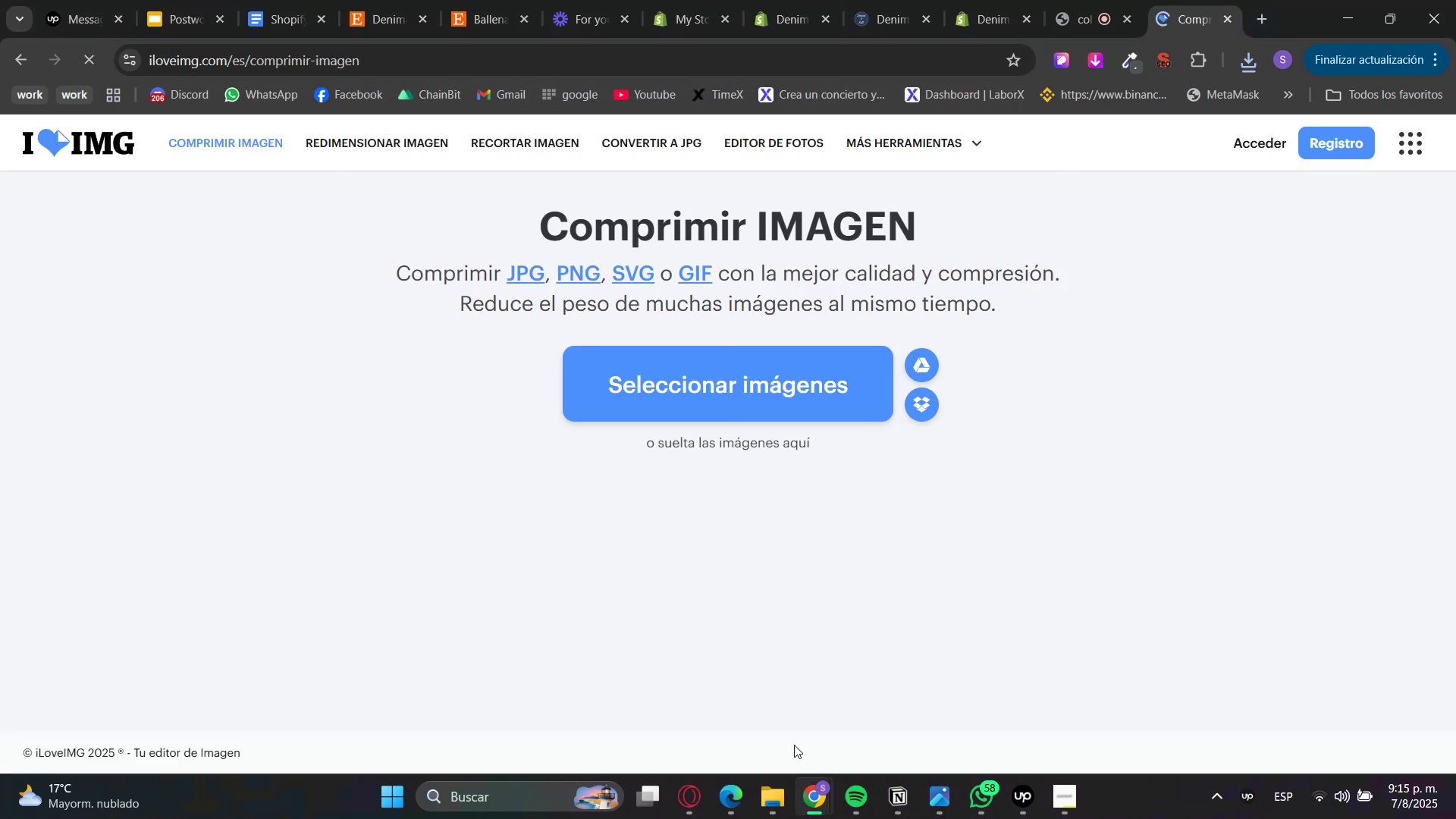 
left_click([789, 797])
 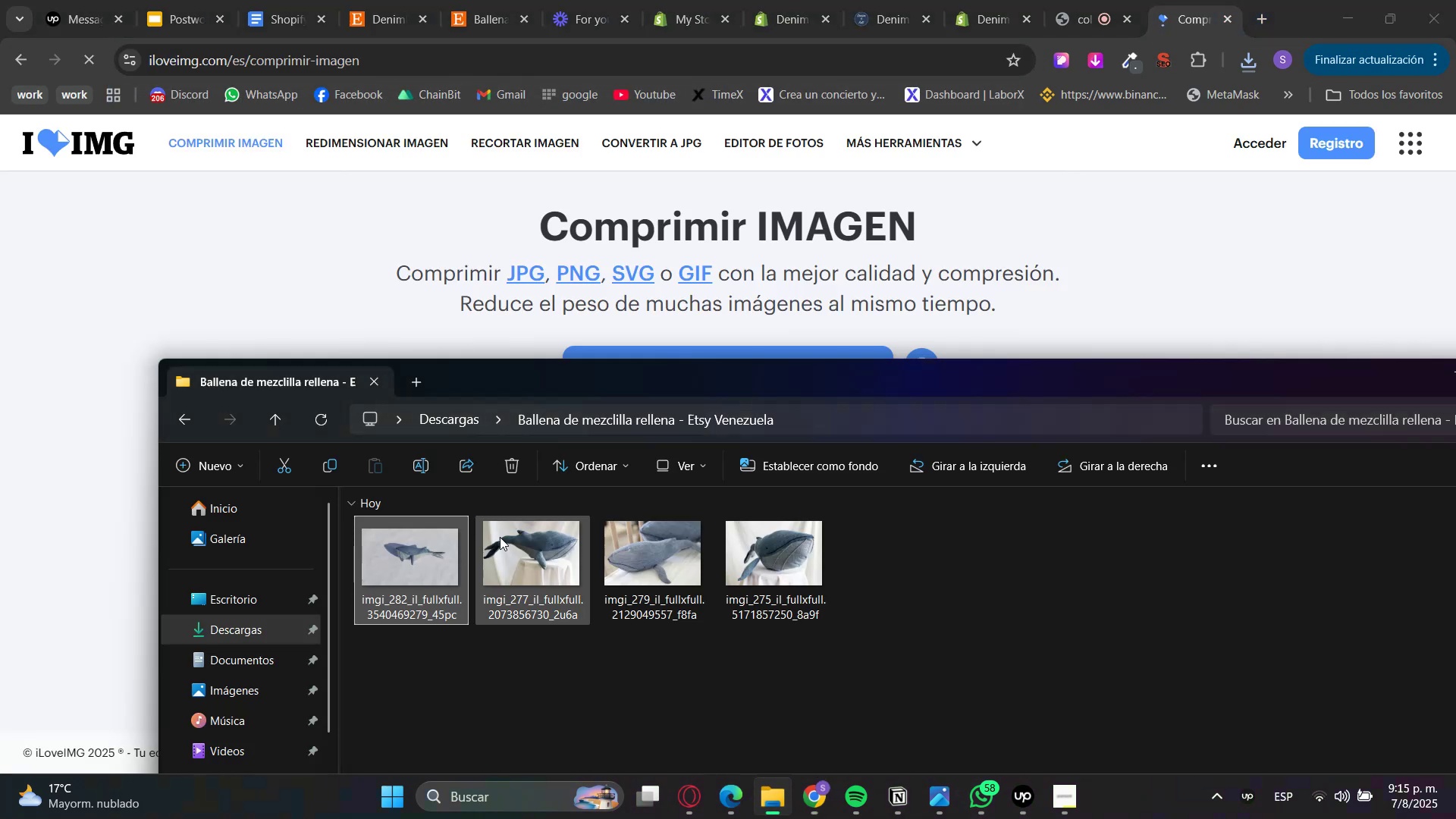 
left_click_drag(start_coordinate=[422, 564], to_coordinate=[594, 295])
 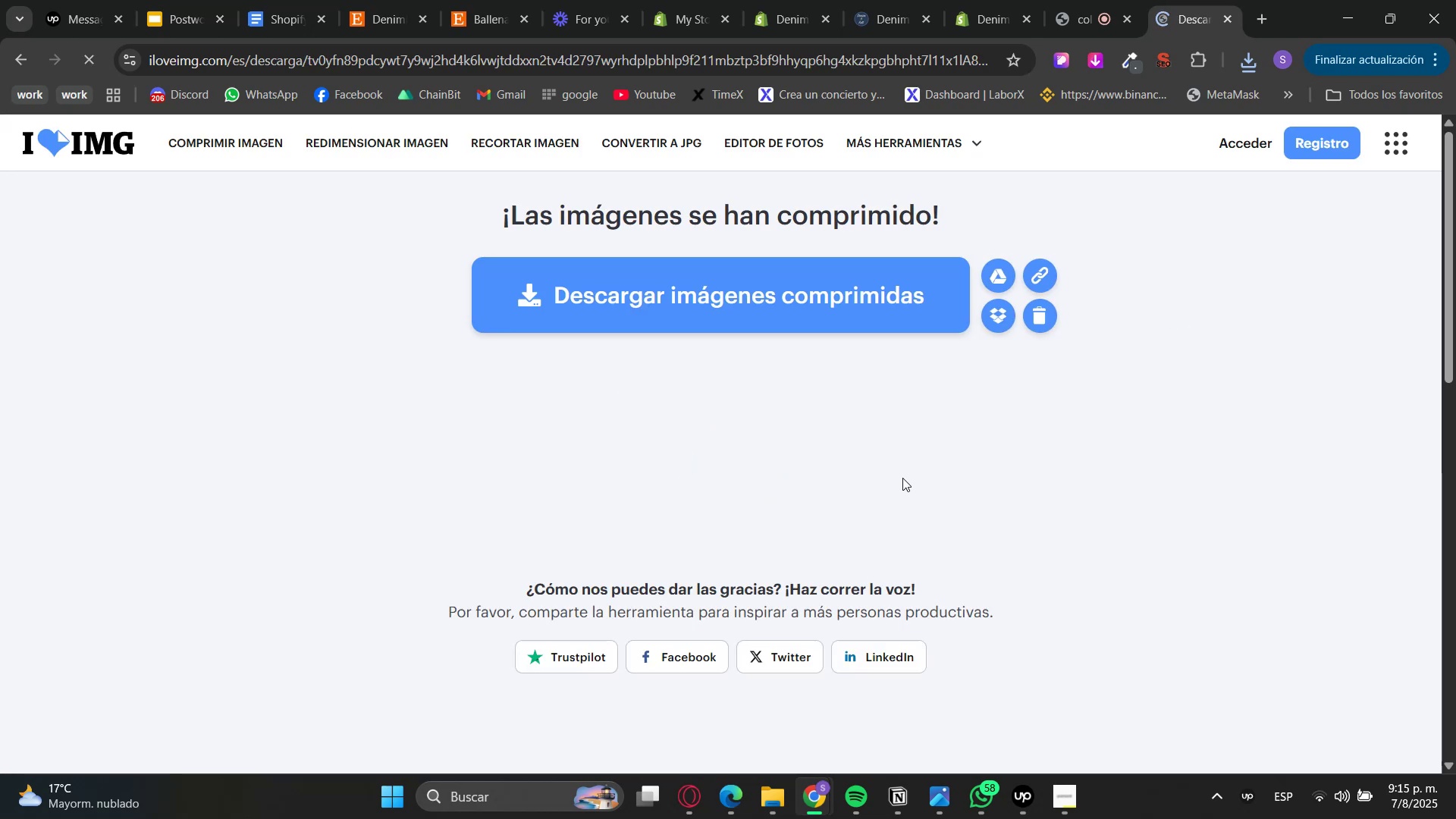 
wait(5.37)
 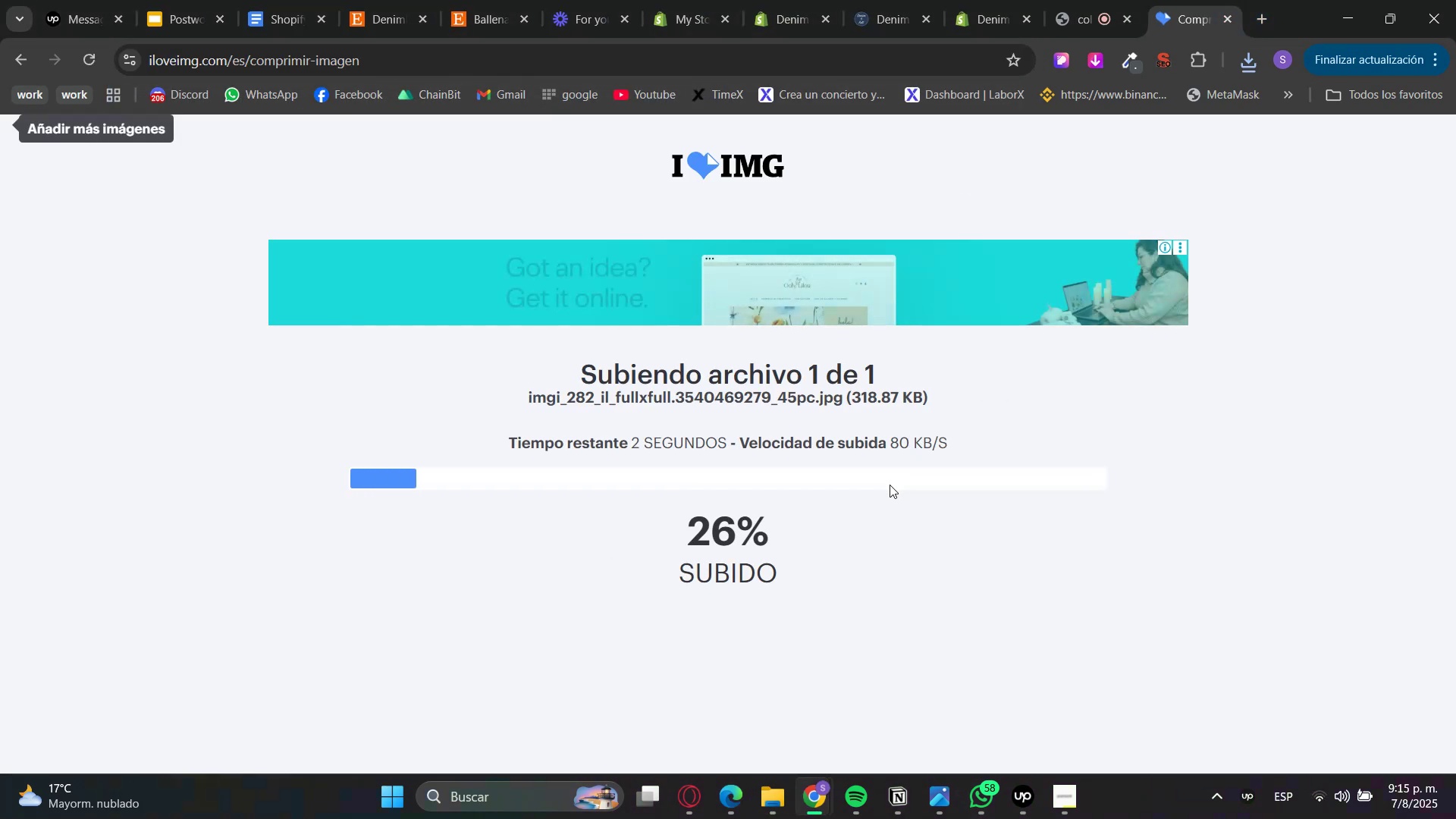 
triple_click([987, 0])
 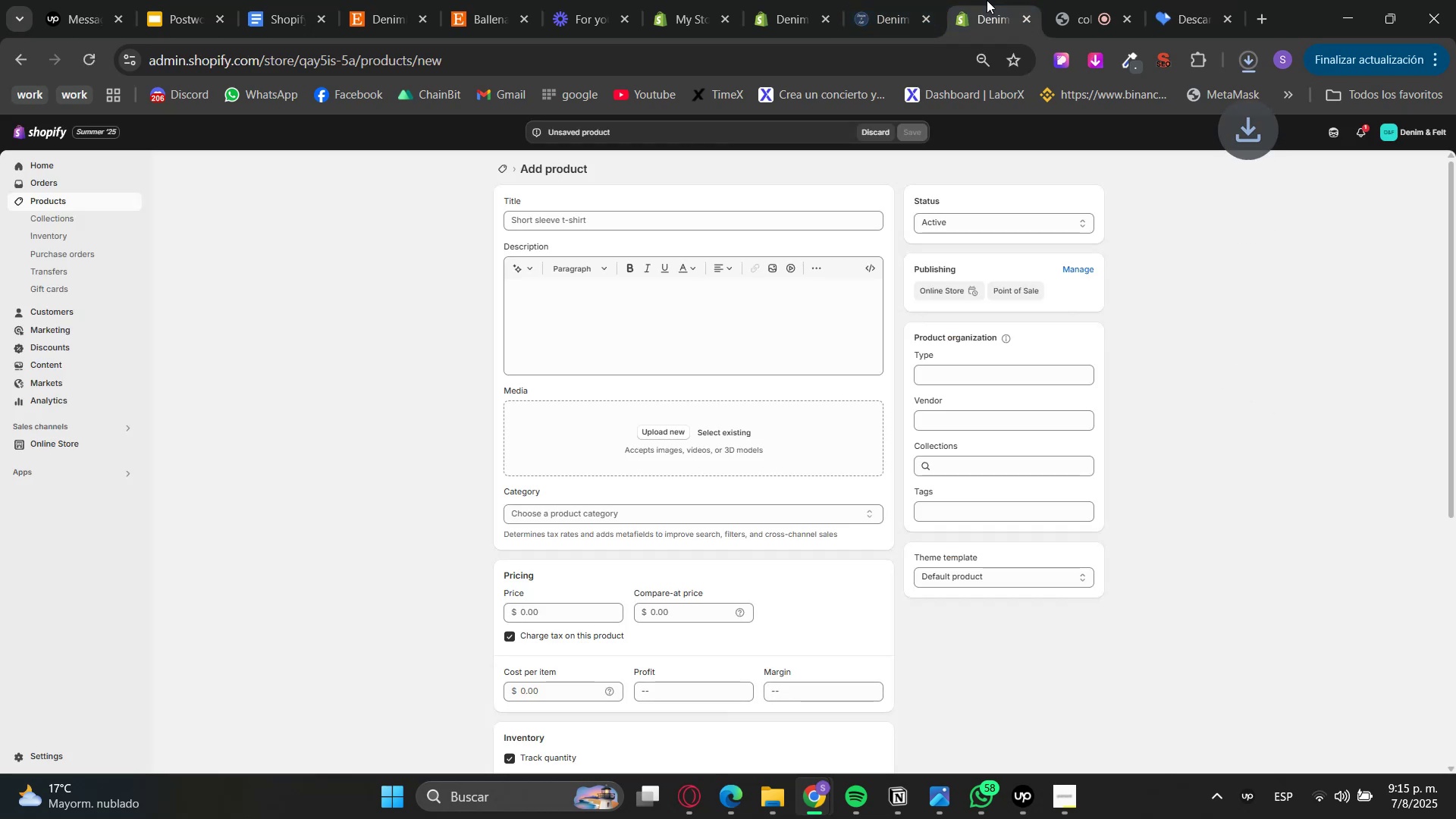 
left_click([873, 0])
 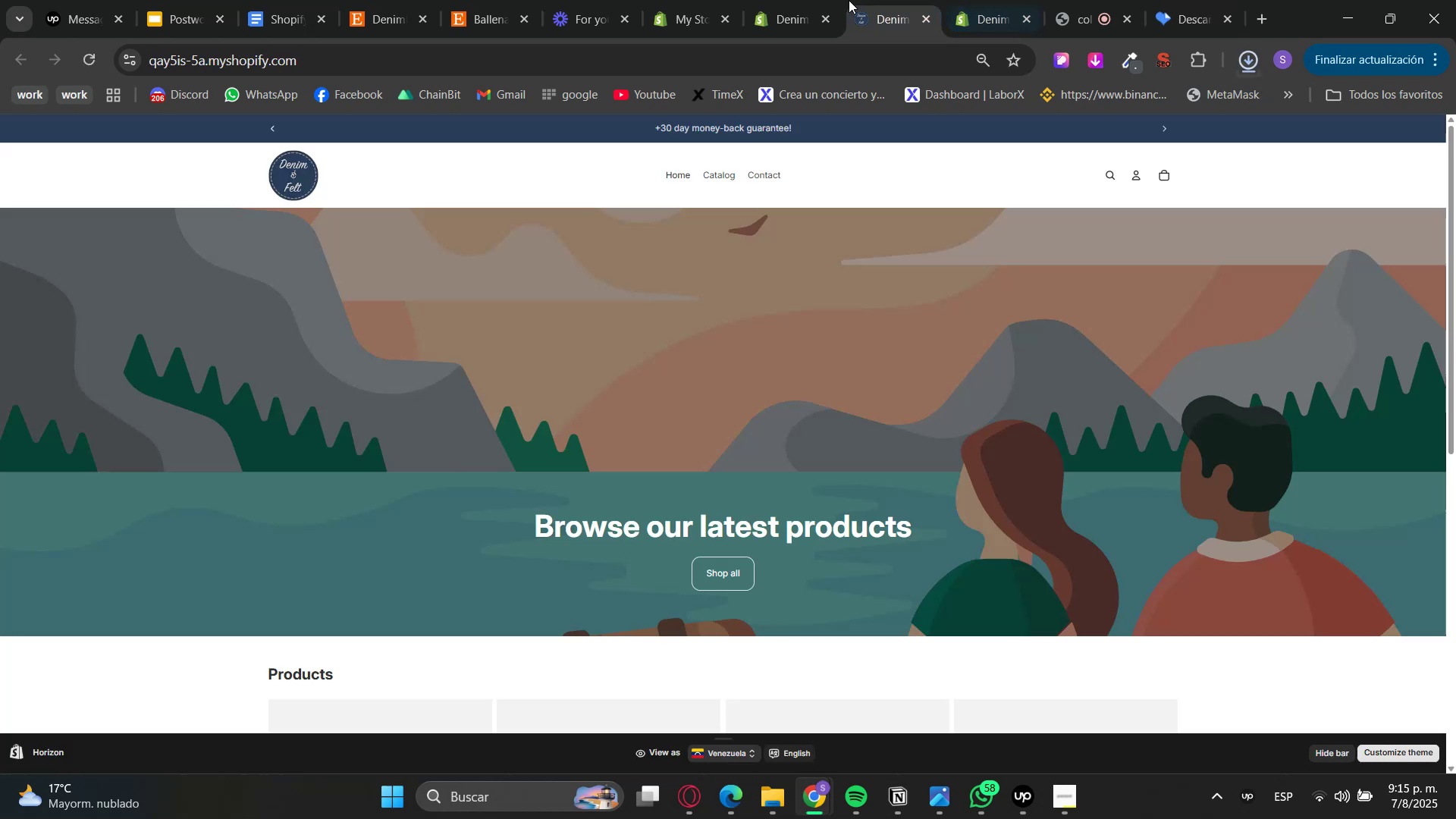 
left_click_drag(start_coordinate=[814, 0], to_coordinate=[804, 0])
 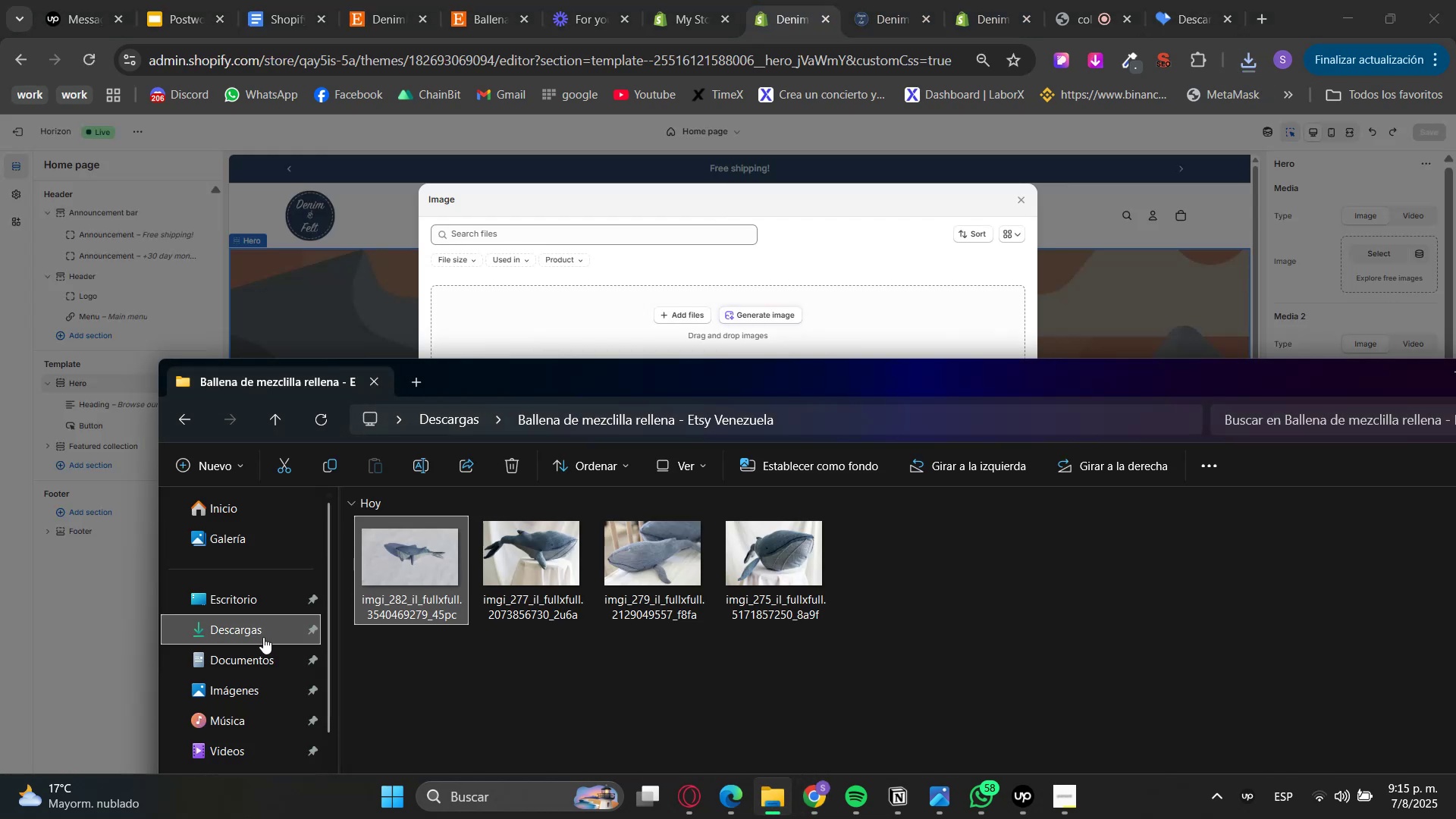 
left_click_drag(start_coordinate=[407, 573], to_coordinate=[684, 294])
 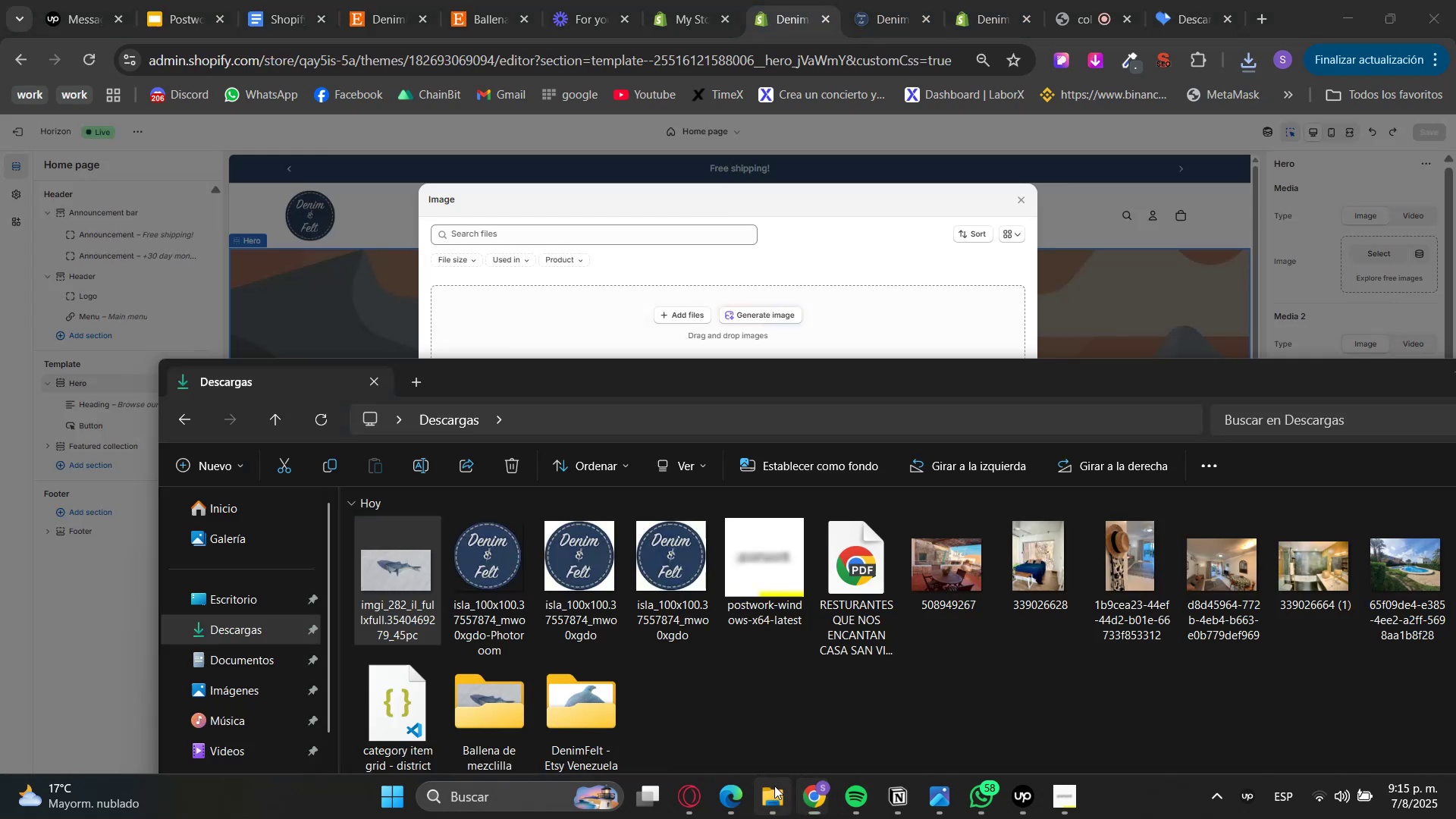 
left_click_drag(start_coordinate=[825, 366], to_coordinate=[796, 199])
 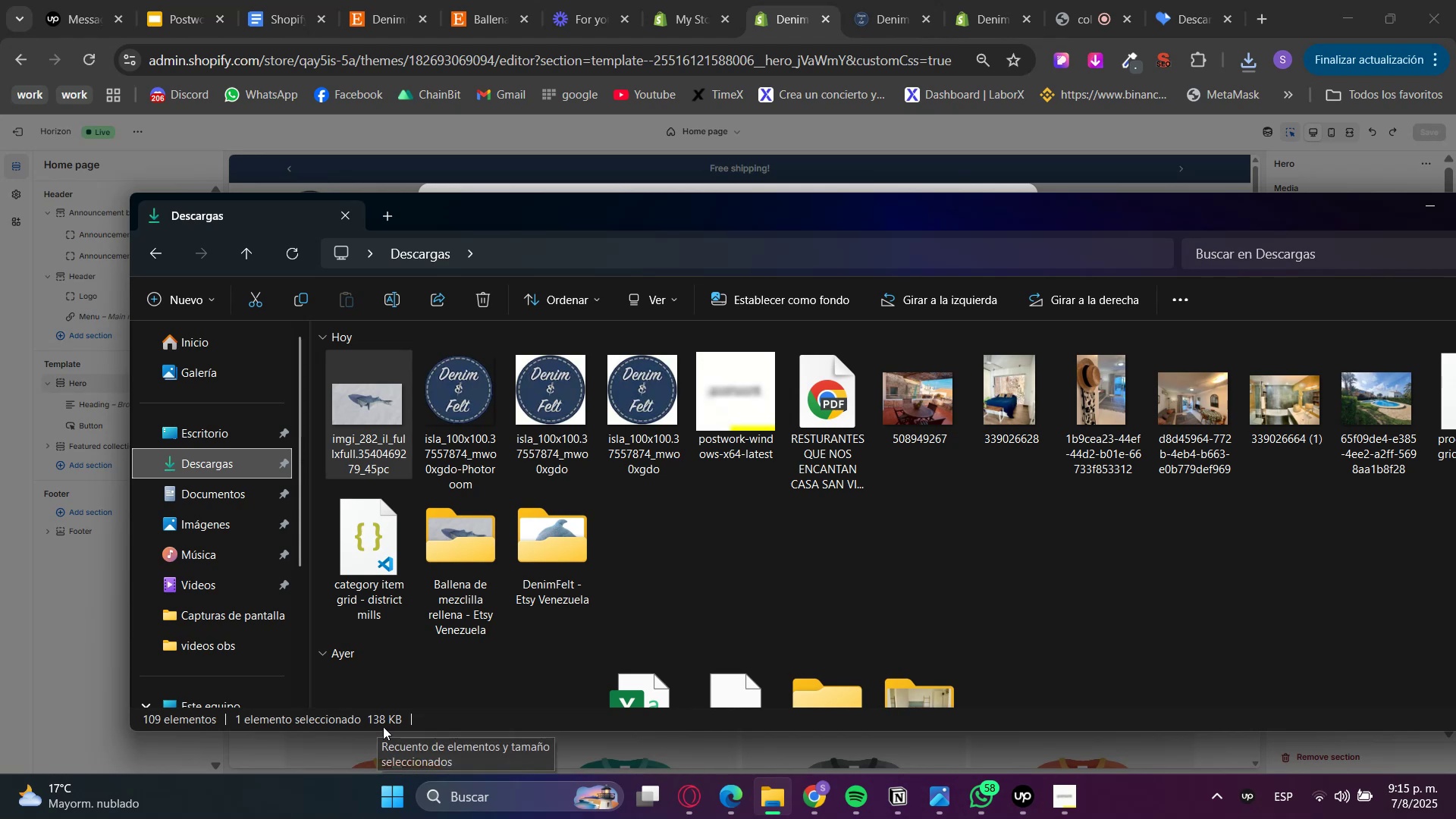 
left_click_drag(start_coordinate=[1176, 223], to_coordinate=[990, 237])
 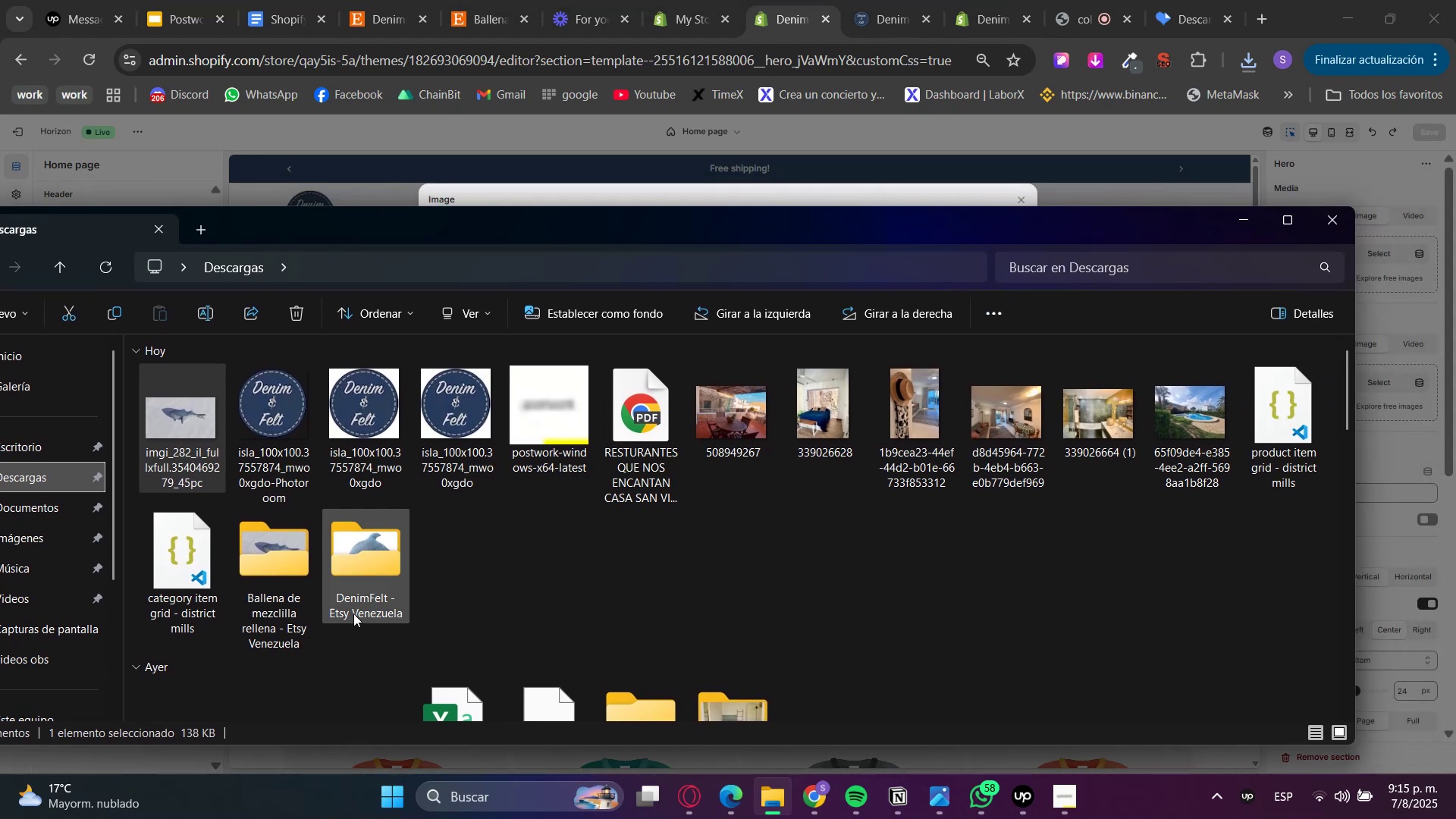 
left_click([301, 593])
 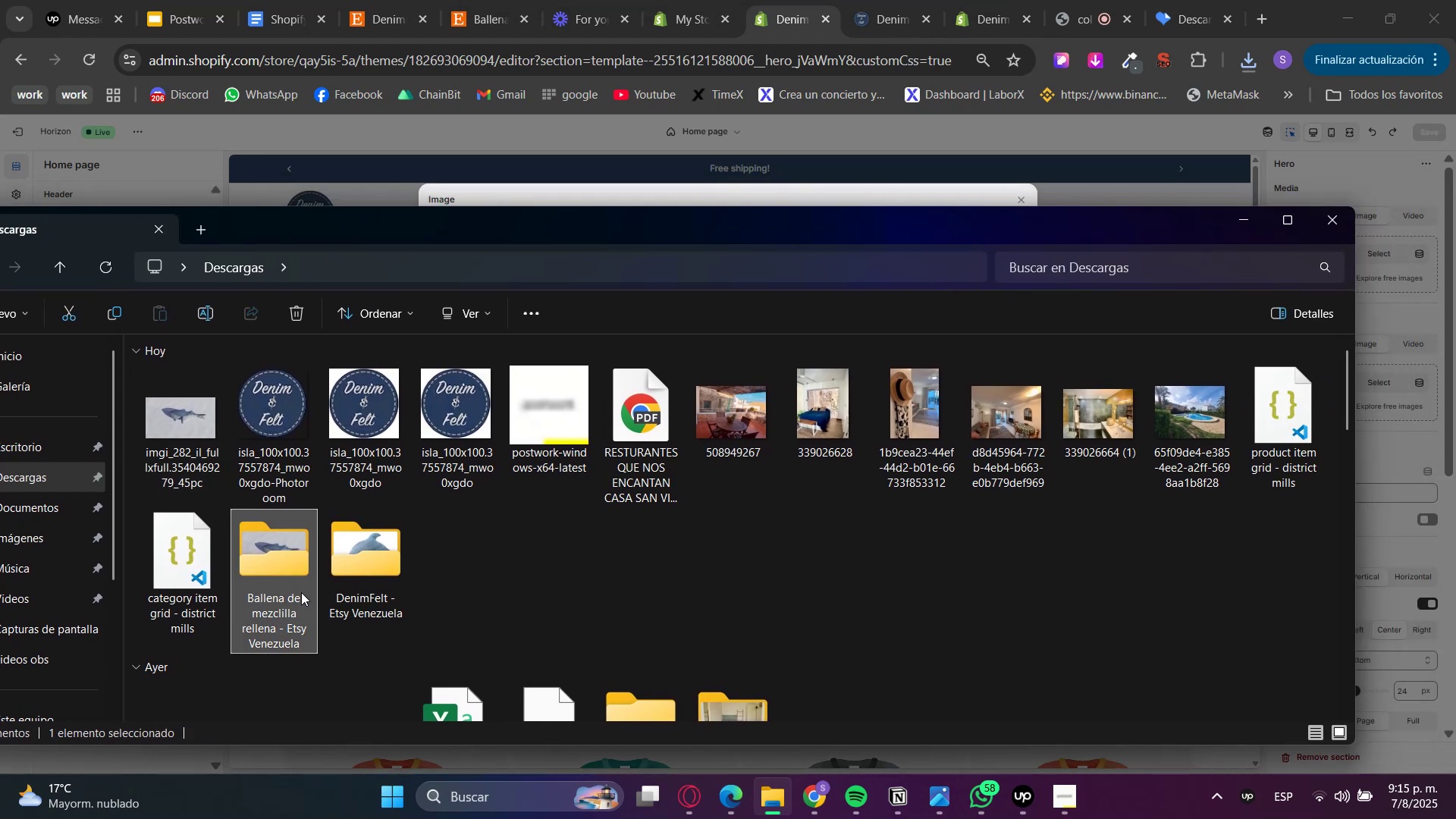 
double_click([301, 592])
 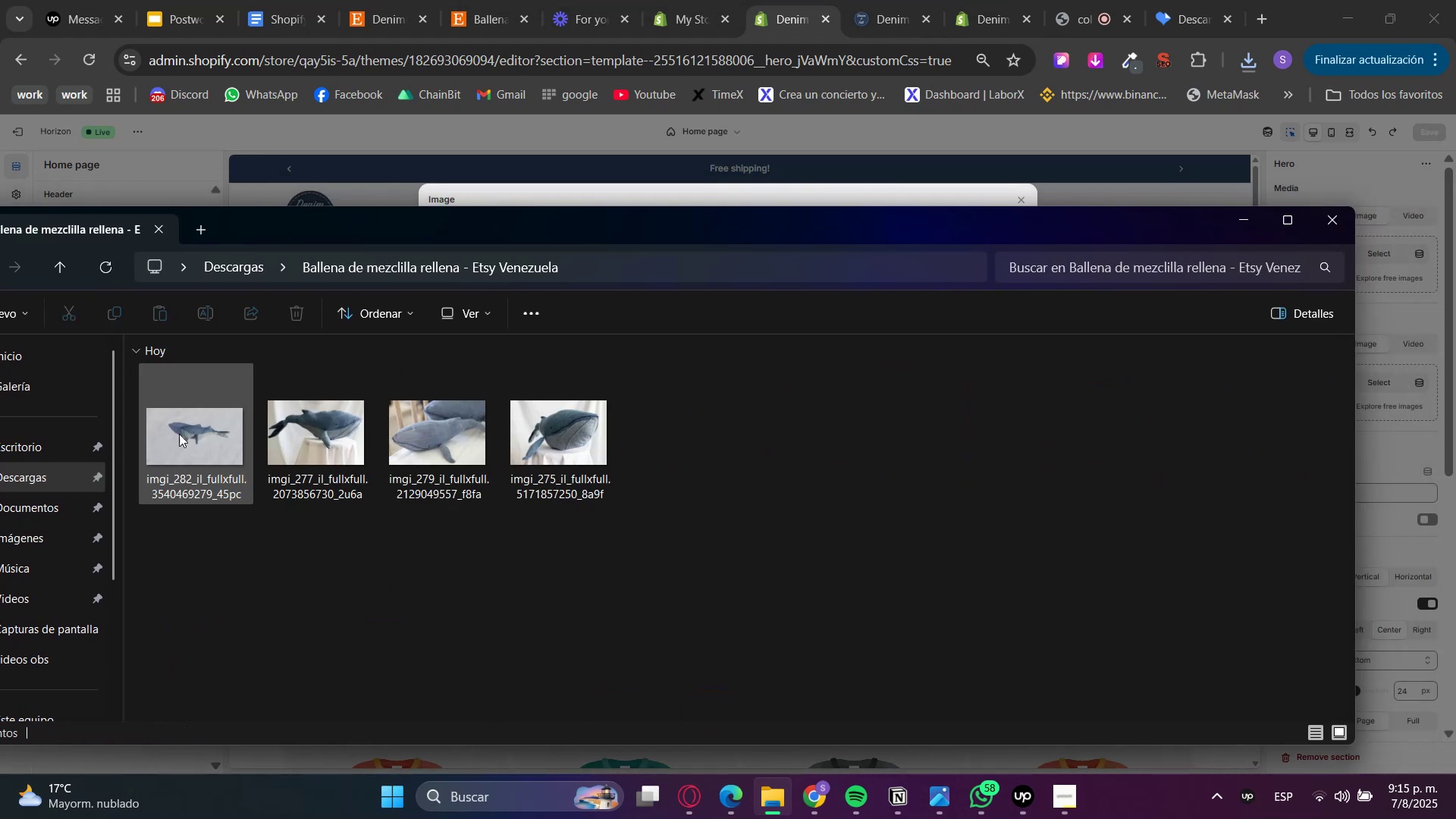 
triple_click([170, 422])
 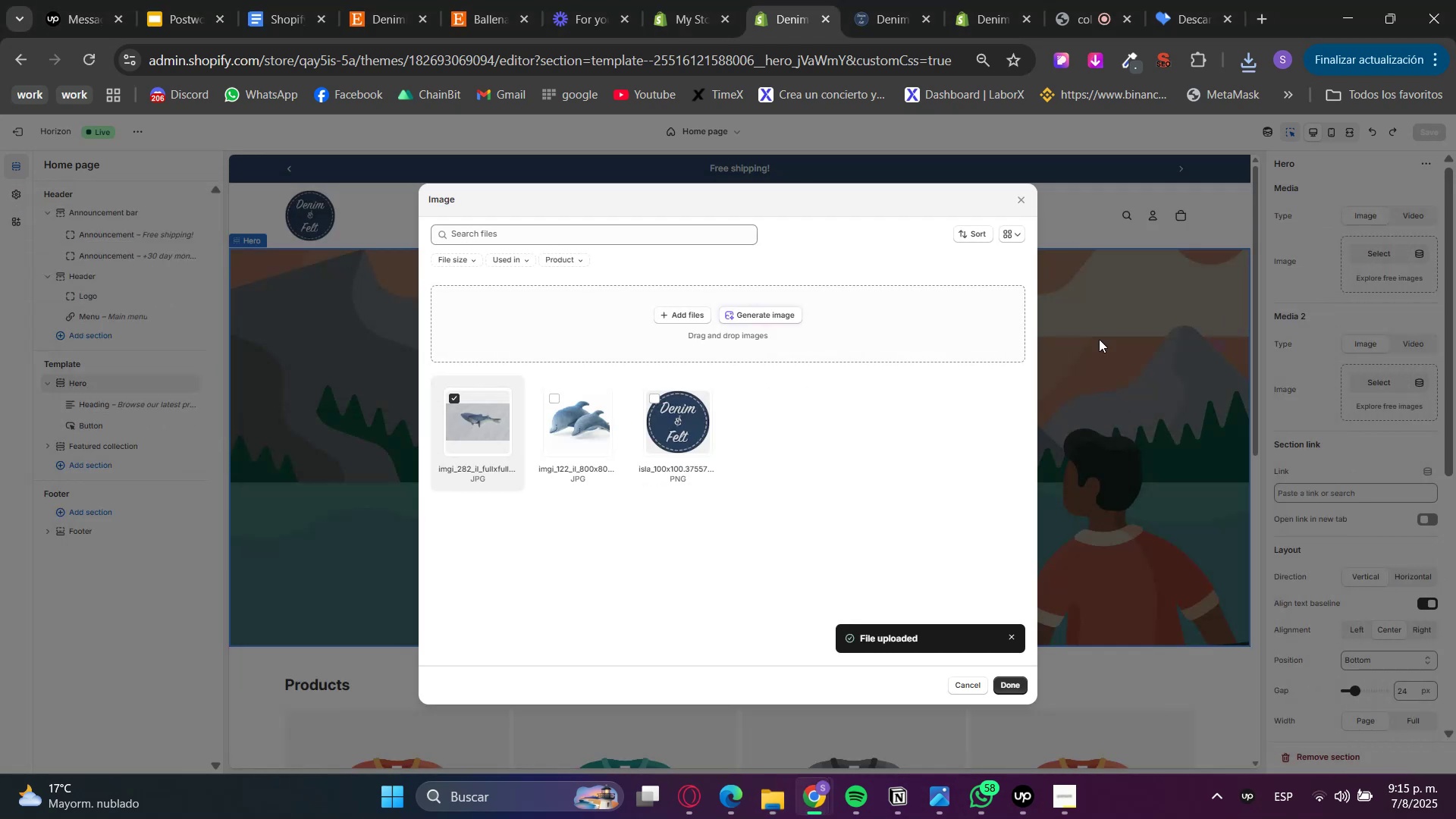 
left_click([999, 688])
 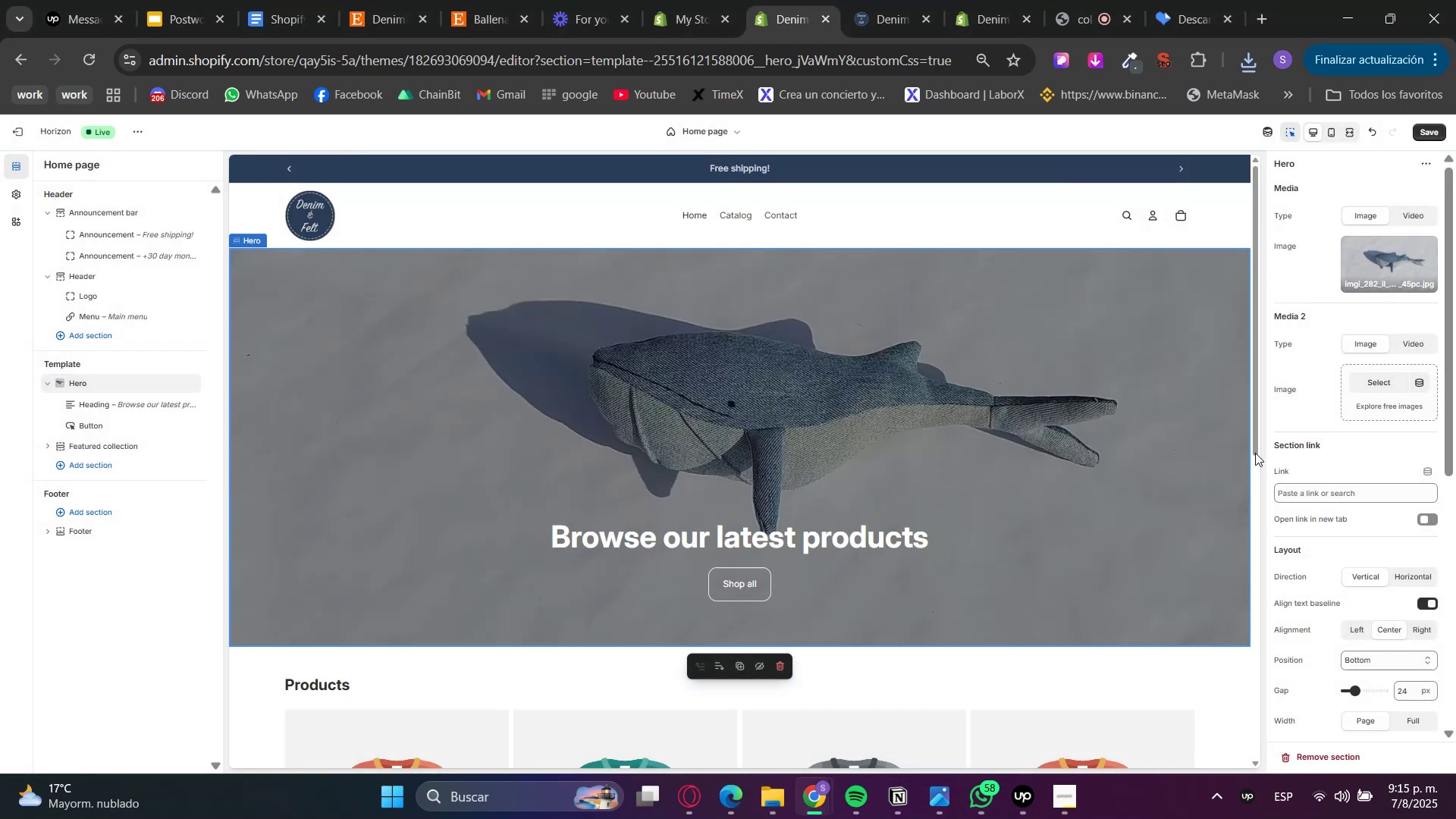 
wait(8.57)
 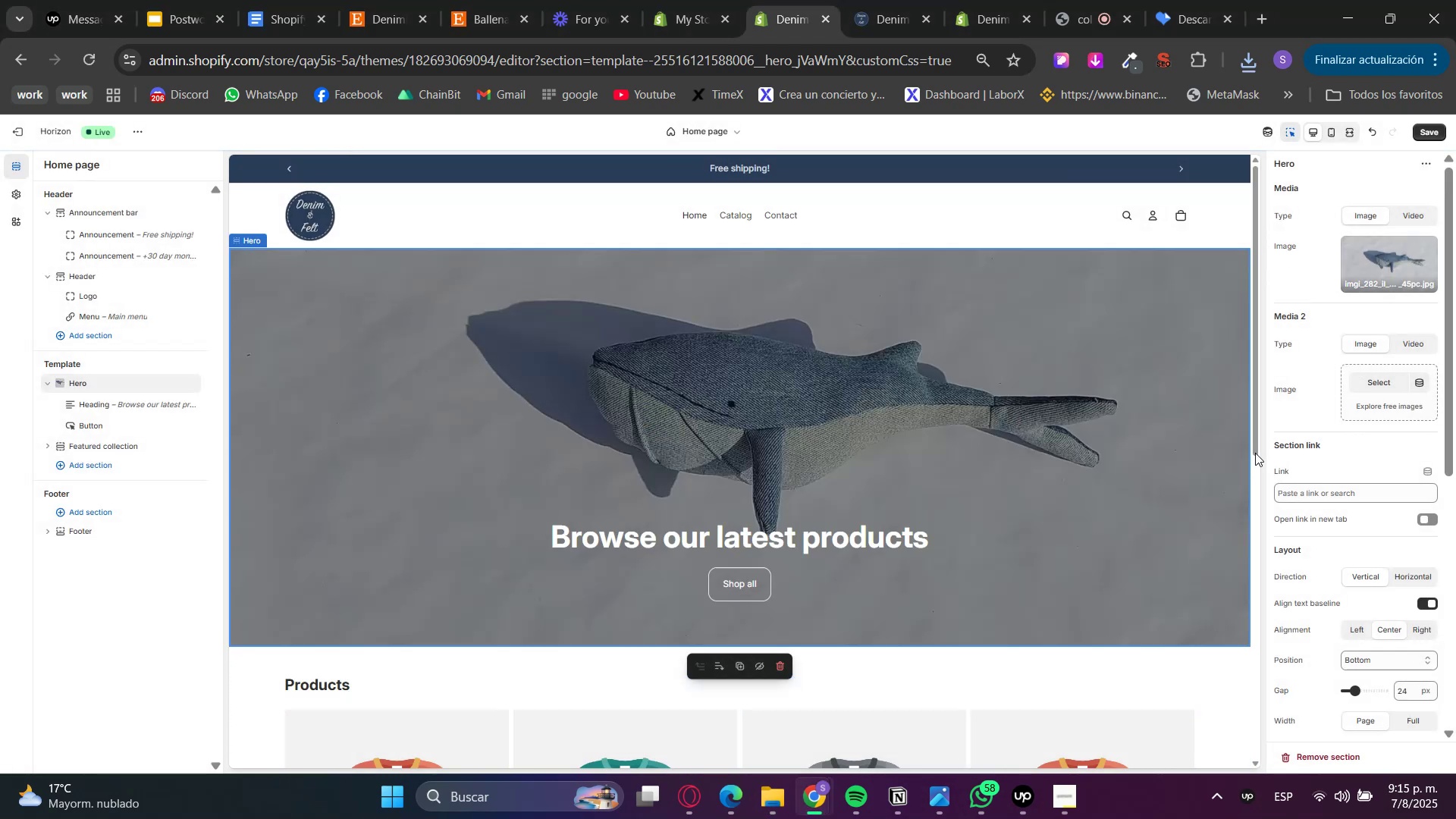 
left_click([378, 0])
 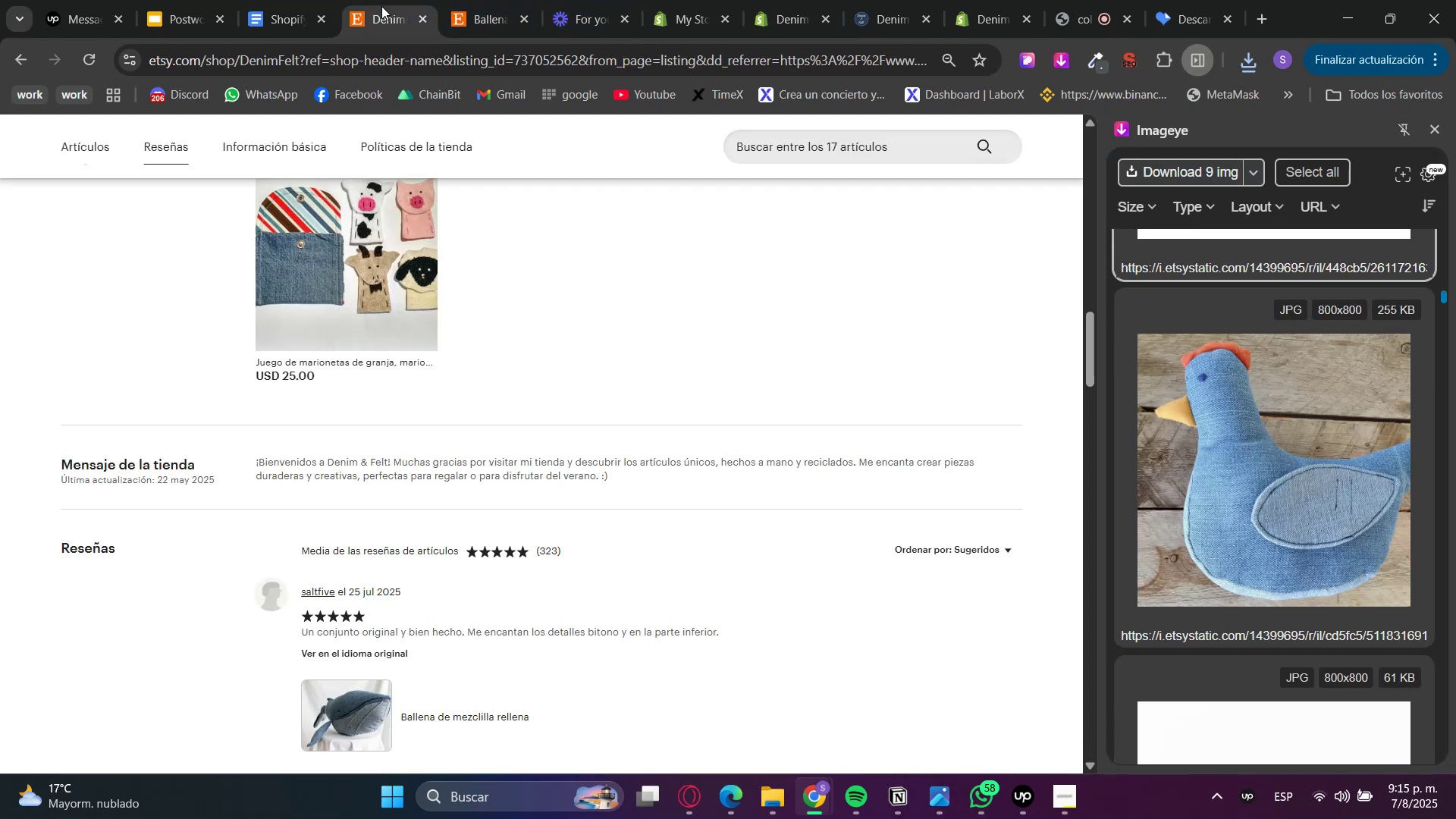 
scroll: coordinate [369, 522], scroll_direction: up, amount: 18.0
 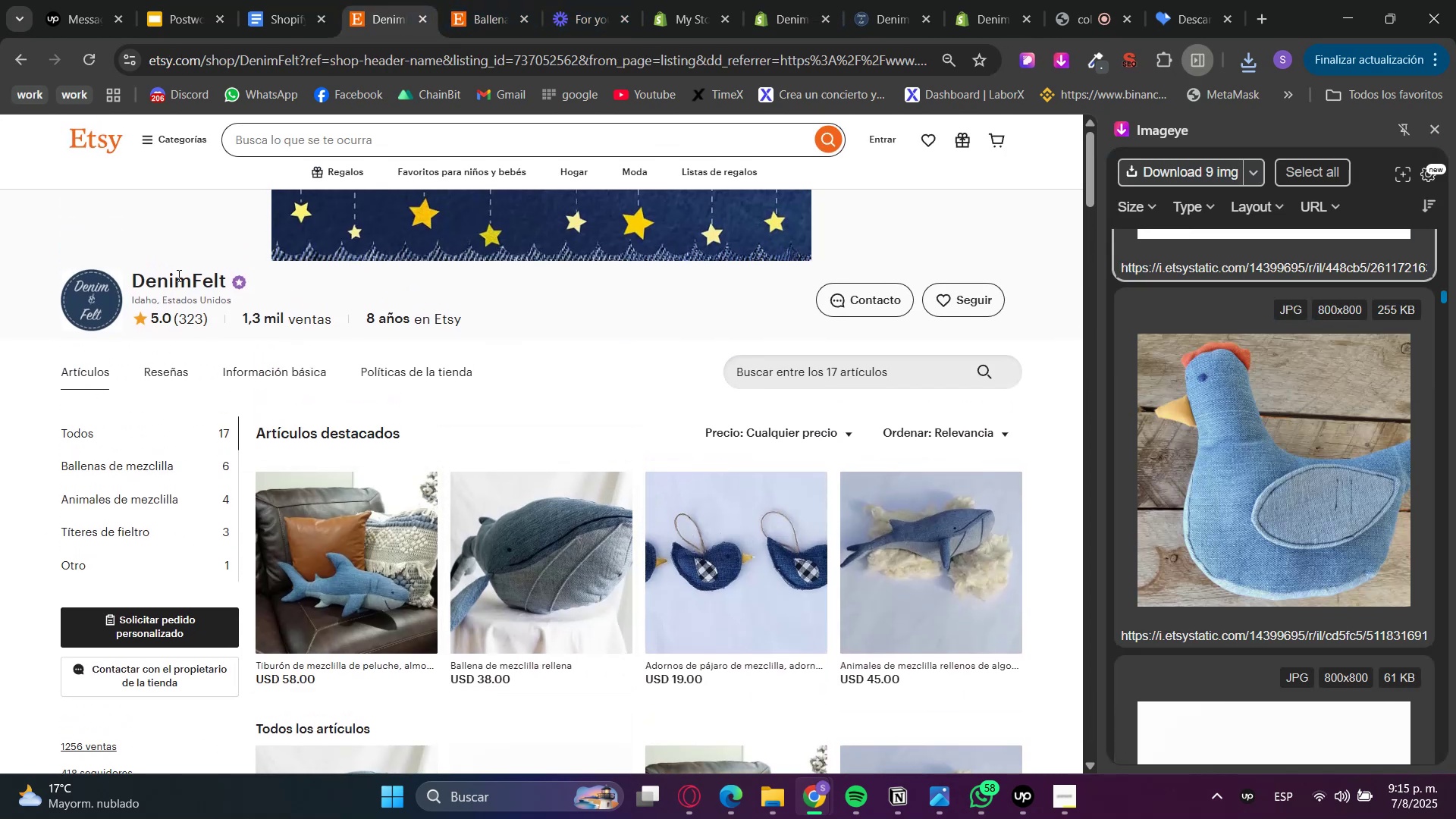 
double_click([176, 281])
 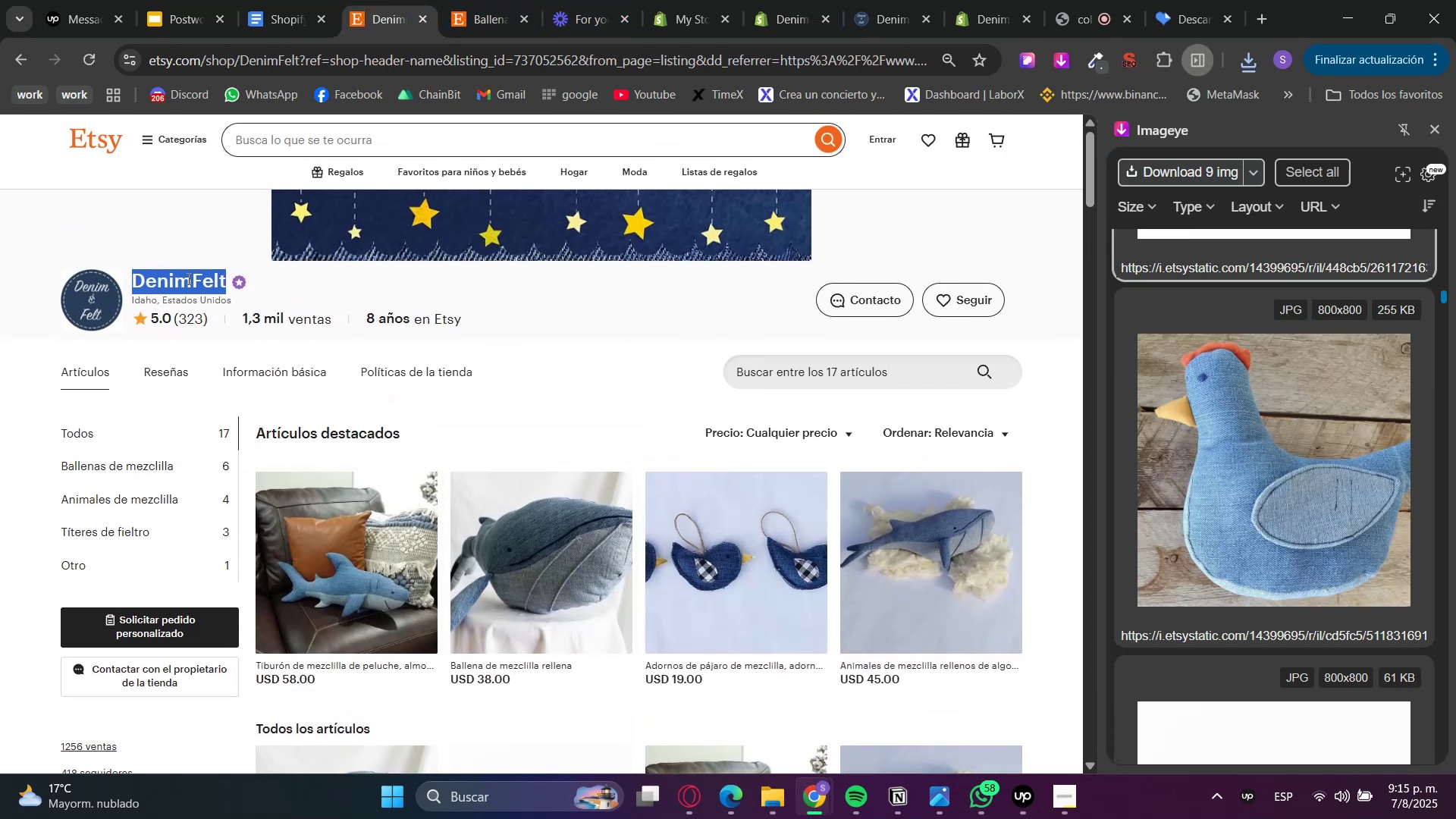 
key(Control+C)
 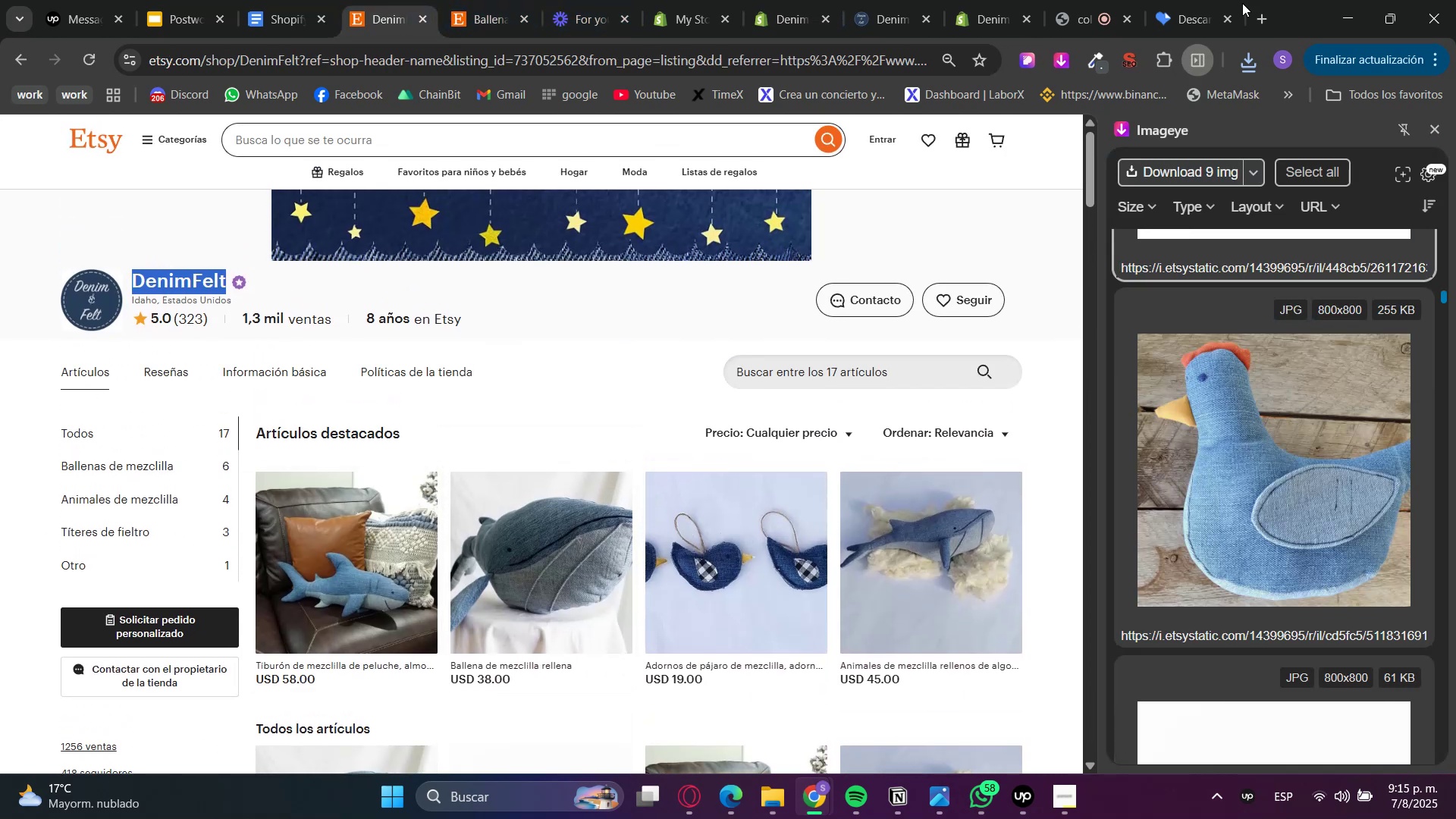 
key(Control+C)
 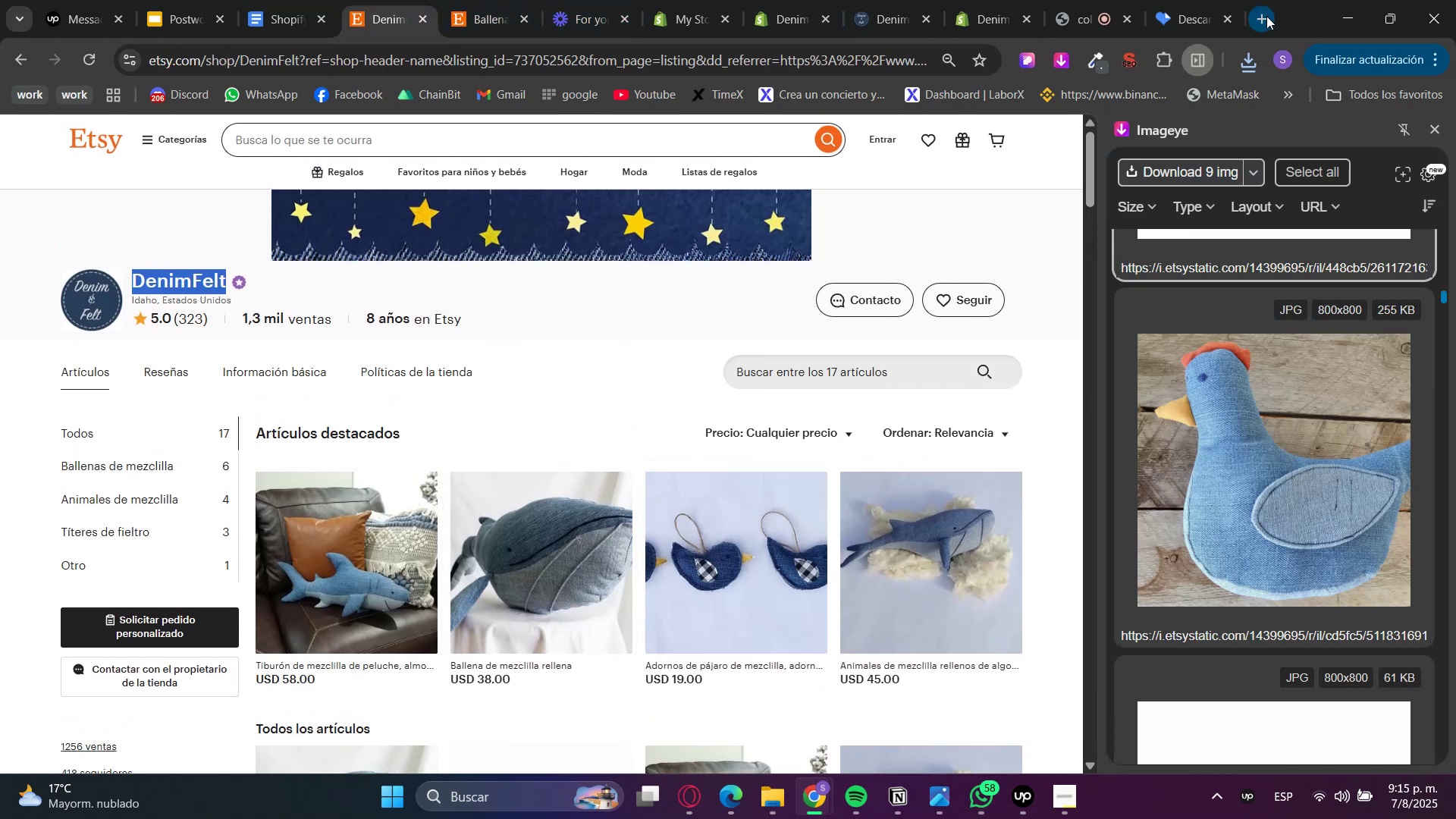 
left_click([1266, 16])
 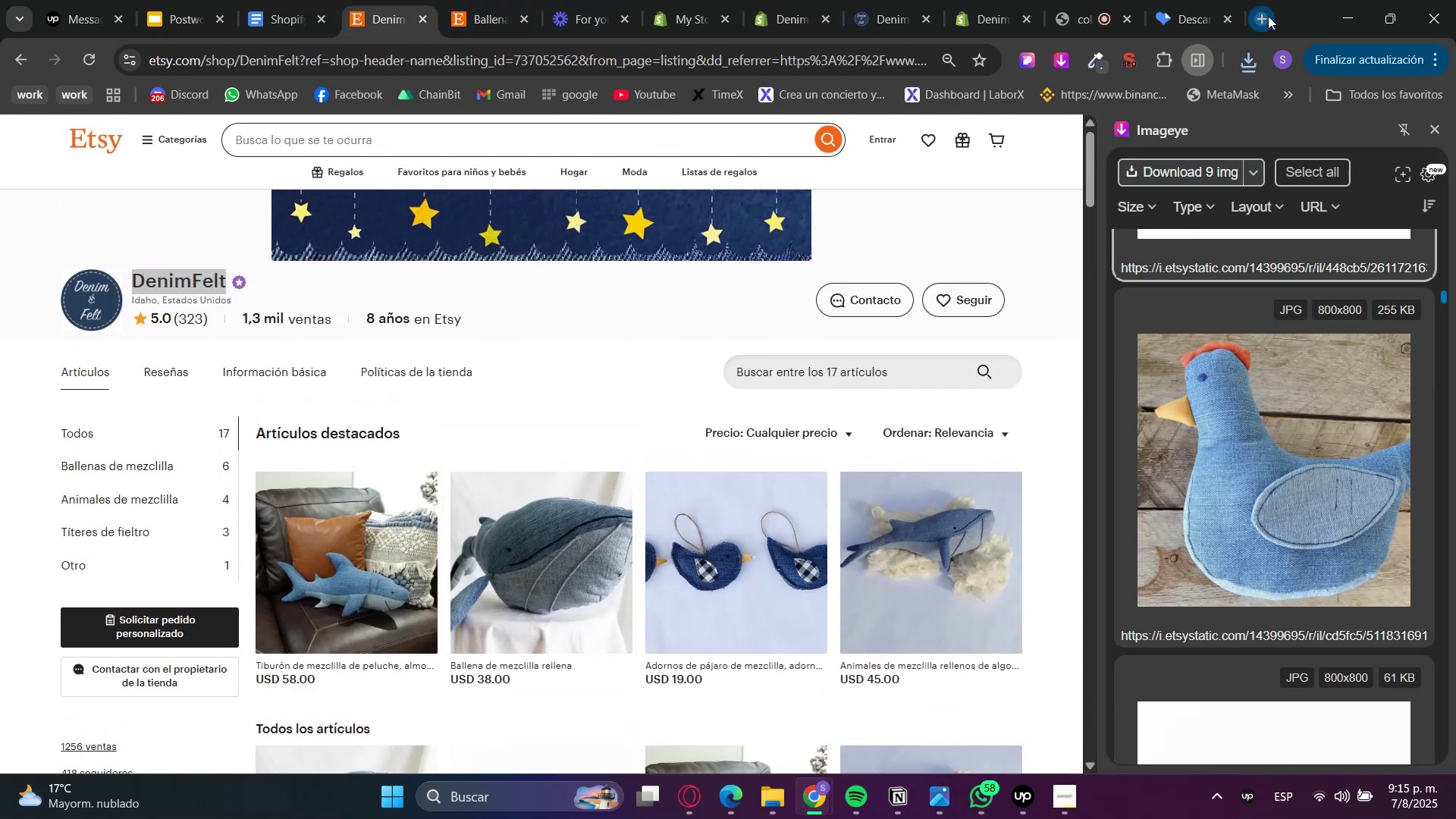 
key(Control+ControlLeft)
 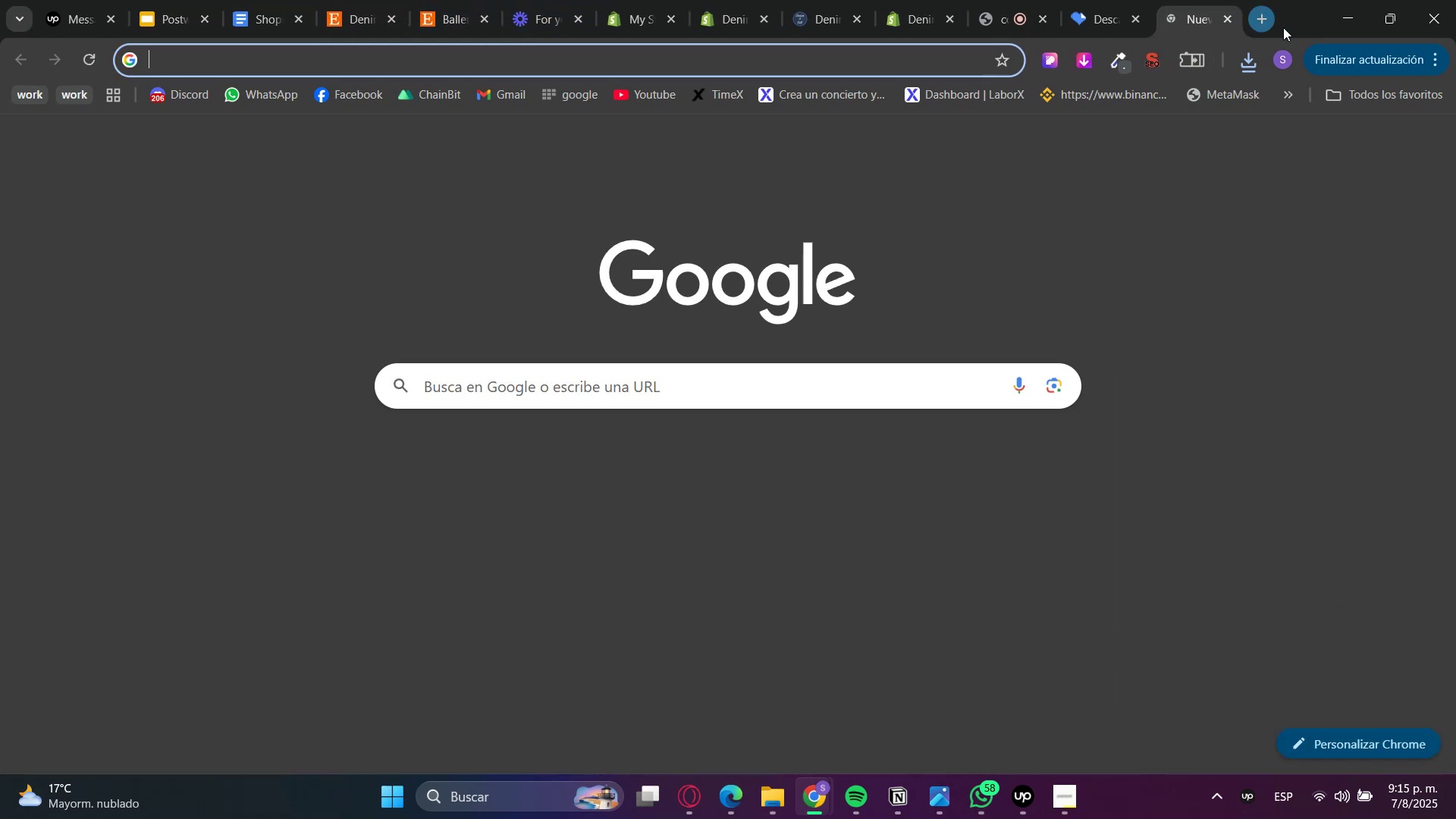 
key(Control+V)
 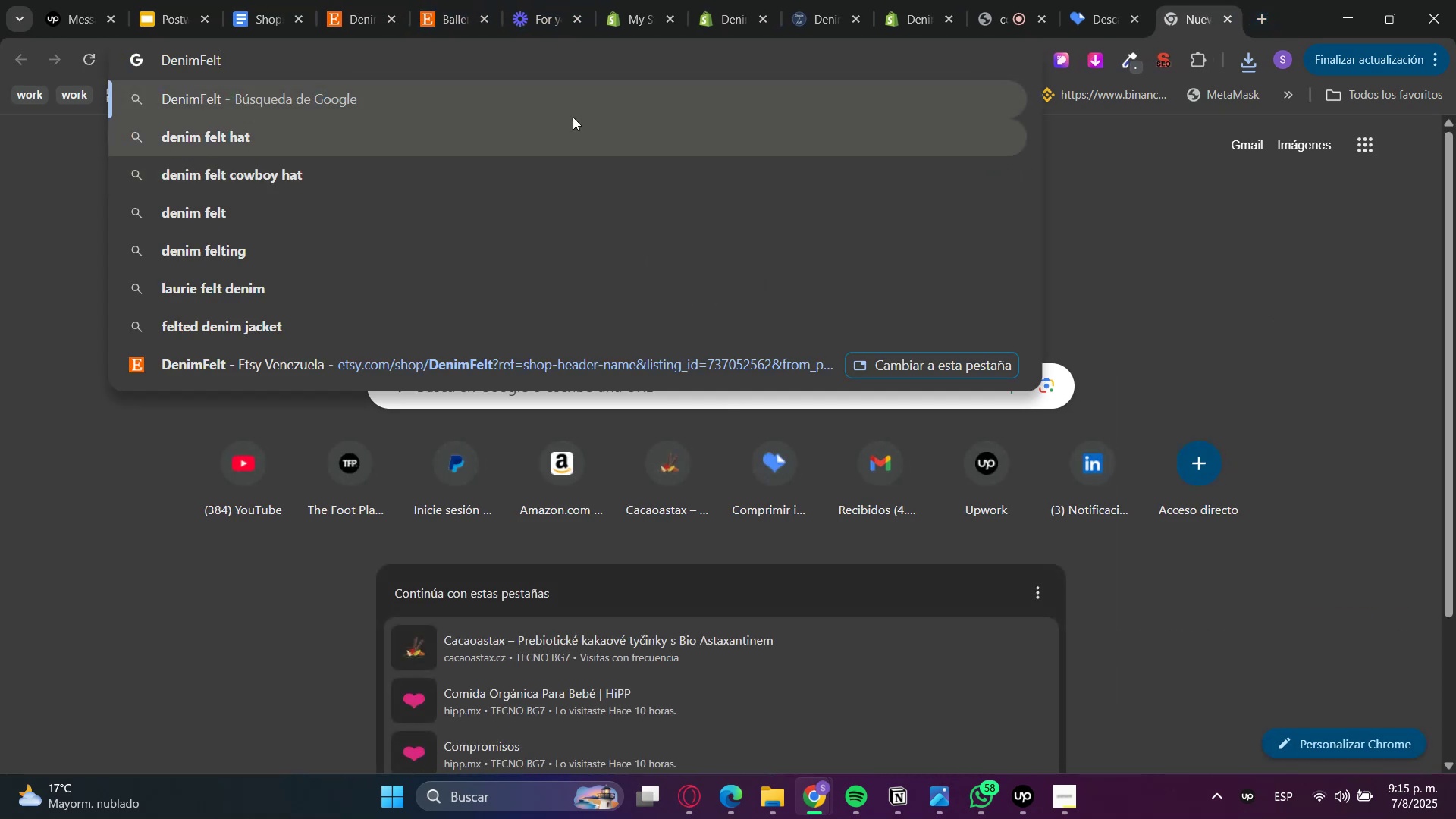 
left_click([520, 98])
 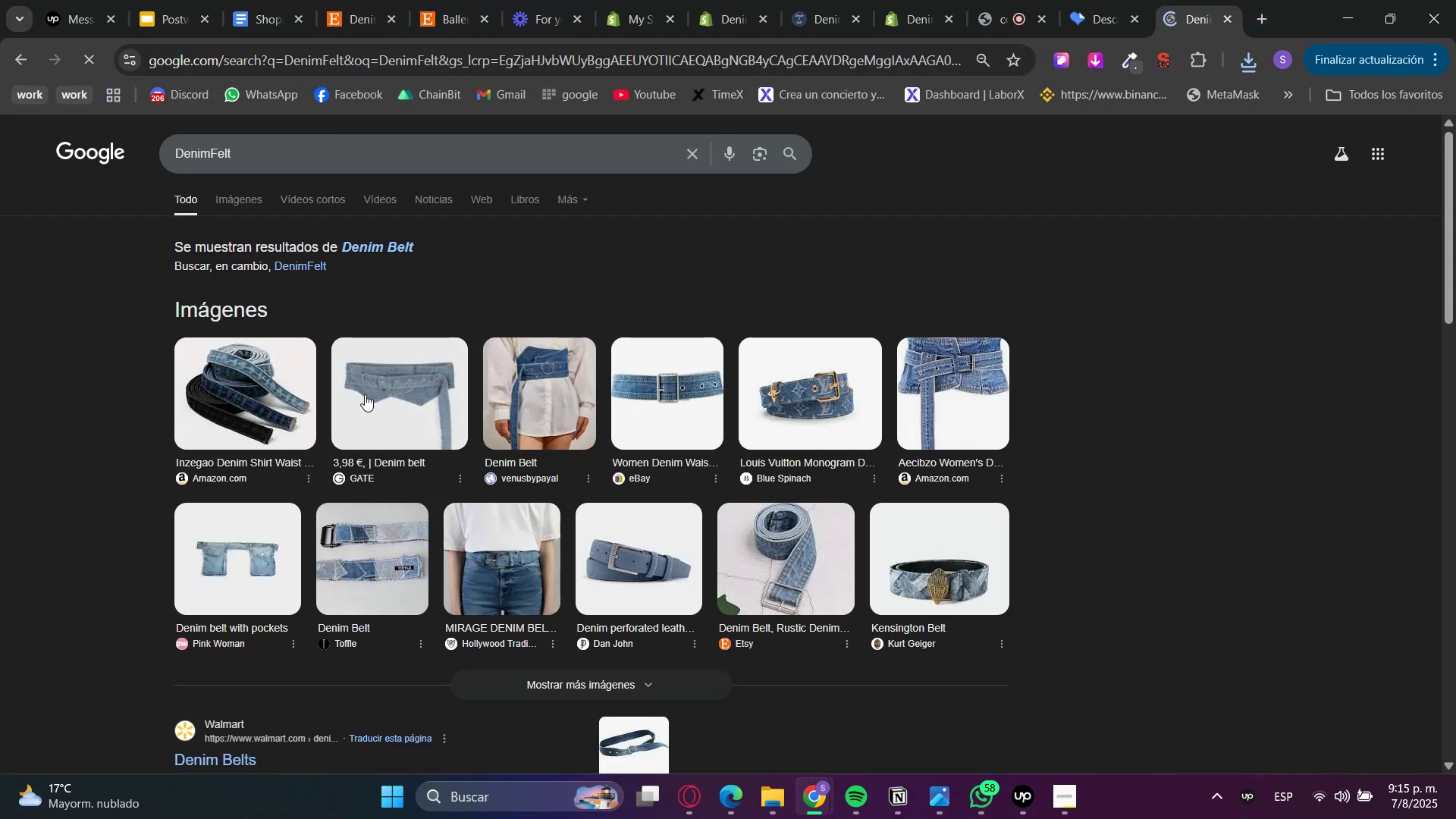 
scroll: coordinate [97, 428], scroll_direction: down, amount: 4.0
 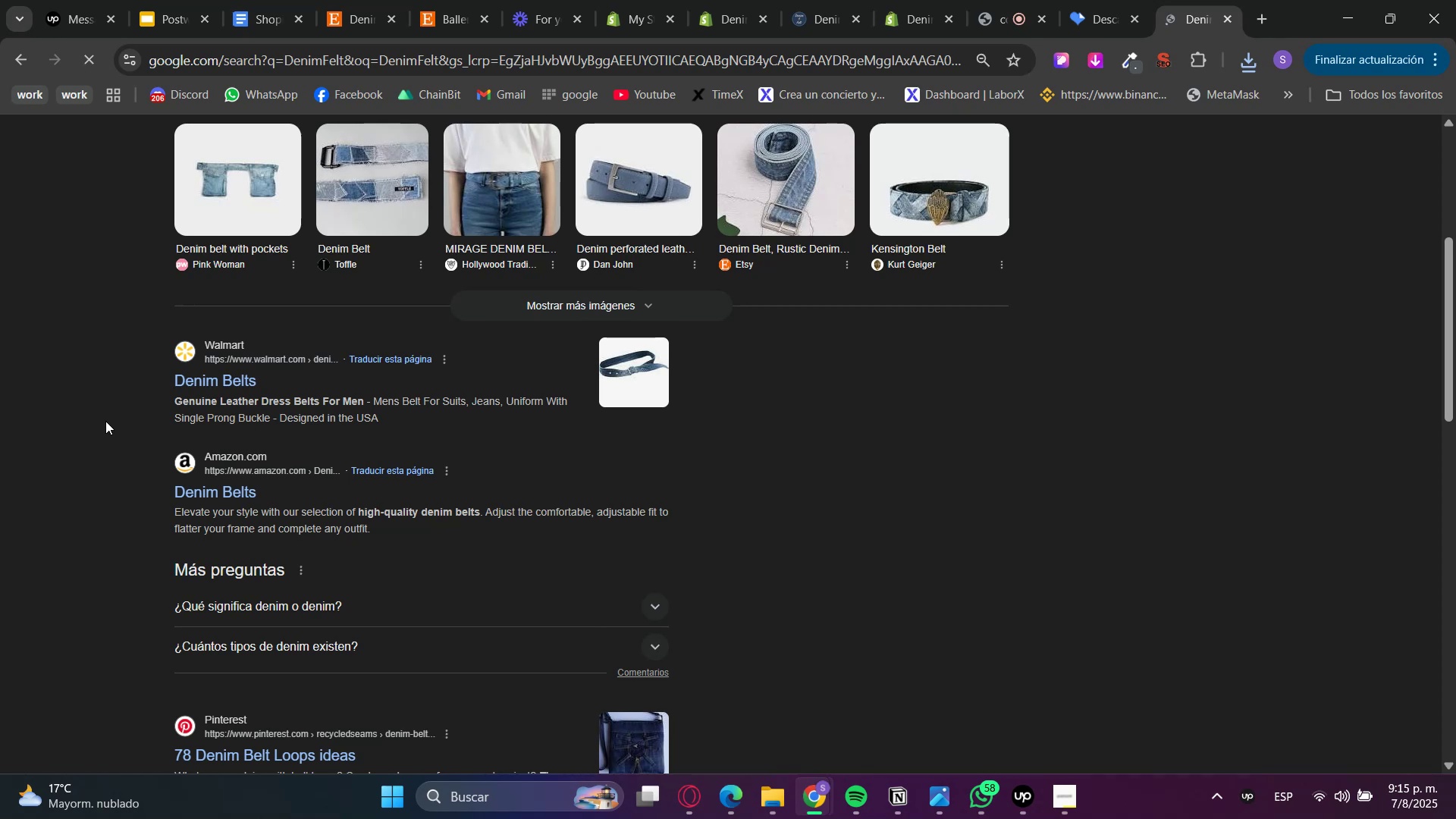 
scroll: coordinate [105, 420], scroll_direction: up, amount: 7.0
 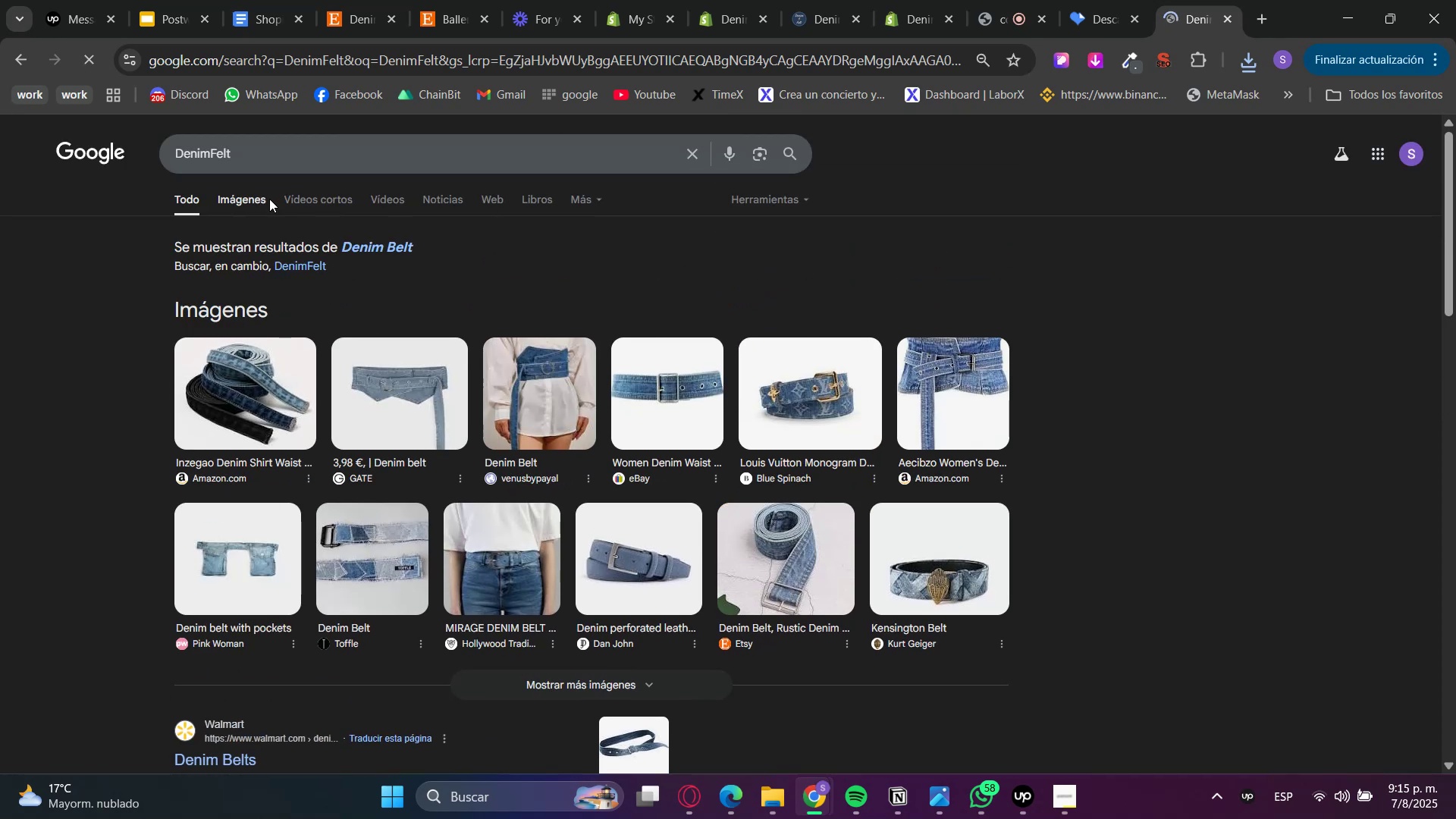 
left_click([243, 200])
 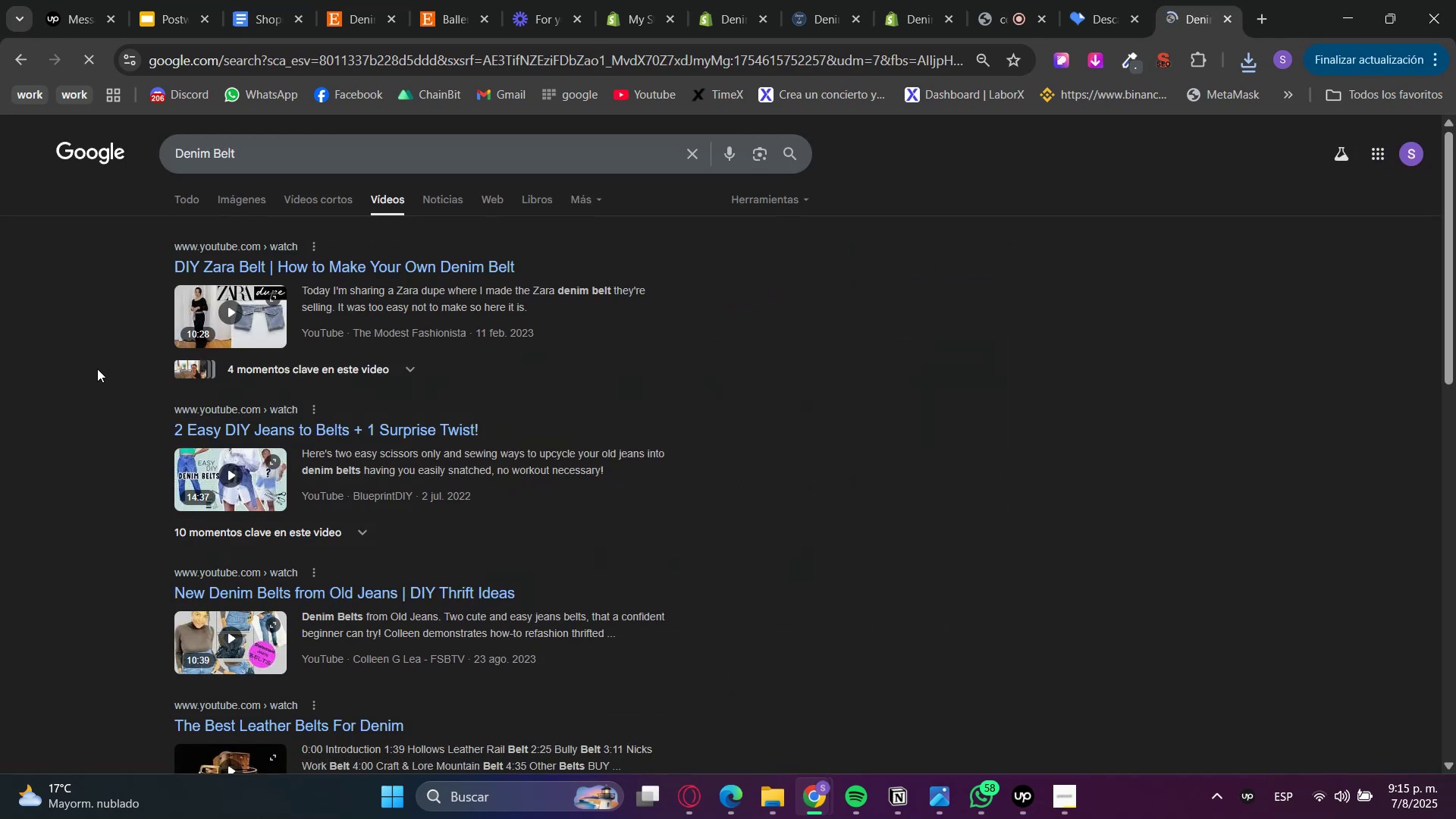 
scroll: coordinate [111, 379], scroll_direction: down, amount: 5.0
 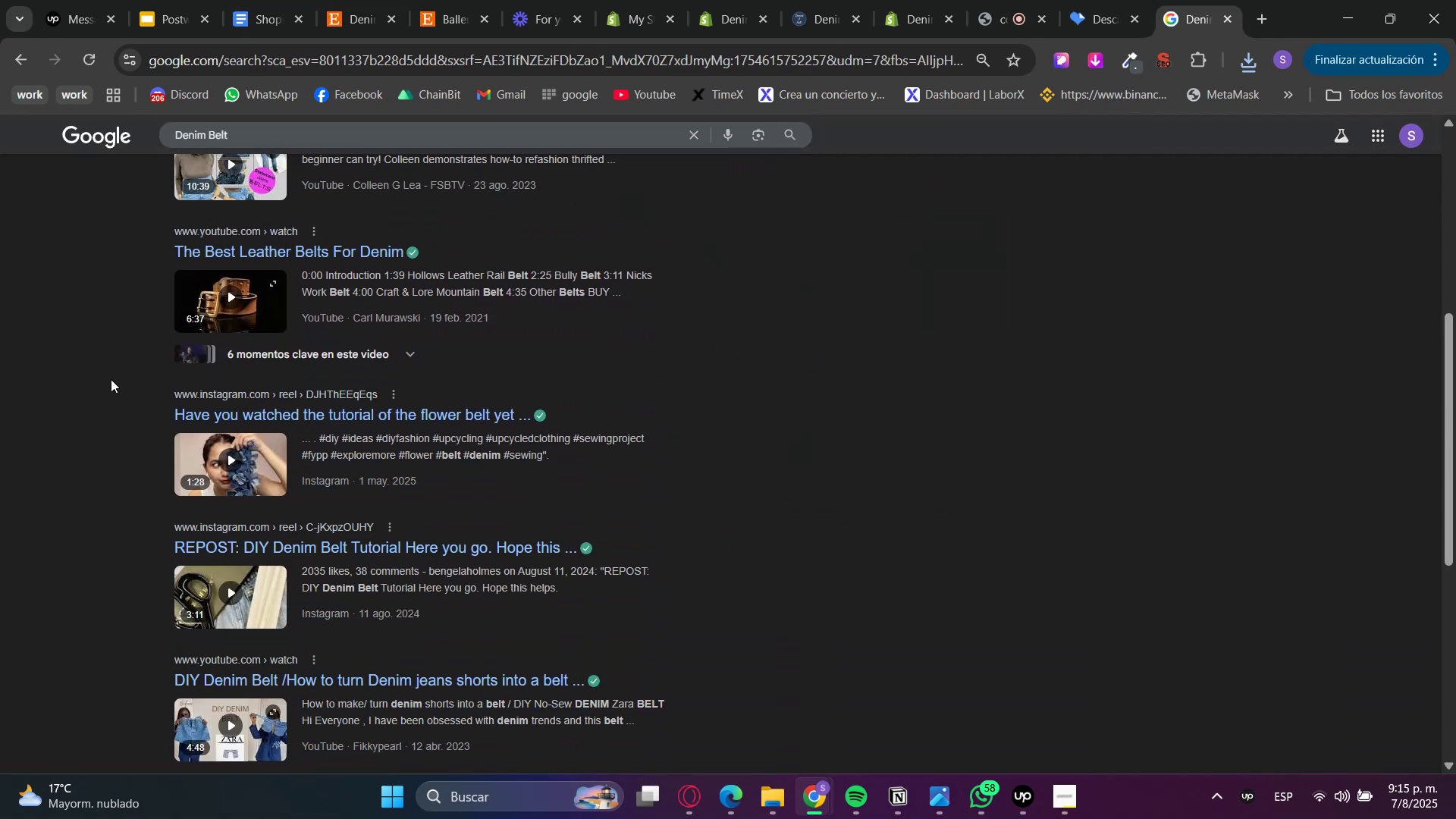 
scroll: coordinate [111, 379], scroll_direction: up, amount: 10.0
 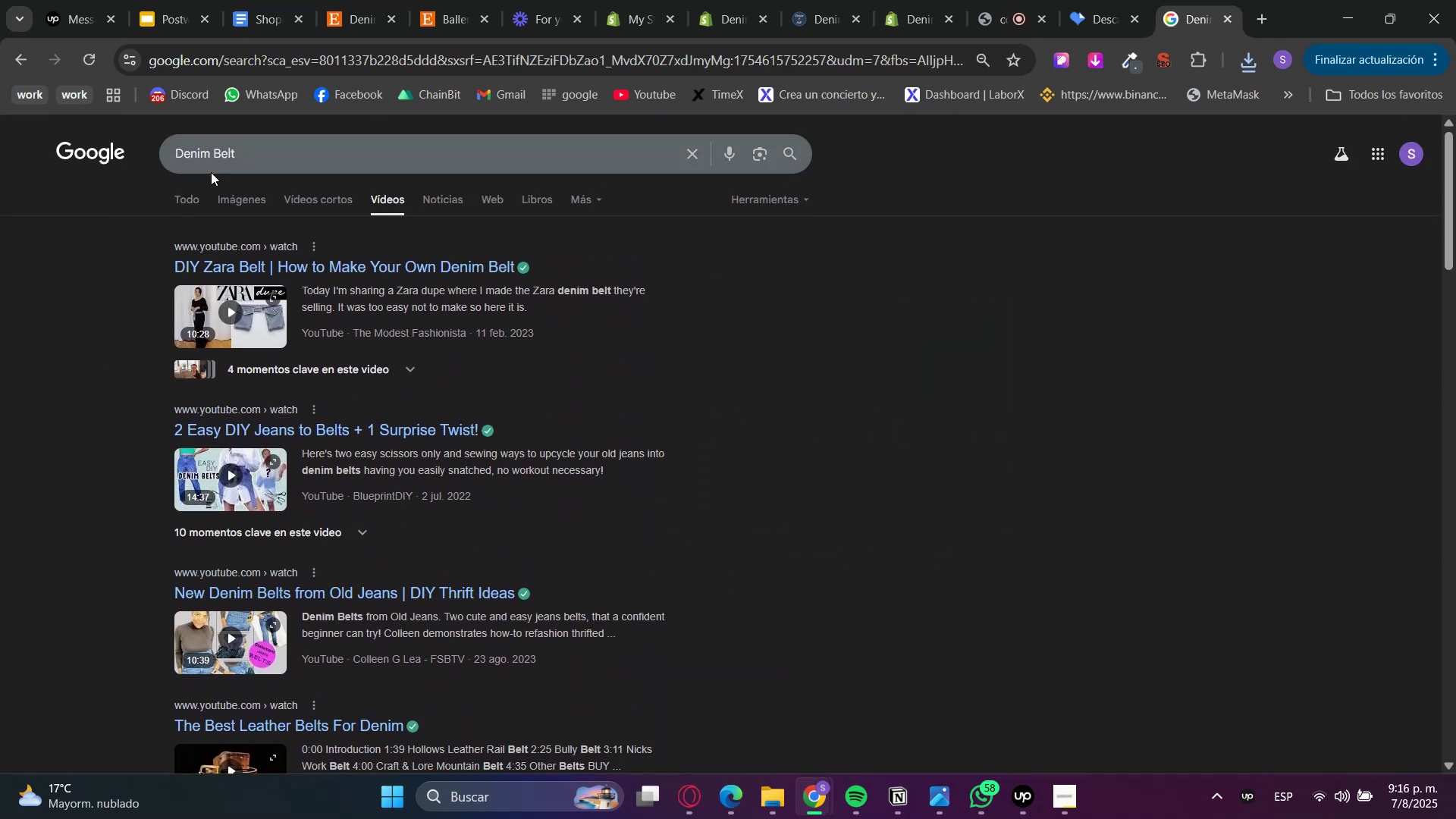 
left_click([237, 204])
 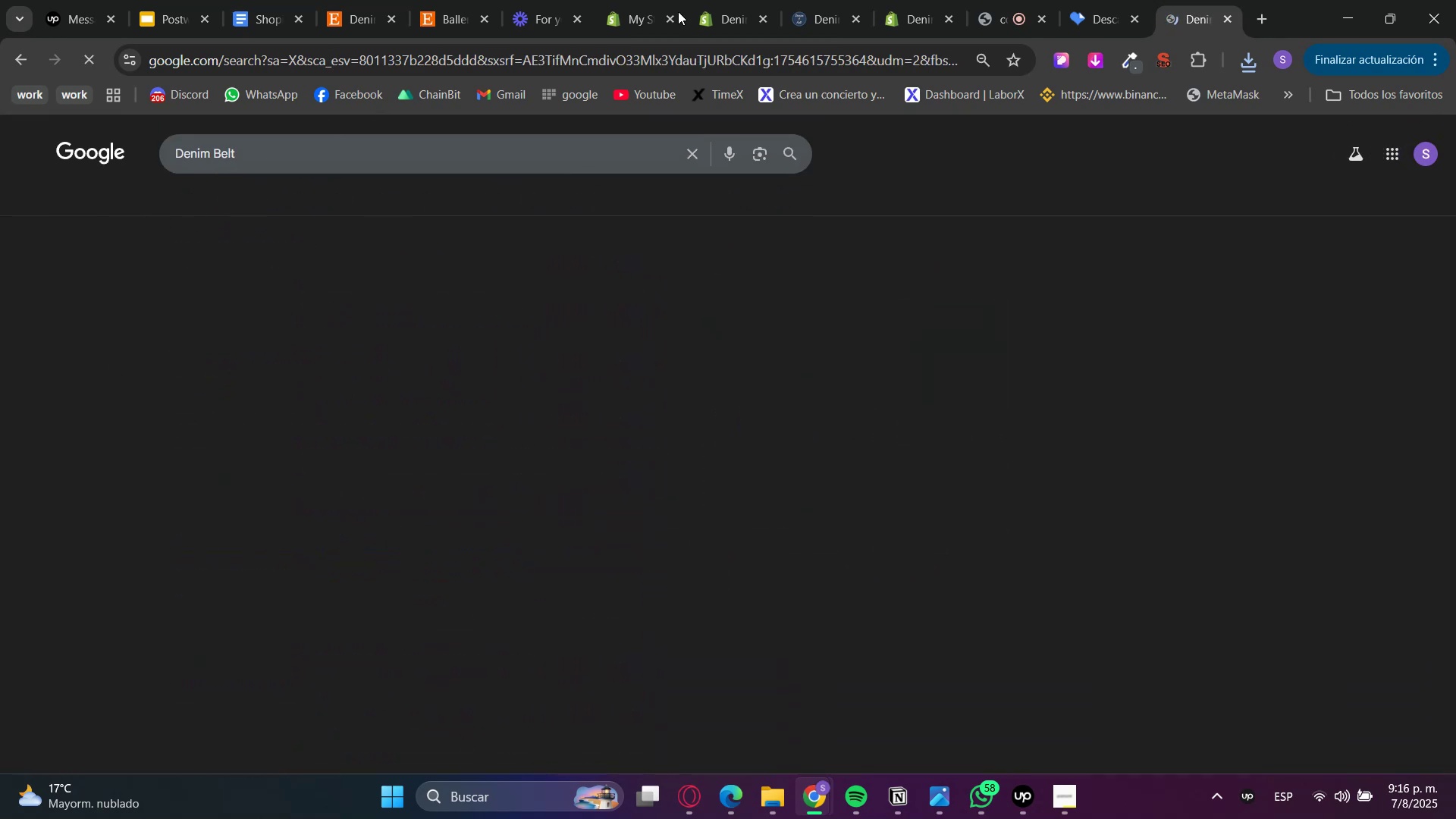 
left_click([436, 0])
 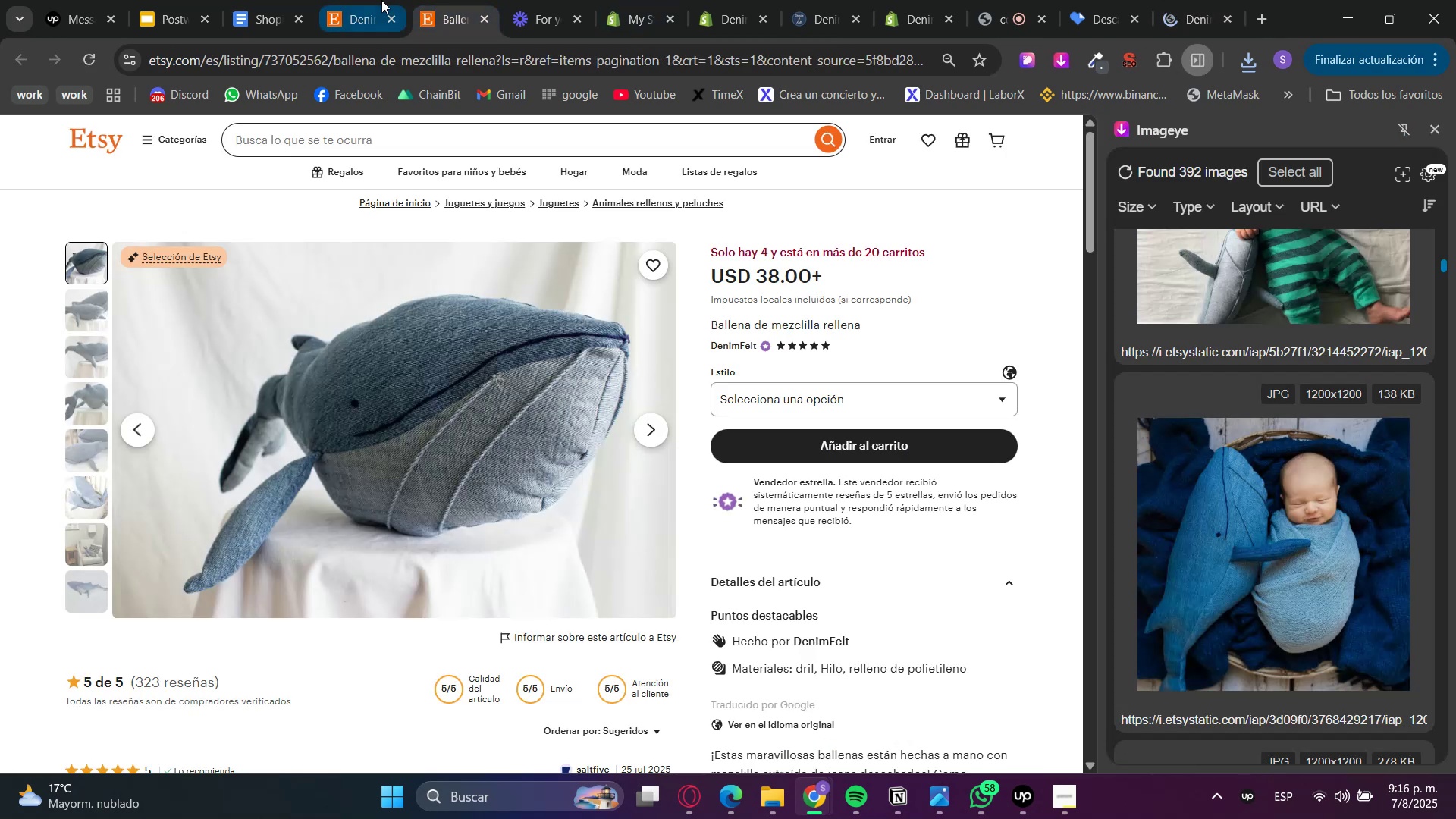 
left_click([381, 0])
 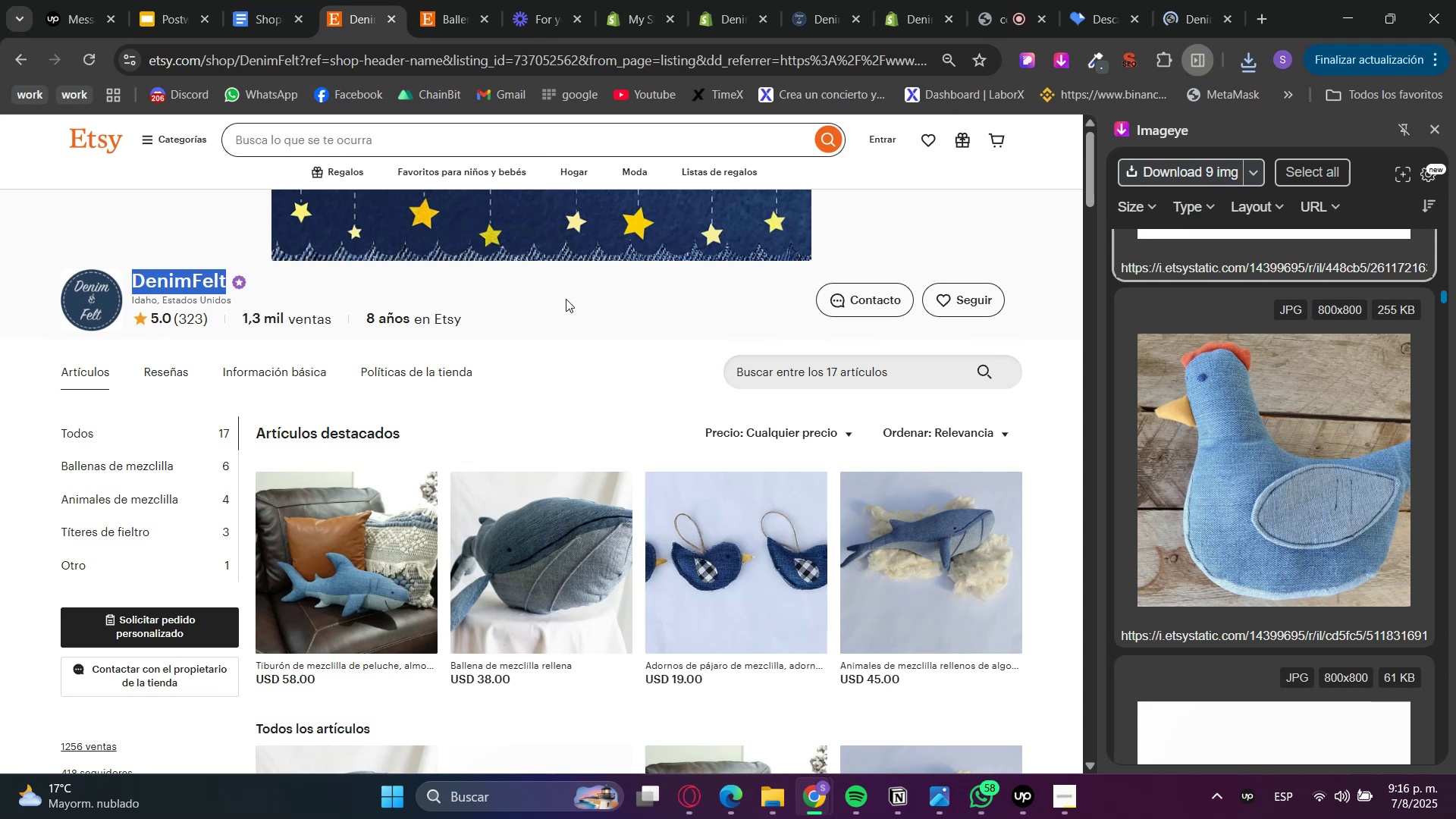 
left_click([591, 304])
 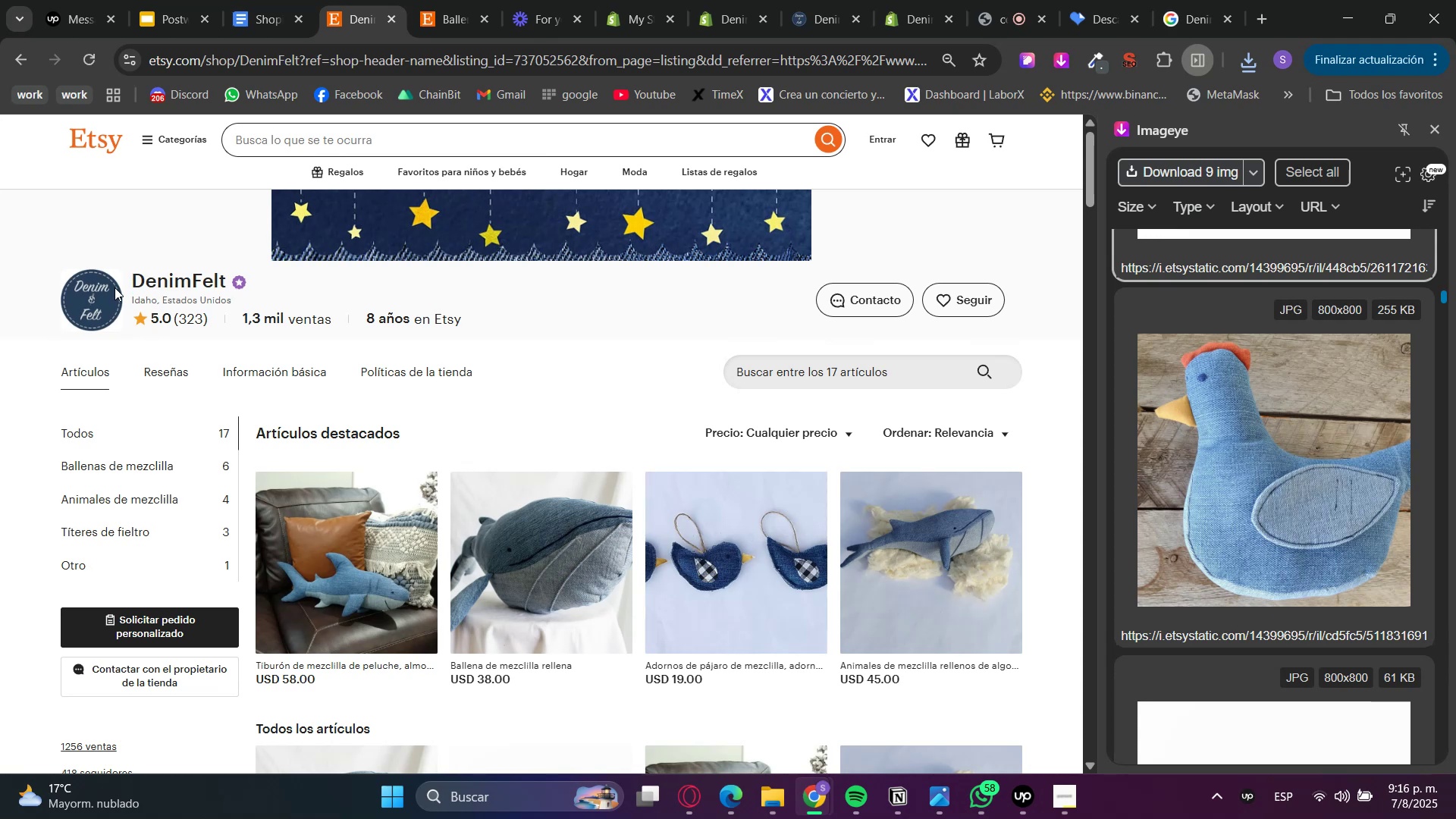 
double_click([144, 286])
 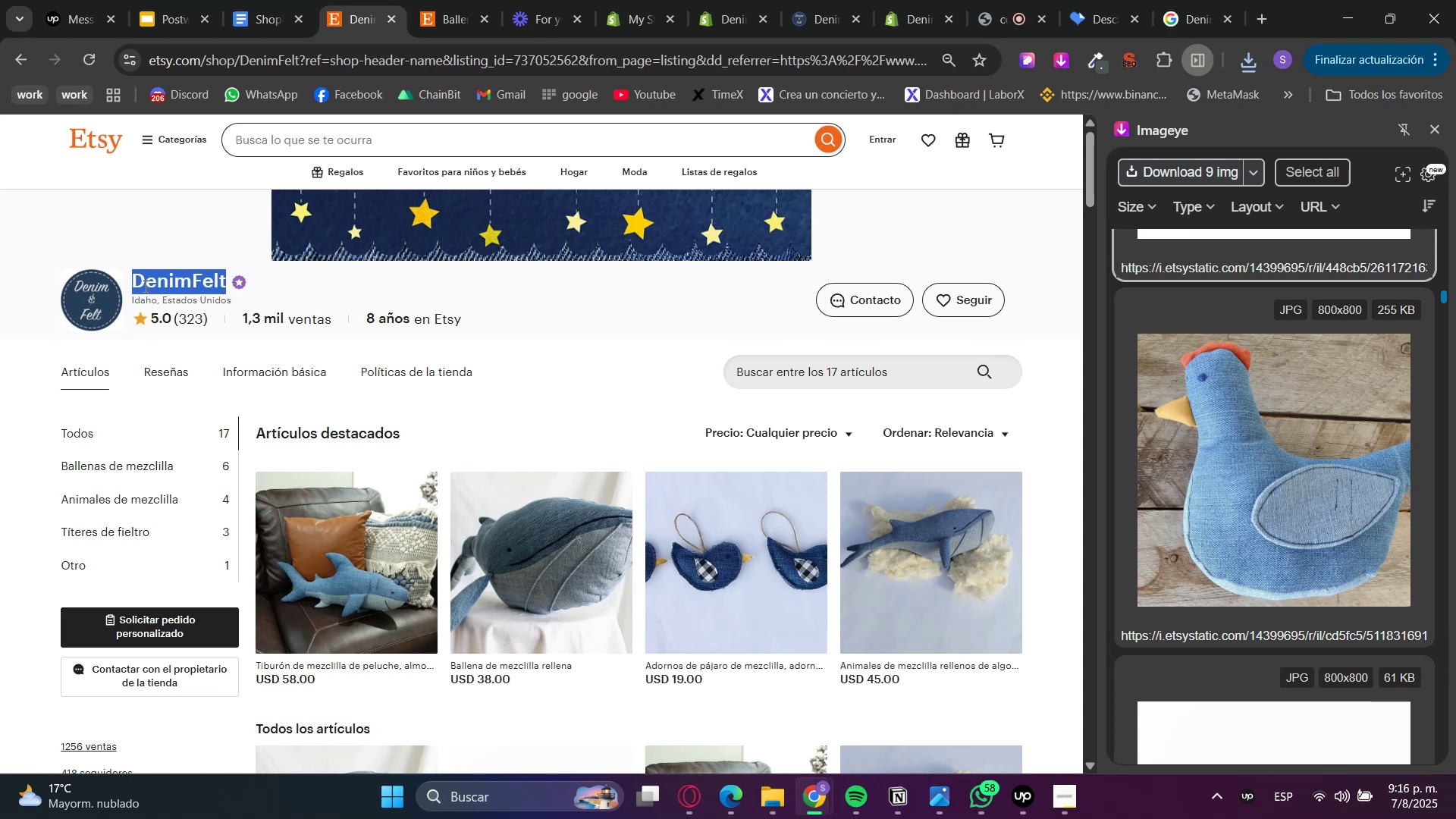 
key(Control+C)
 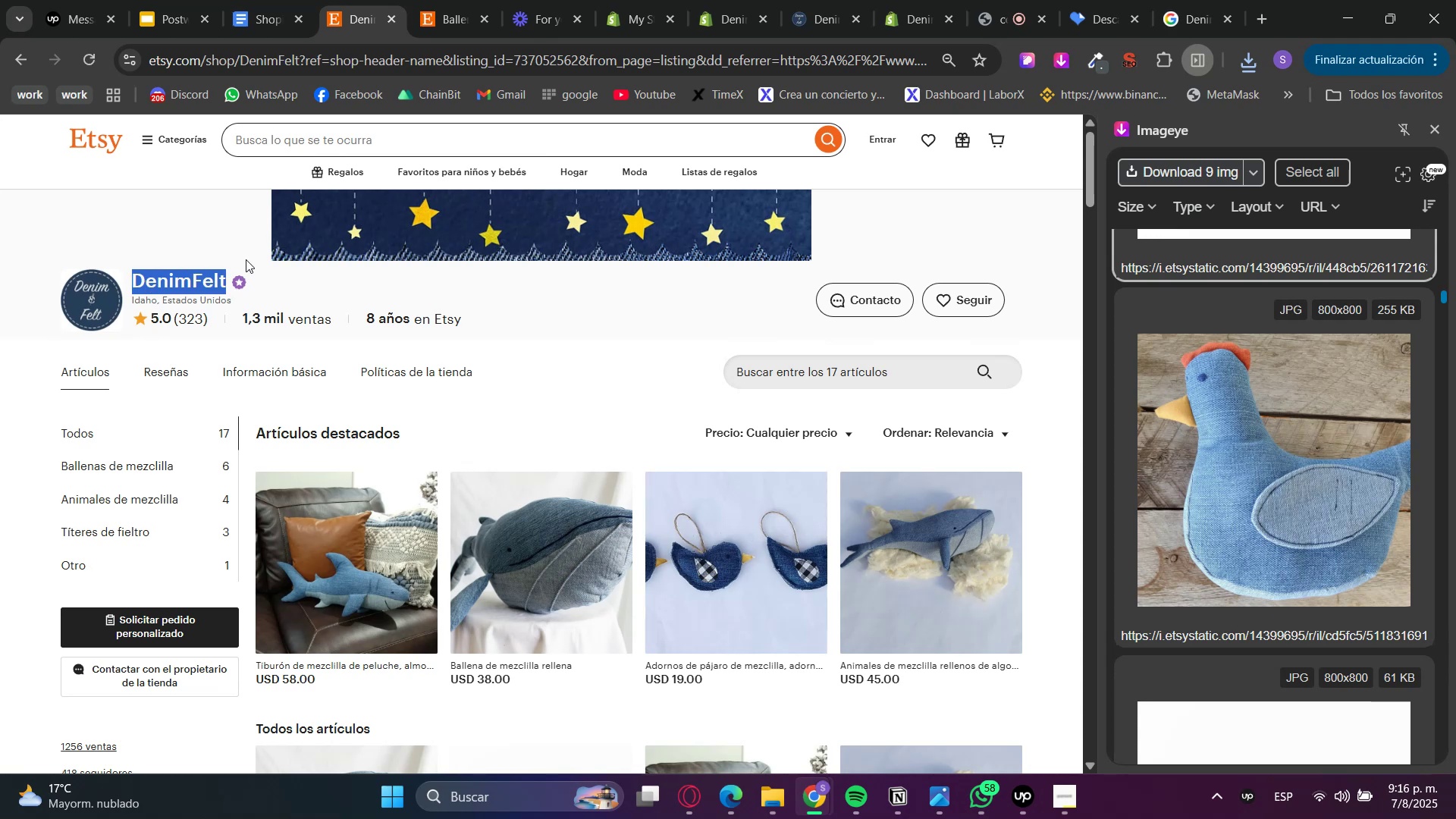 
key(Control+C)
 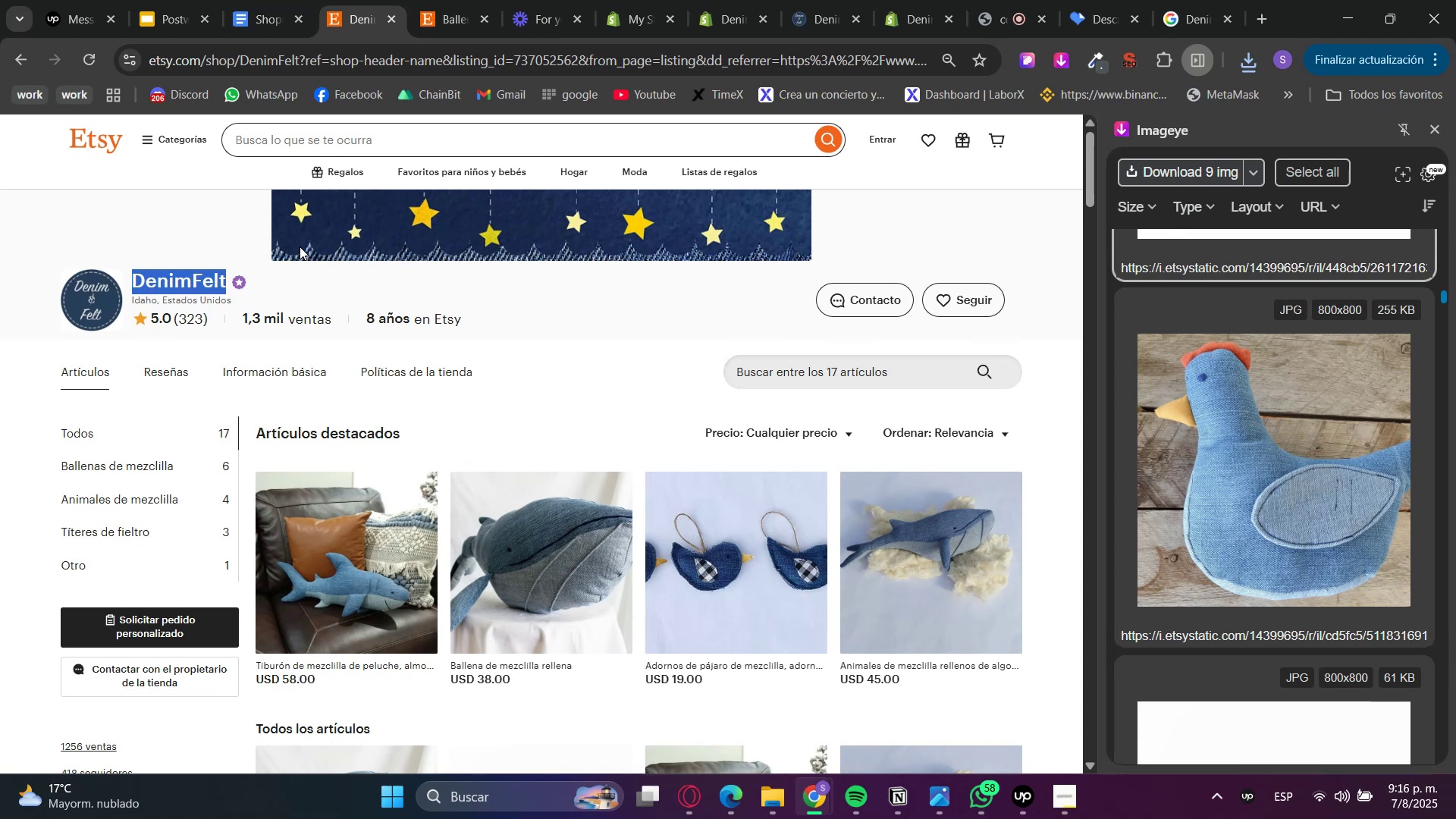 
key(Control+C)
 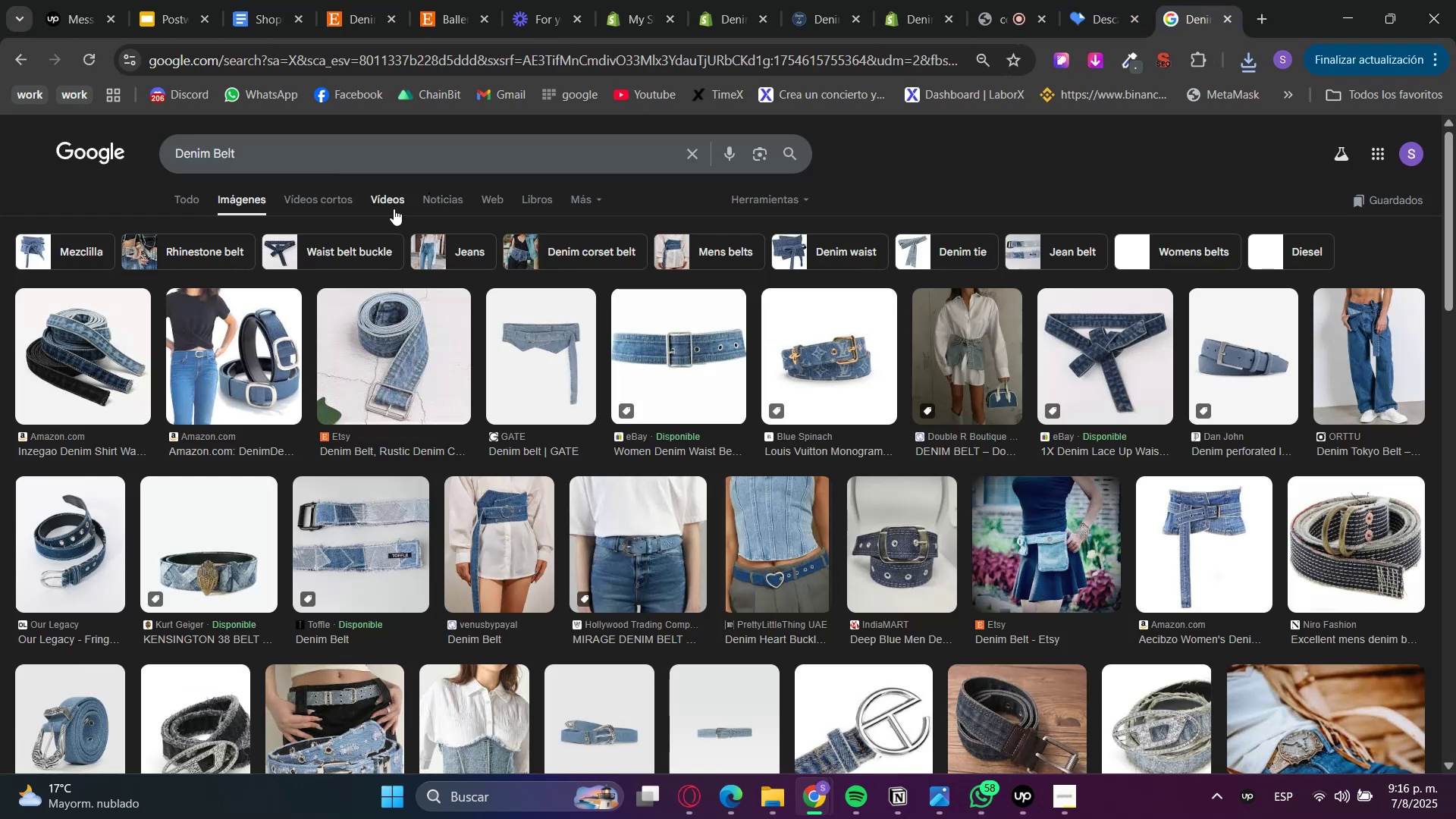 
double_click([290, 147])
 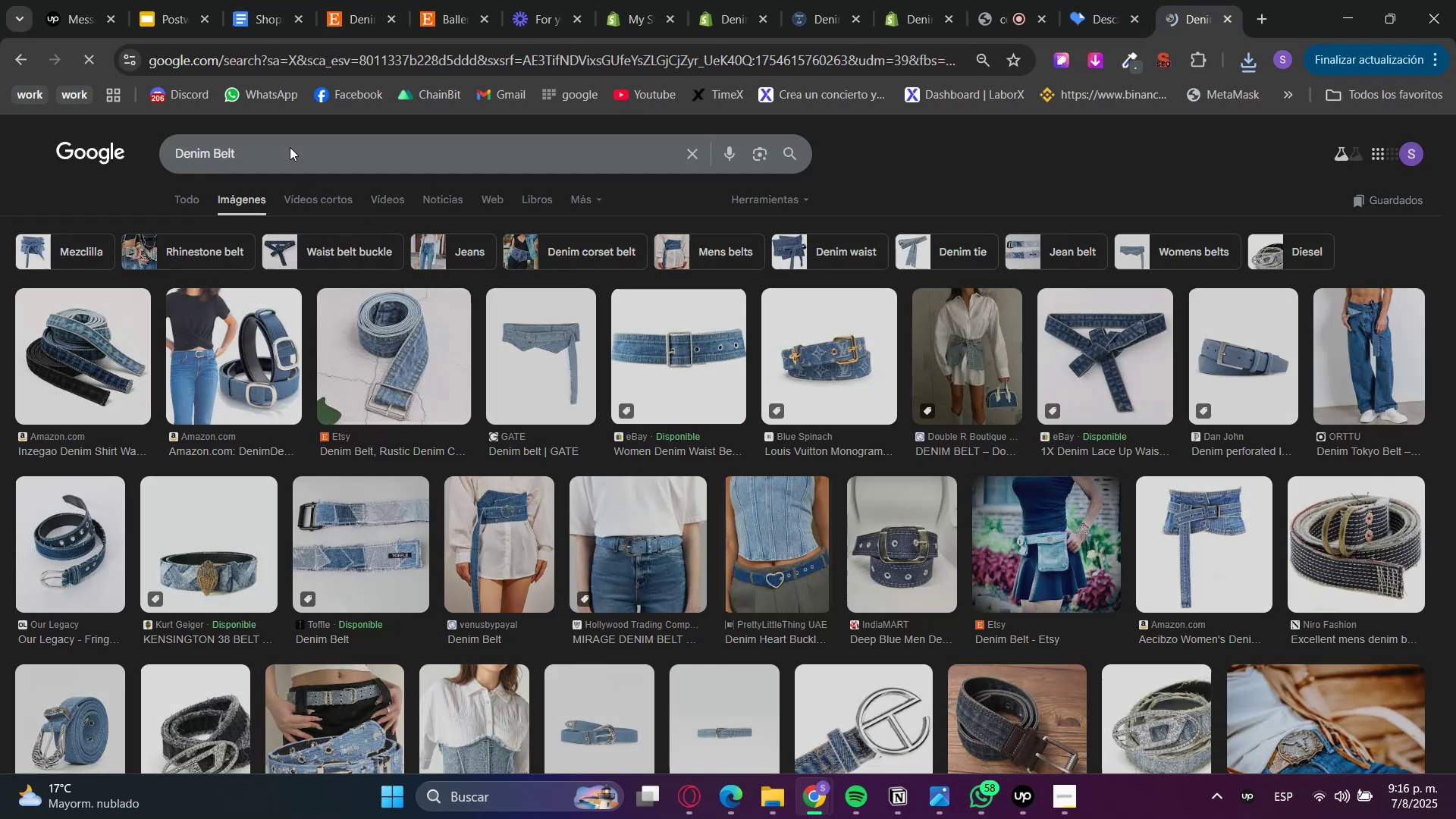 
triple_click([290, 147])
 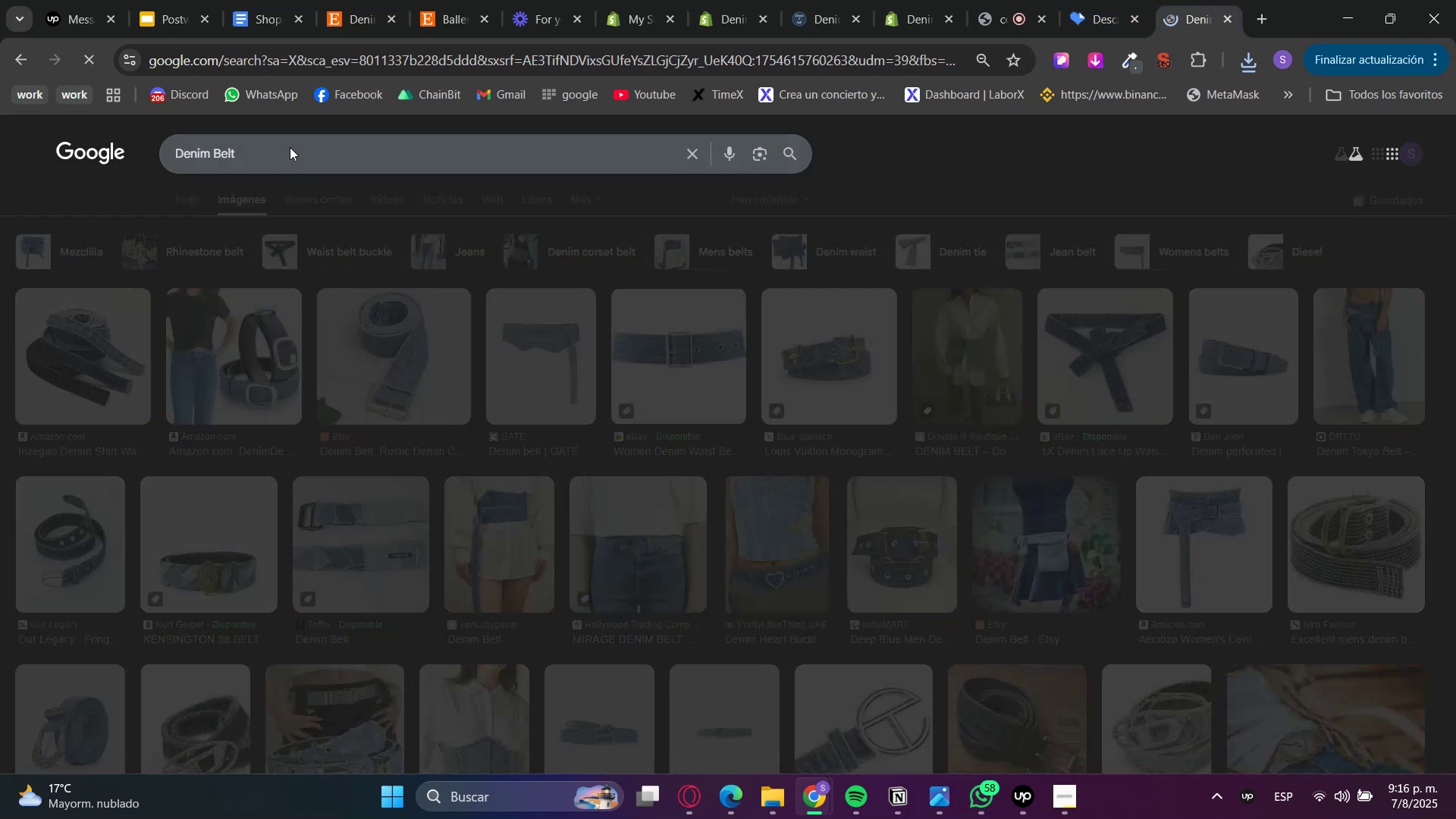 
triple_click([290, 147])
 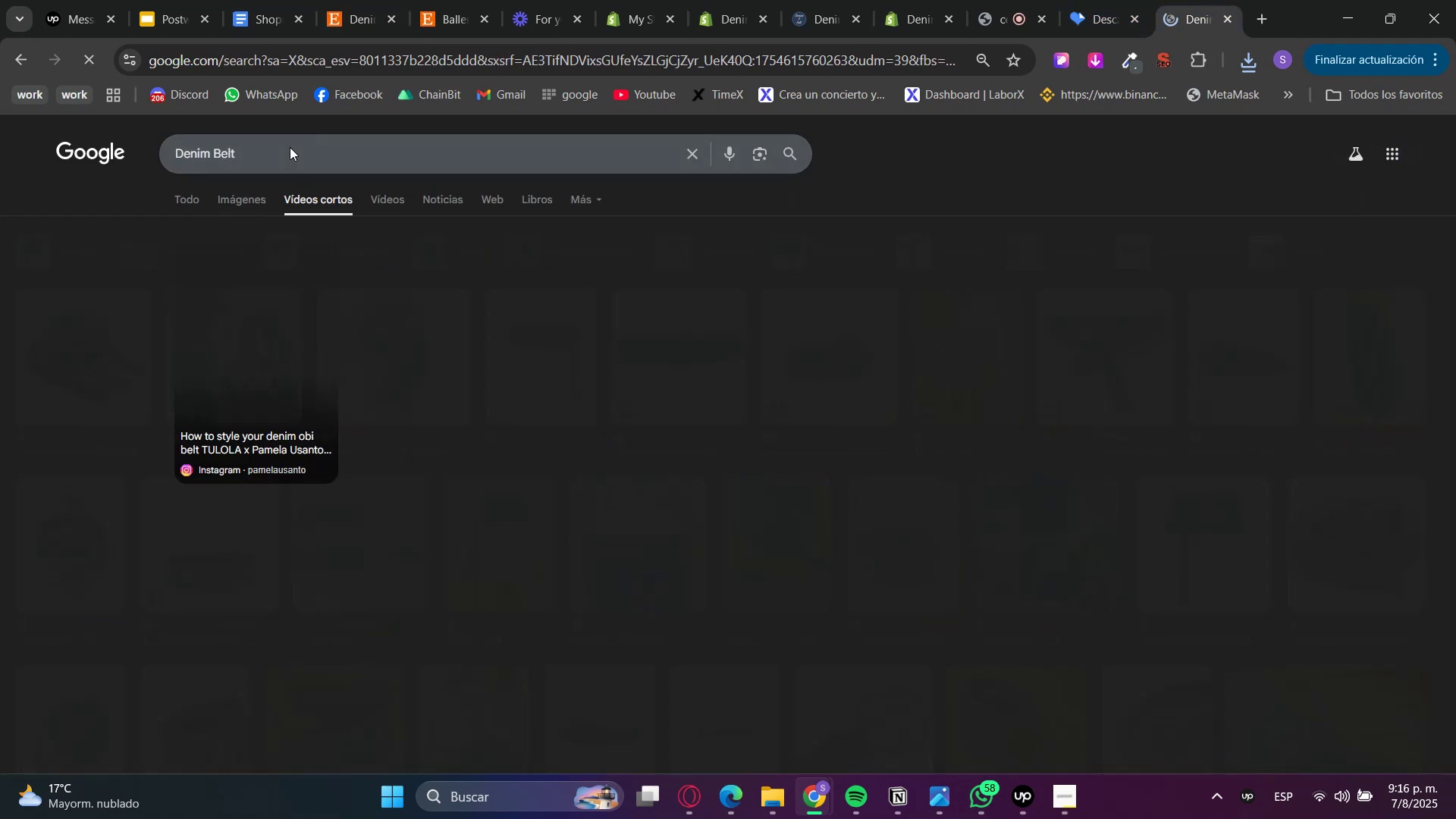 
hold_key(key=ControlLeft, duration=0.77)
triple_click([287, 147])
 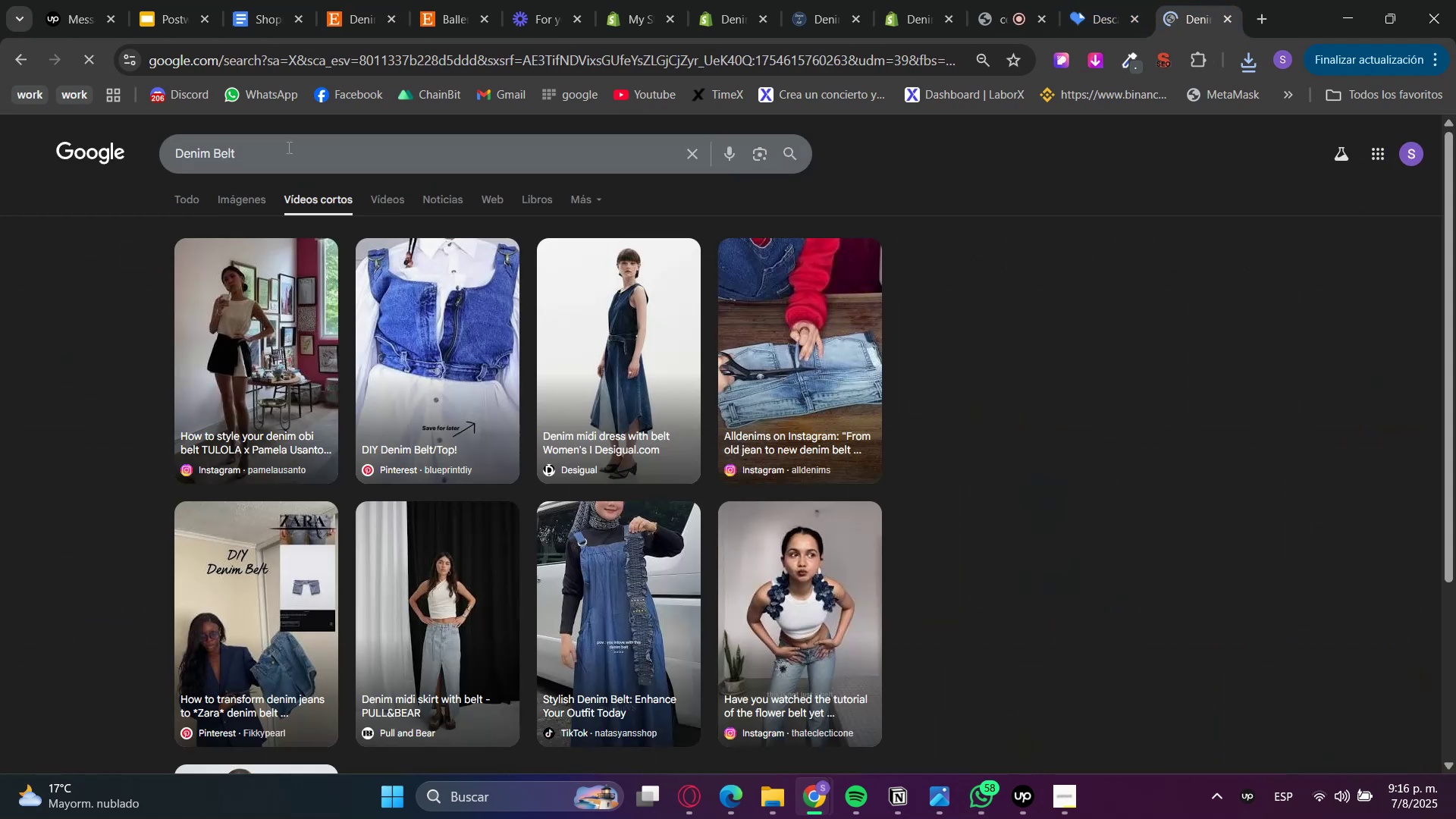 
triple_click([287, 147])
 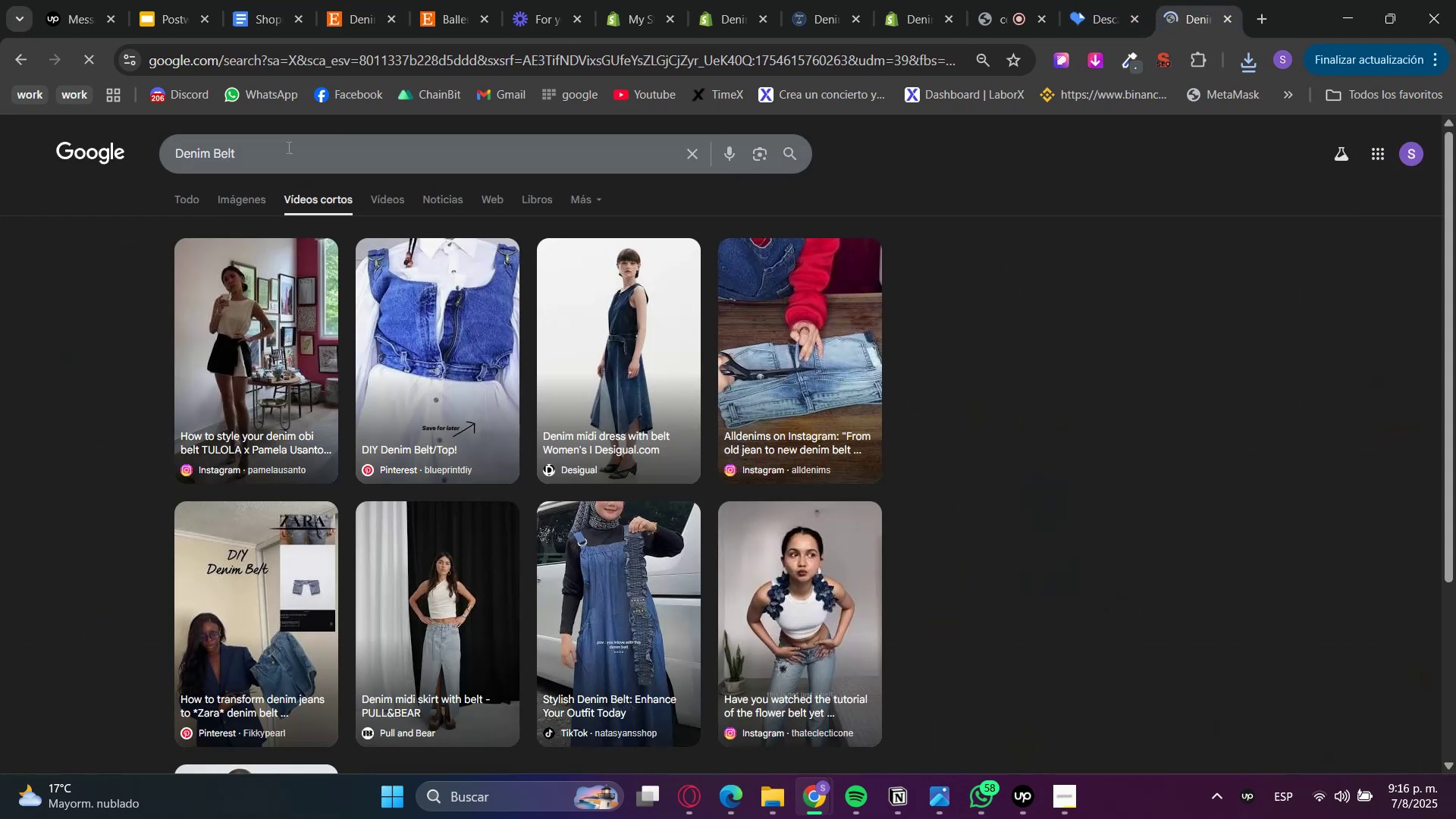 
triple_click([287, 147])
 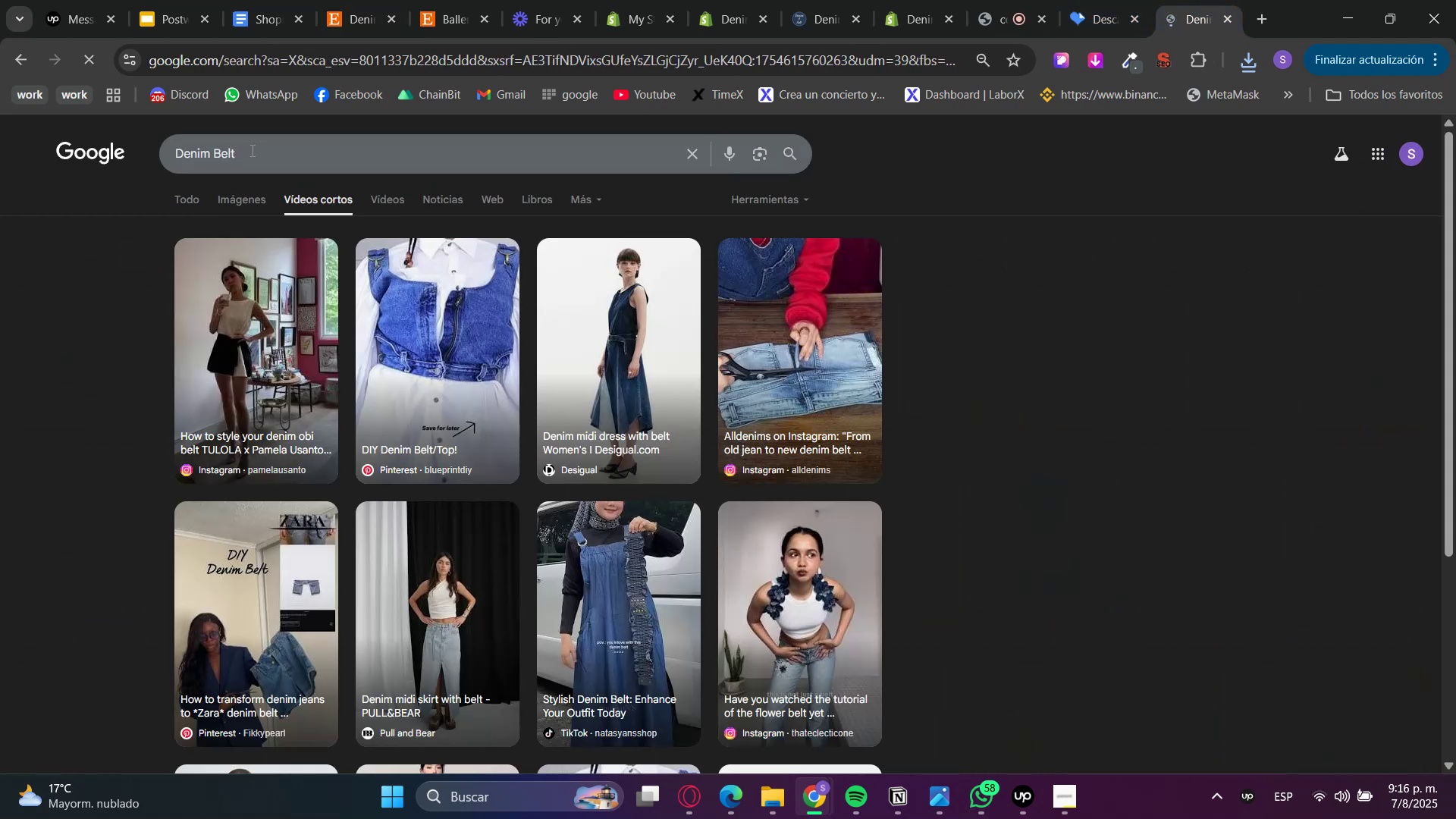 
triple_click([222, 158])
 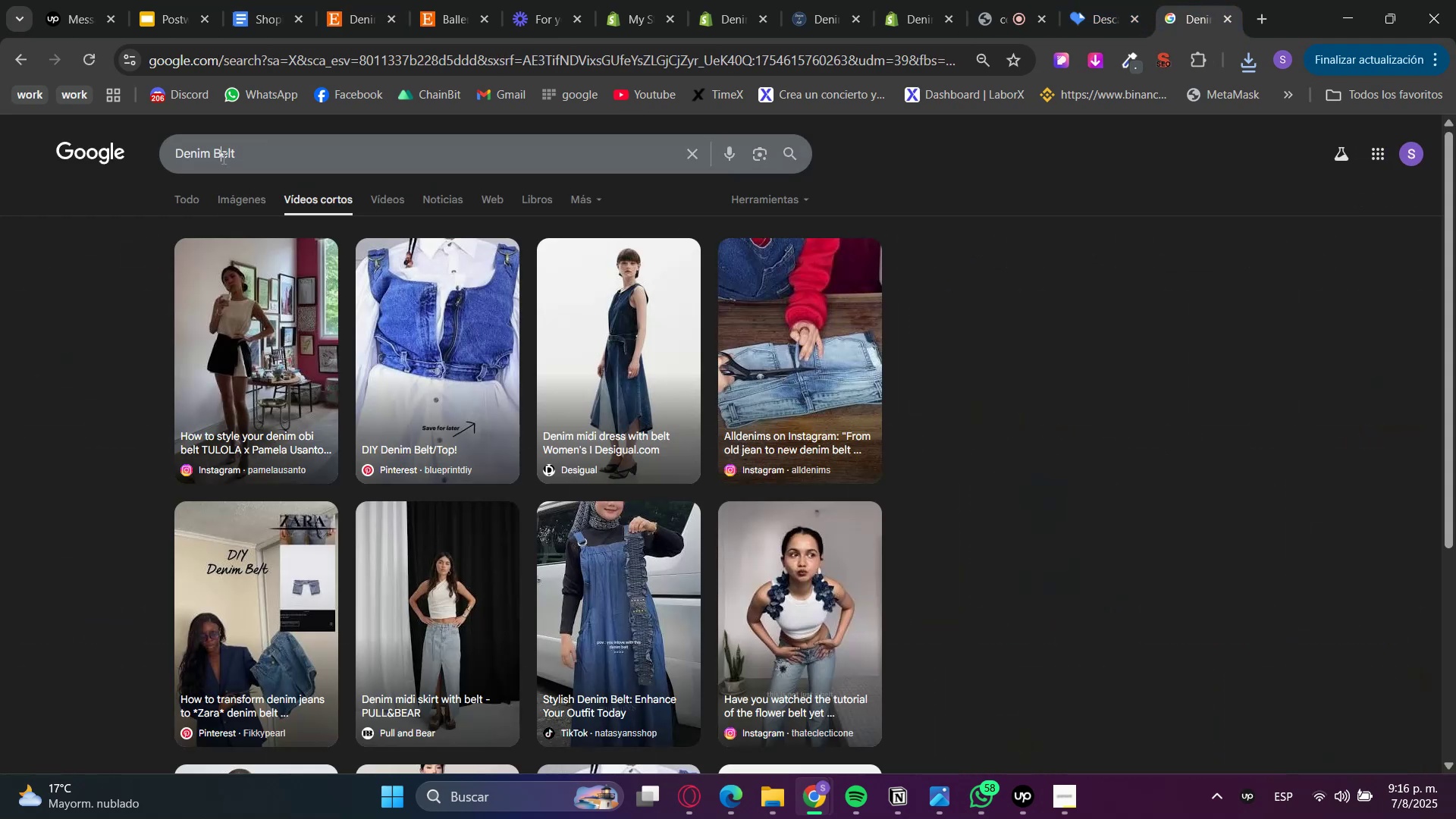 
triple_click([222, 158])
 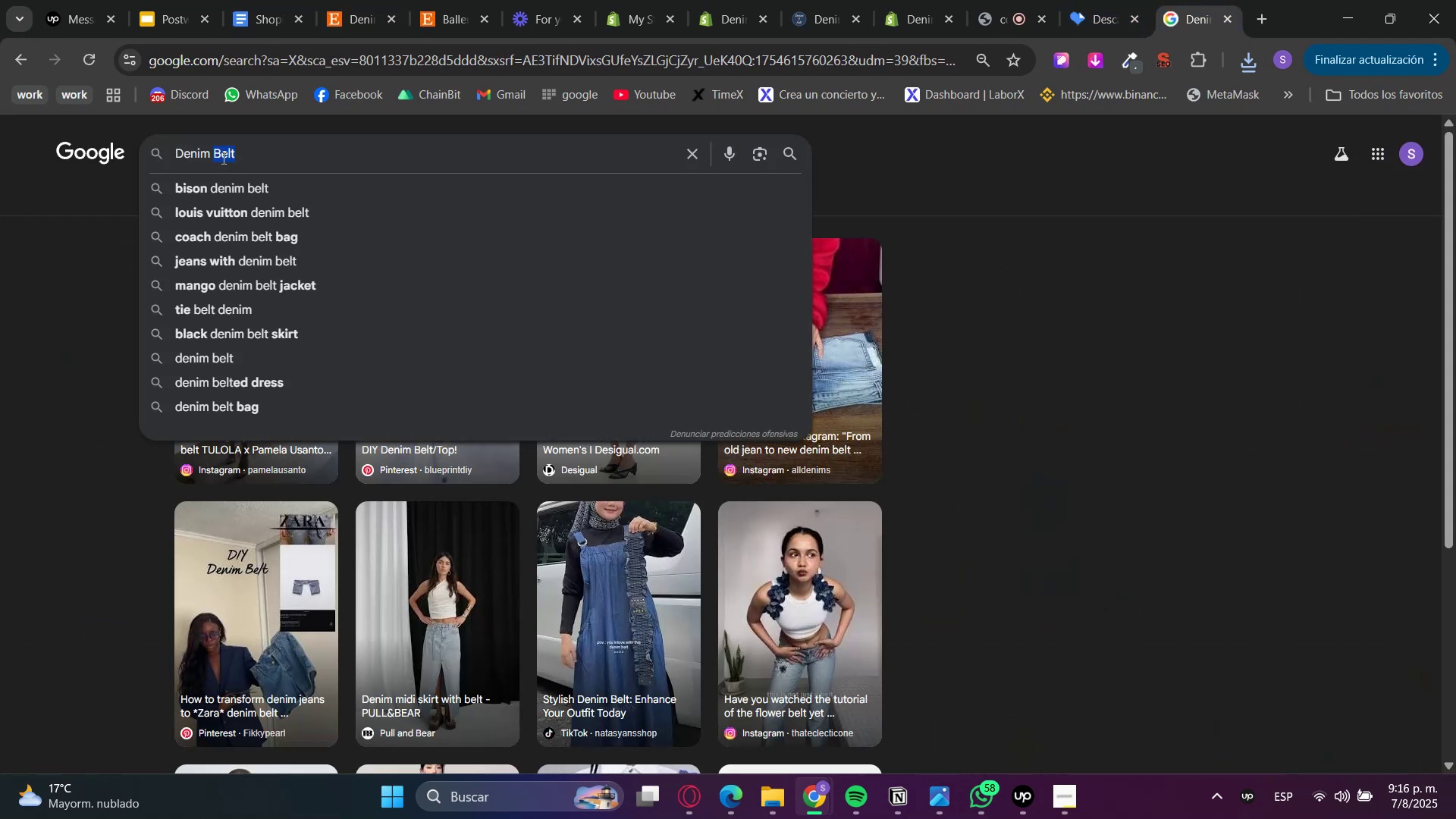 
triple_click([222, 158])
 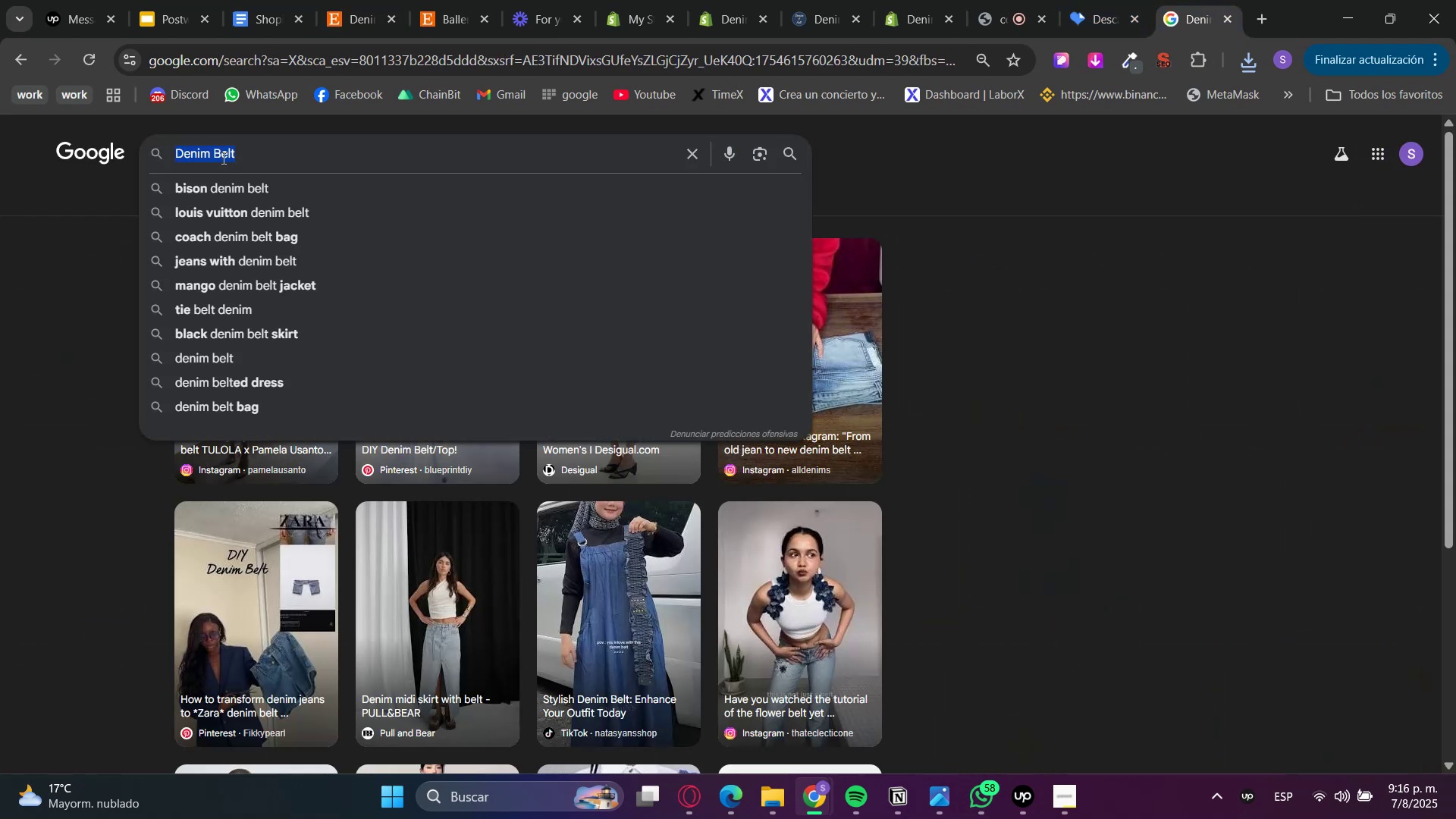 
key(Control+V)
 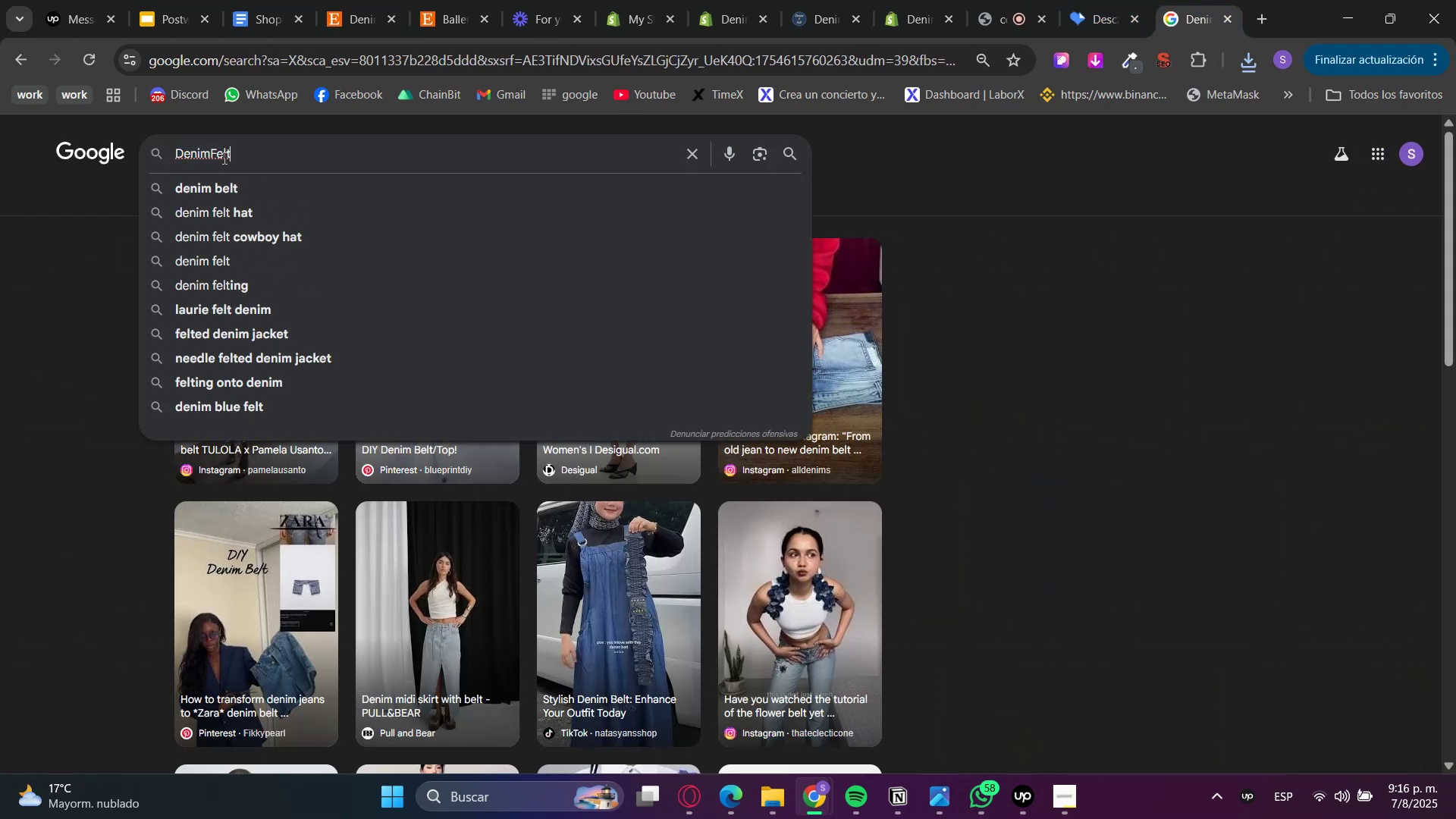 
key(Enter)
 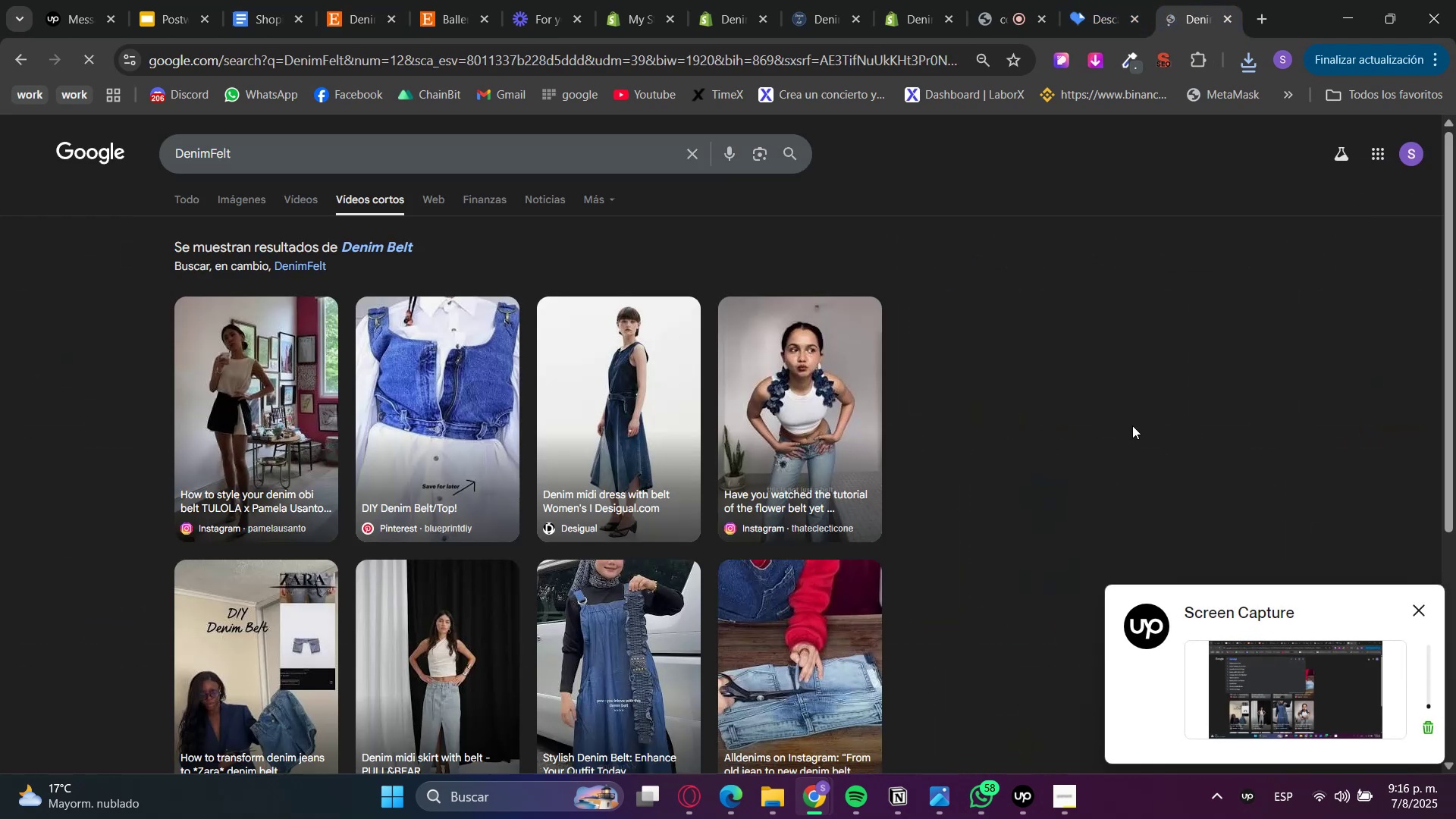 
scroll: coordinate [1086, 406], scroll_direction: down, amount: 10.0
 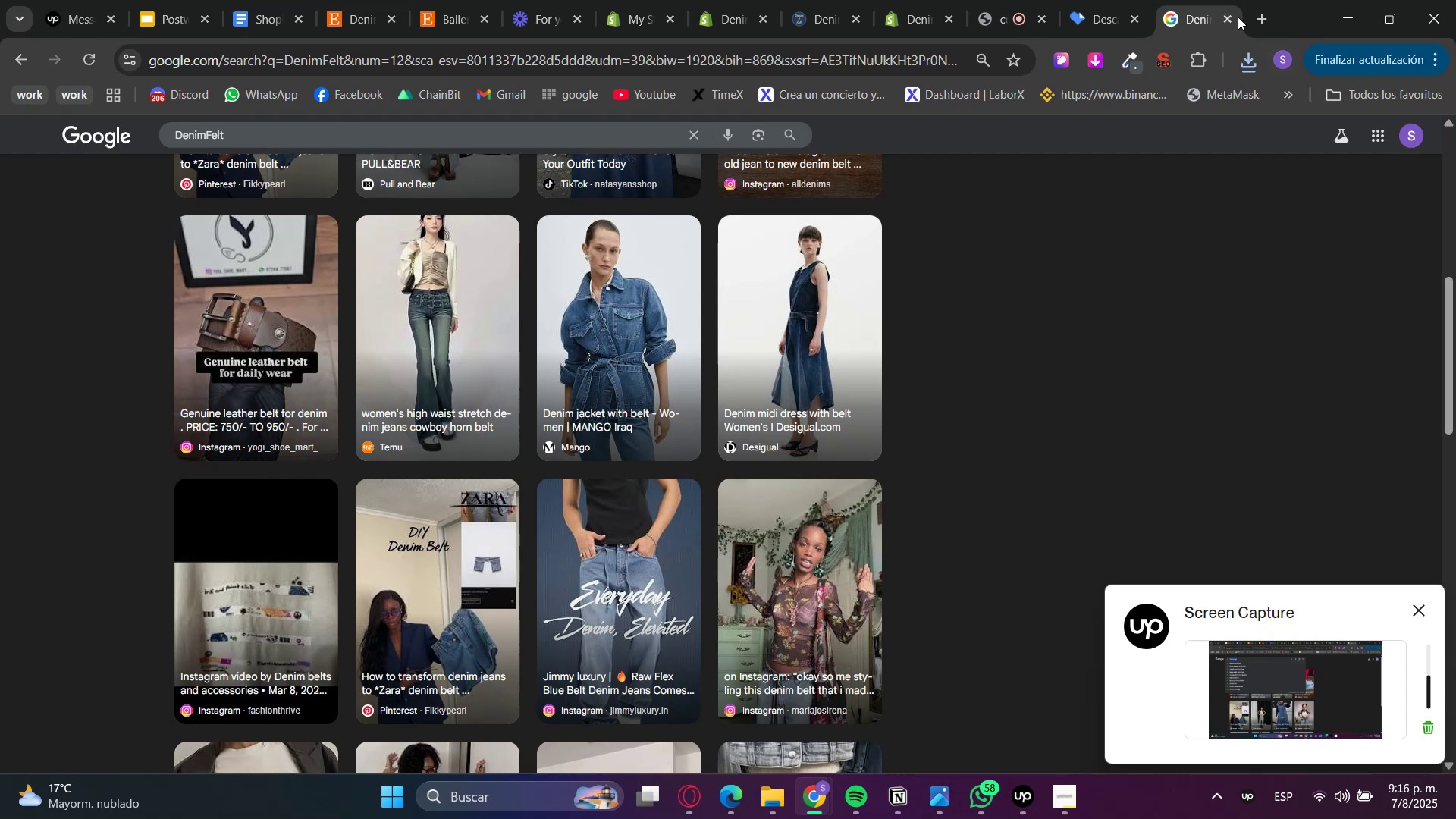 
double_click([1223, 17])
 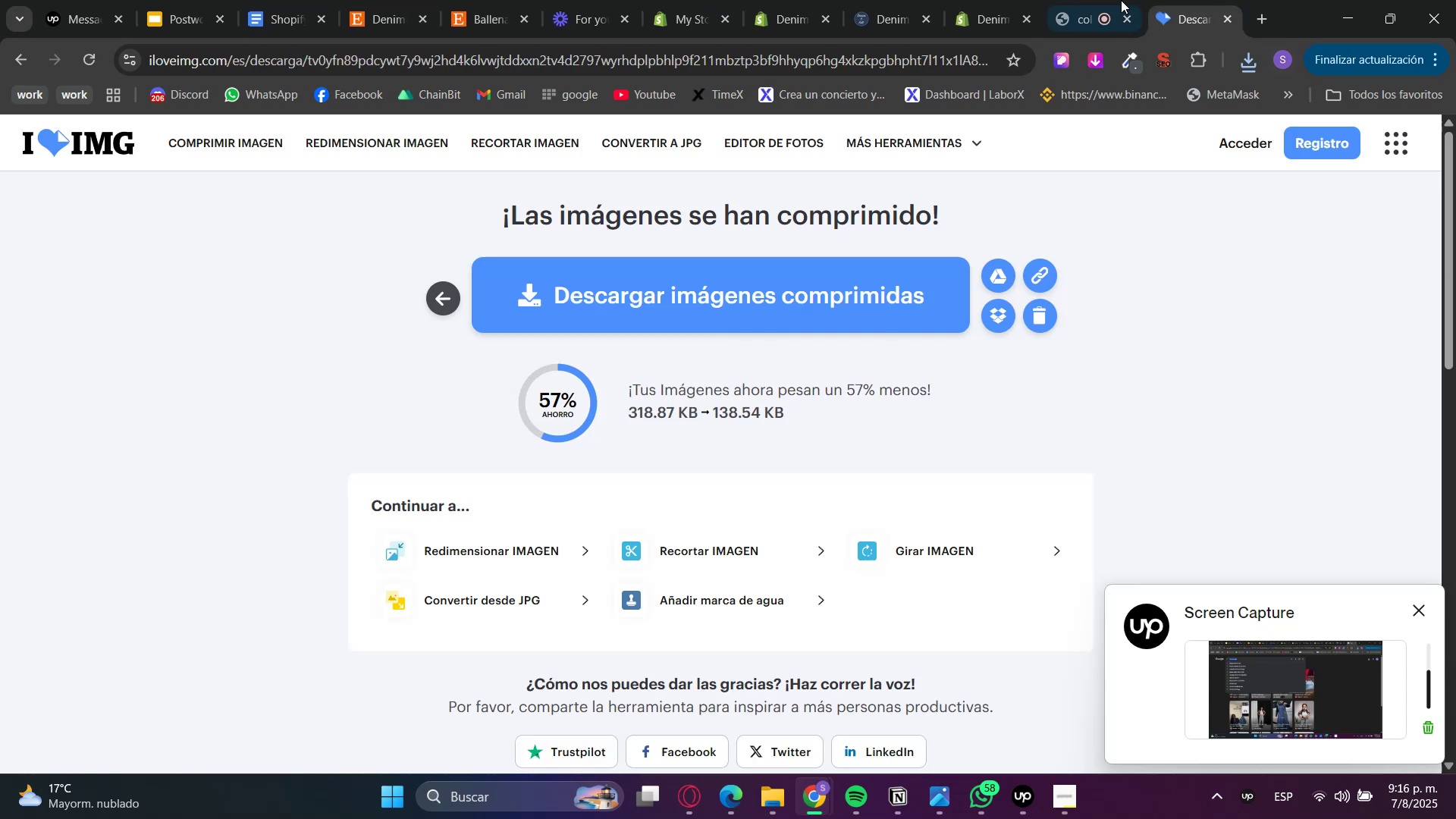 
triple_click([1107, 0])
 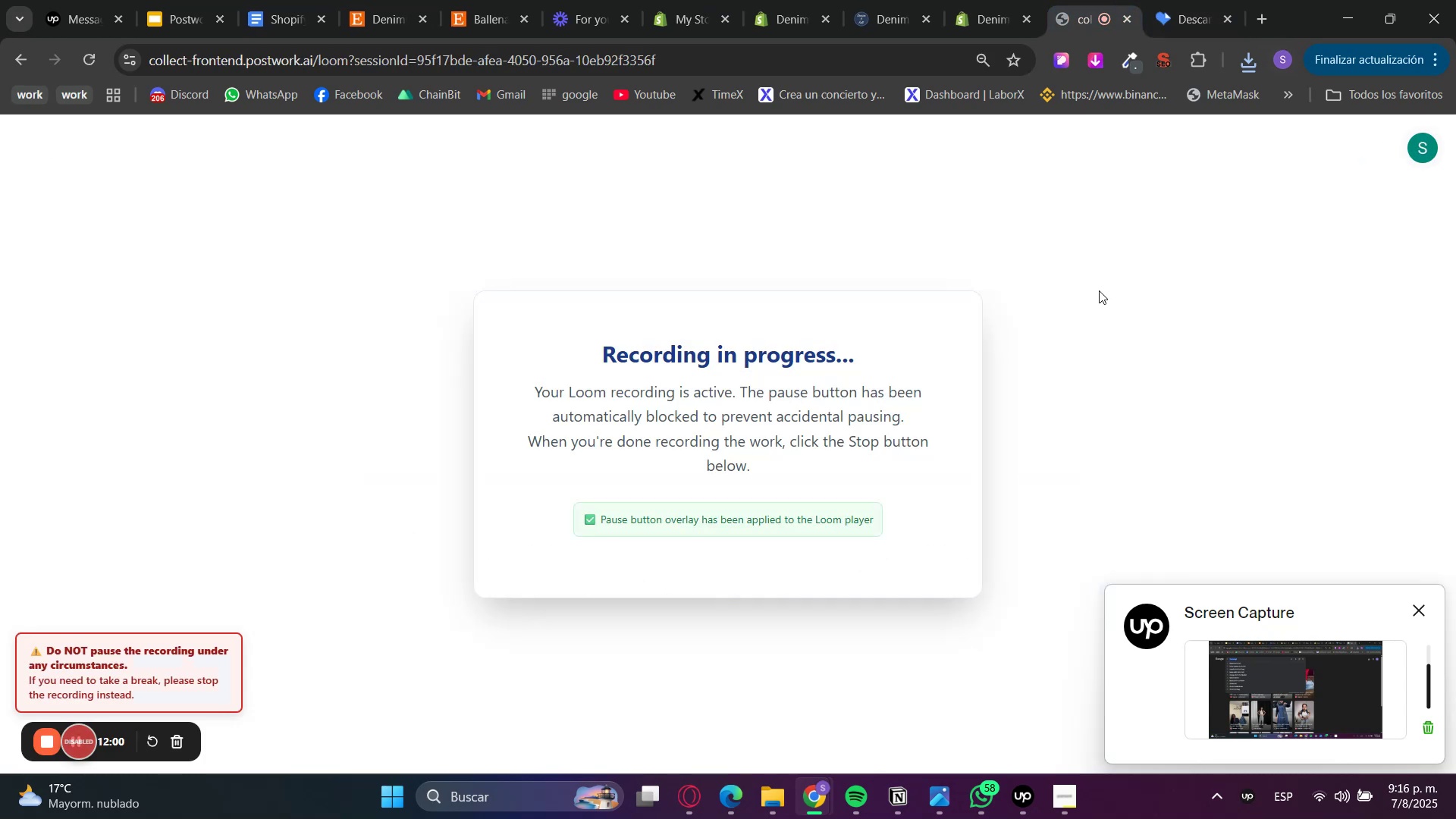 
left_click([994, 0])
 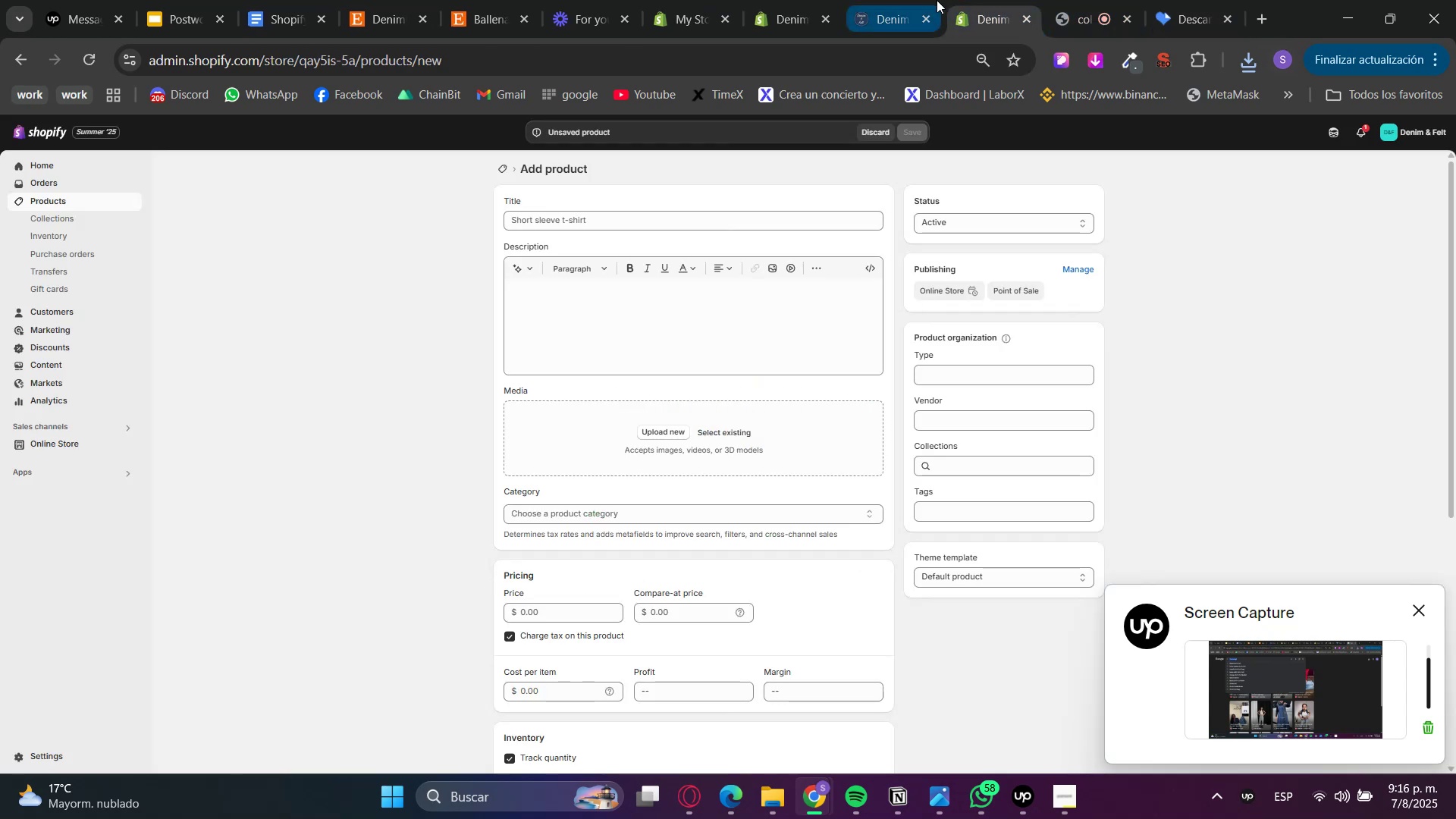 
left_click_drag(start_coordinate=[929, 0], to_coordinate=[925, 0])
 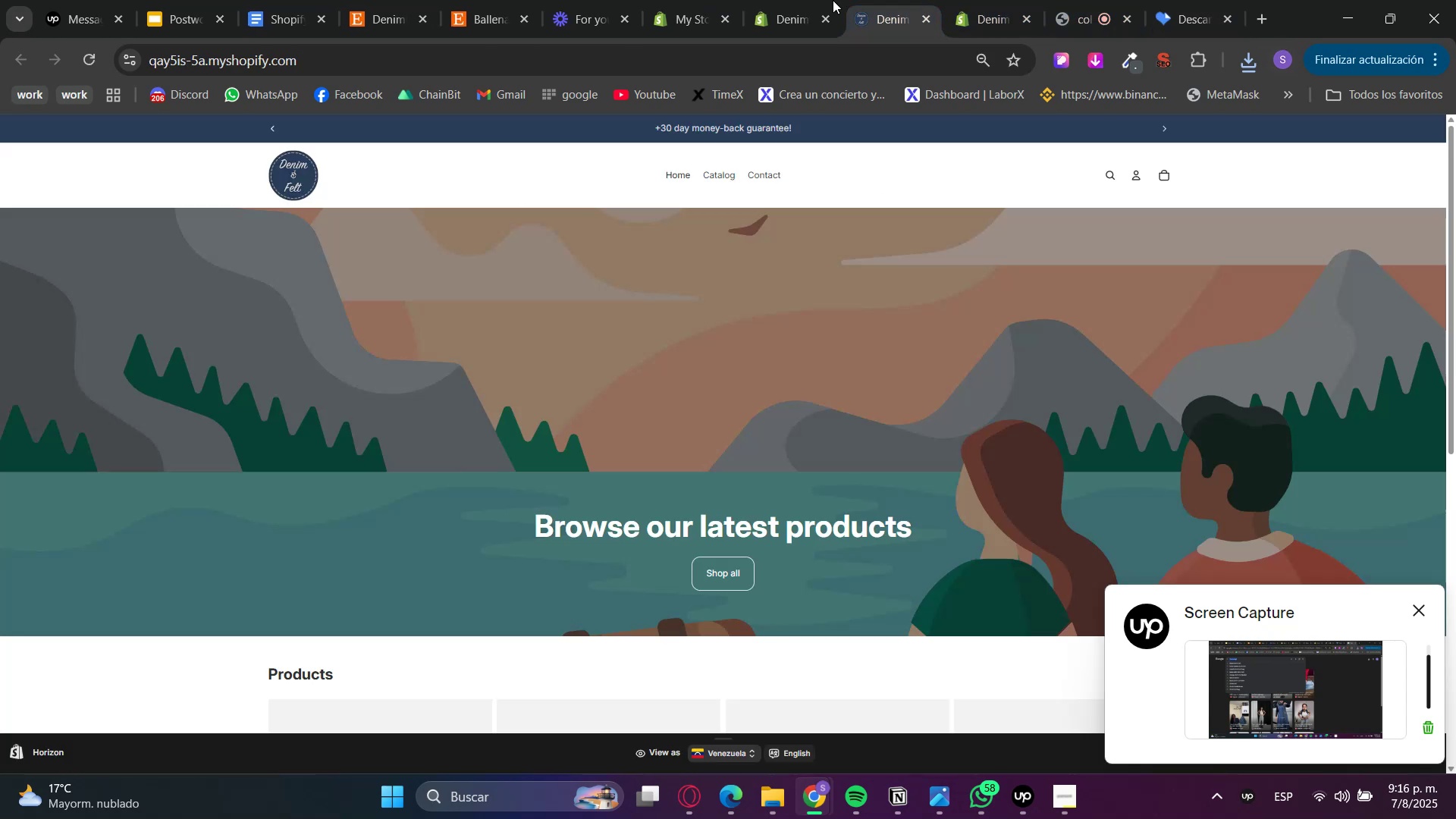 
double_click([811, 0])
 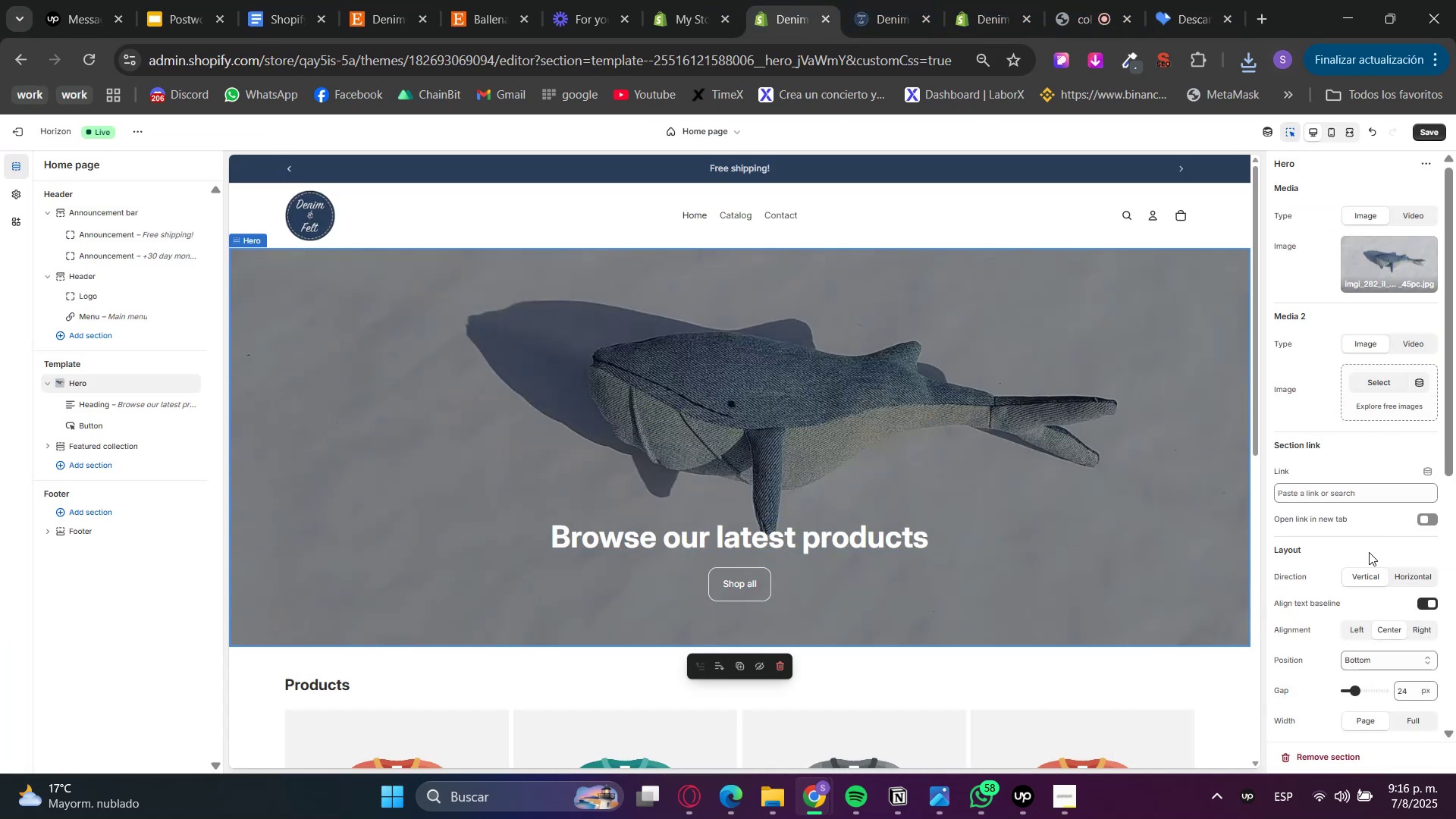 
left_click([1411, 582])
 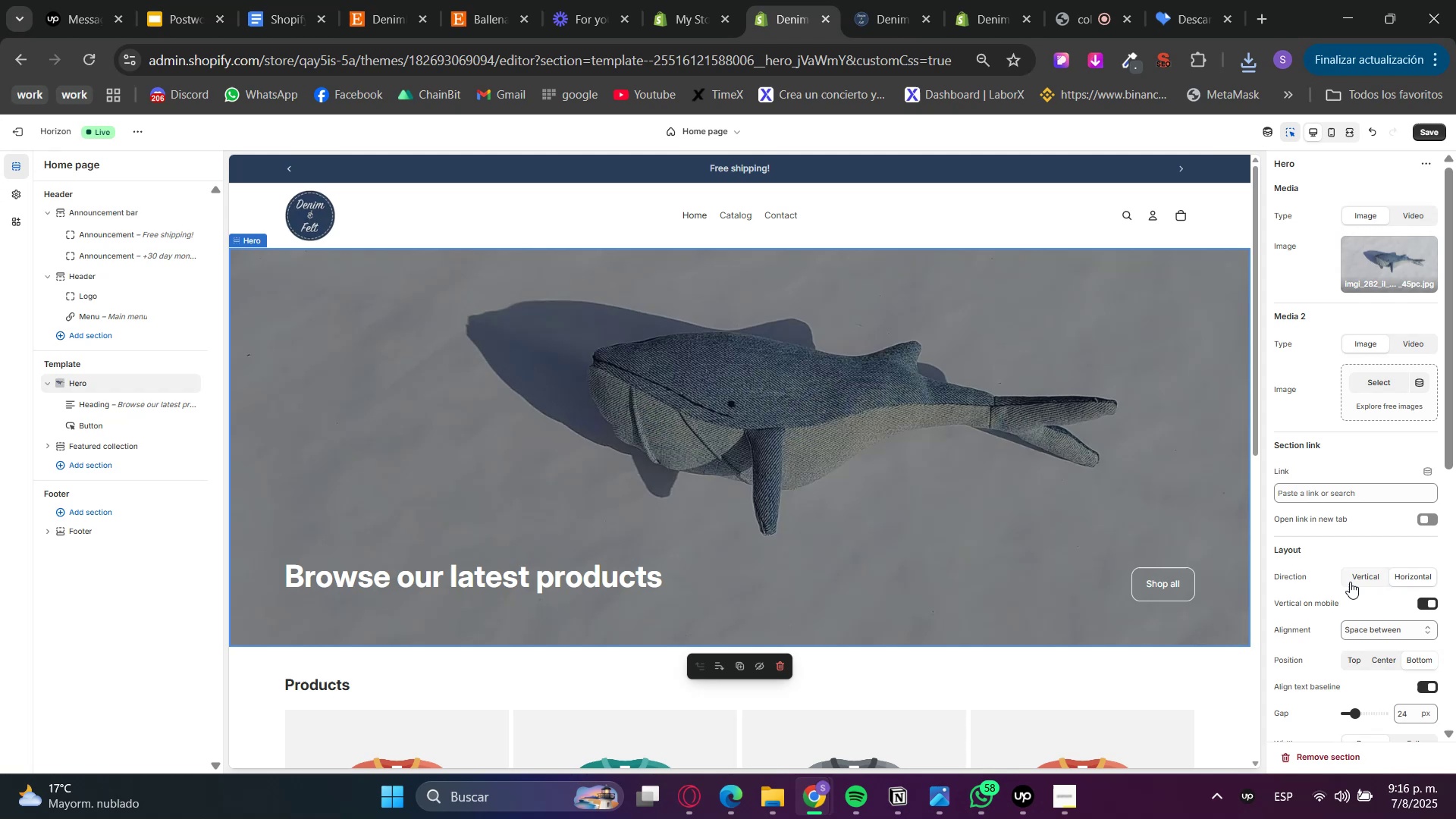 
wait(5.15)
 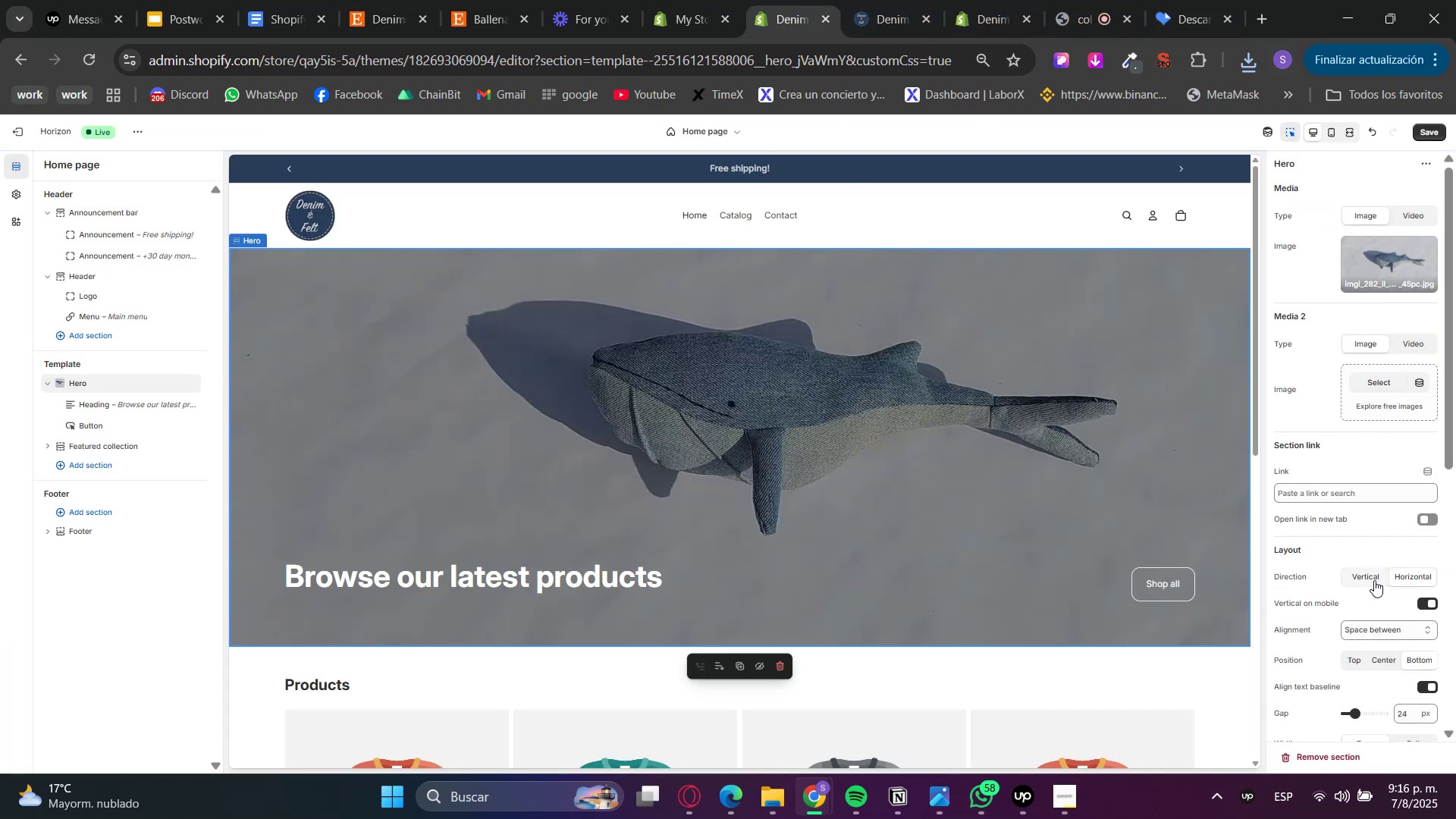 
left_click([97, 409])
 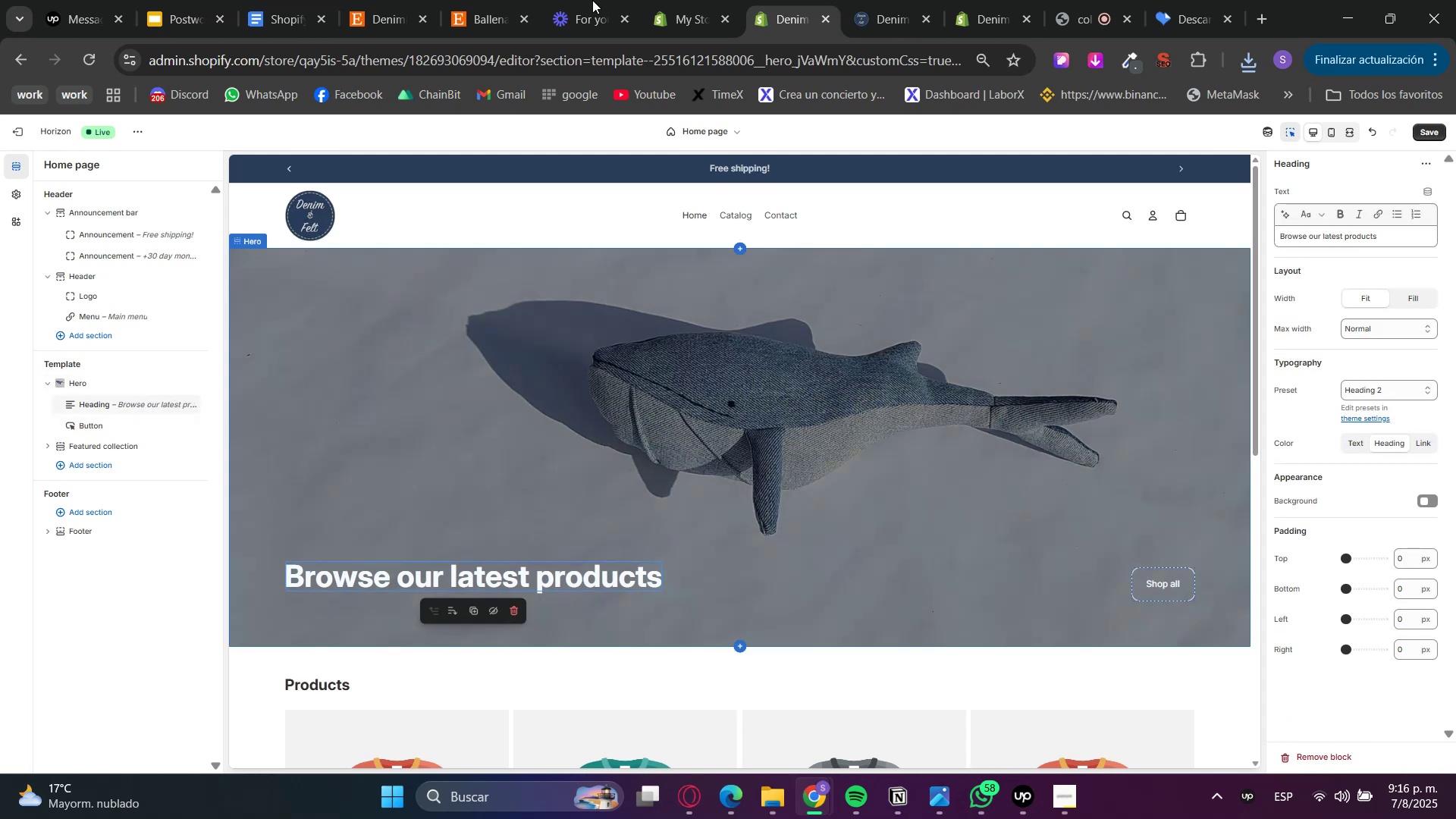 
left_click([451, 0])
 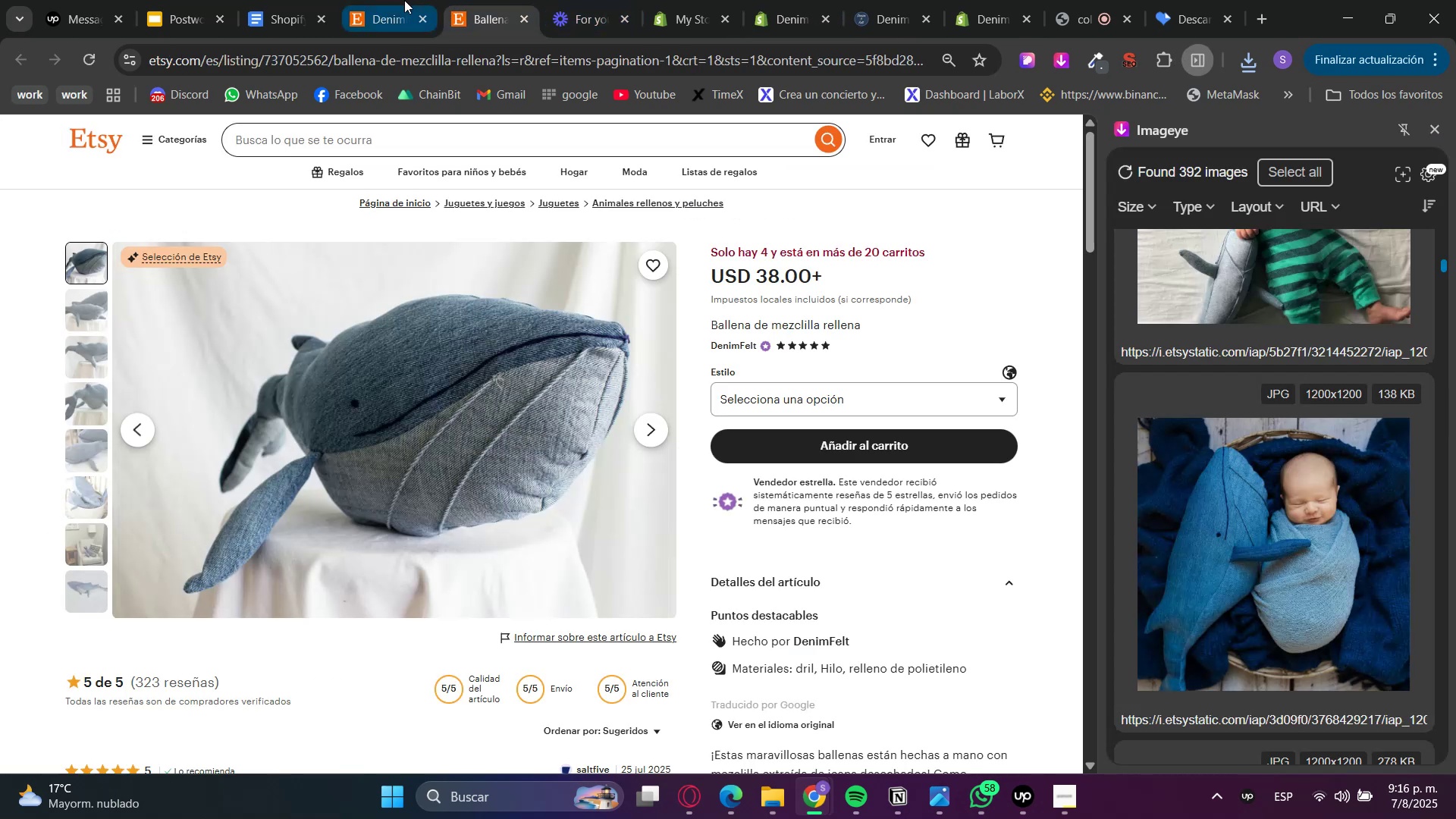 
left_click([404, 0])
 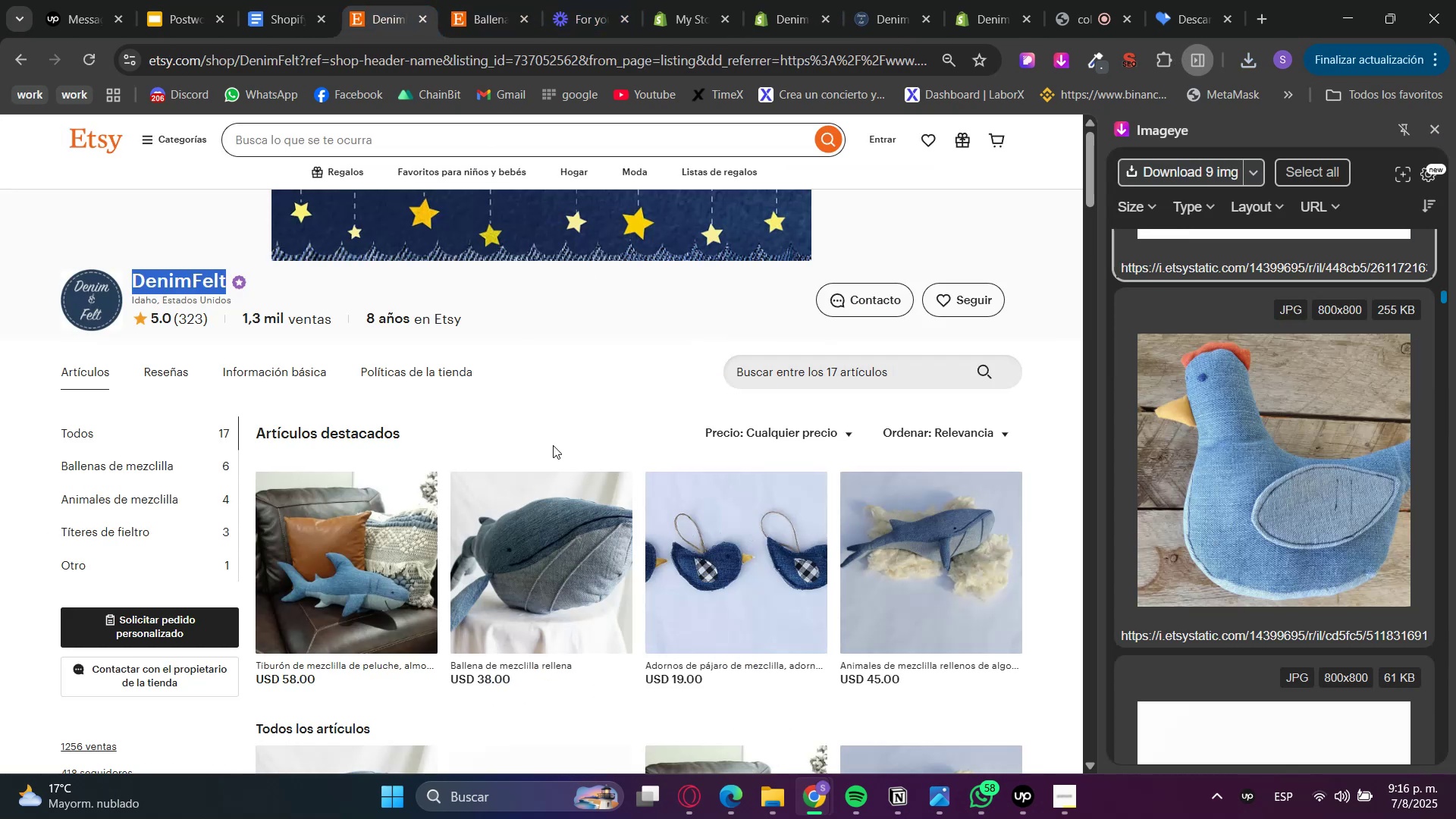 
left_click([639, 363])
 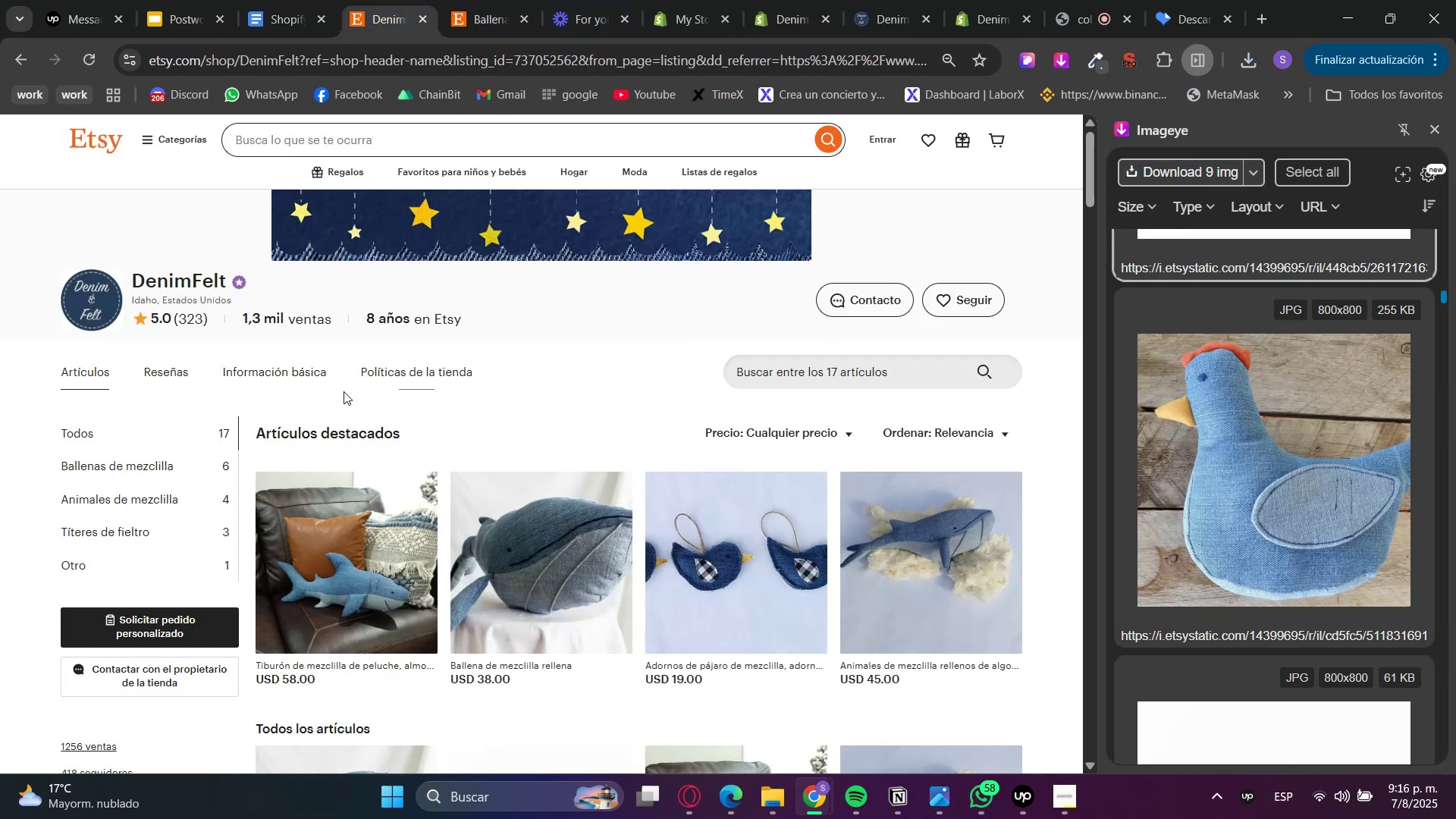 
scroll: coordinate [368, 389], scroll_direction: down, amount: 18.0
 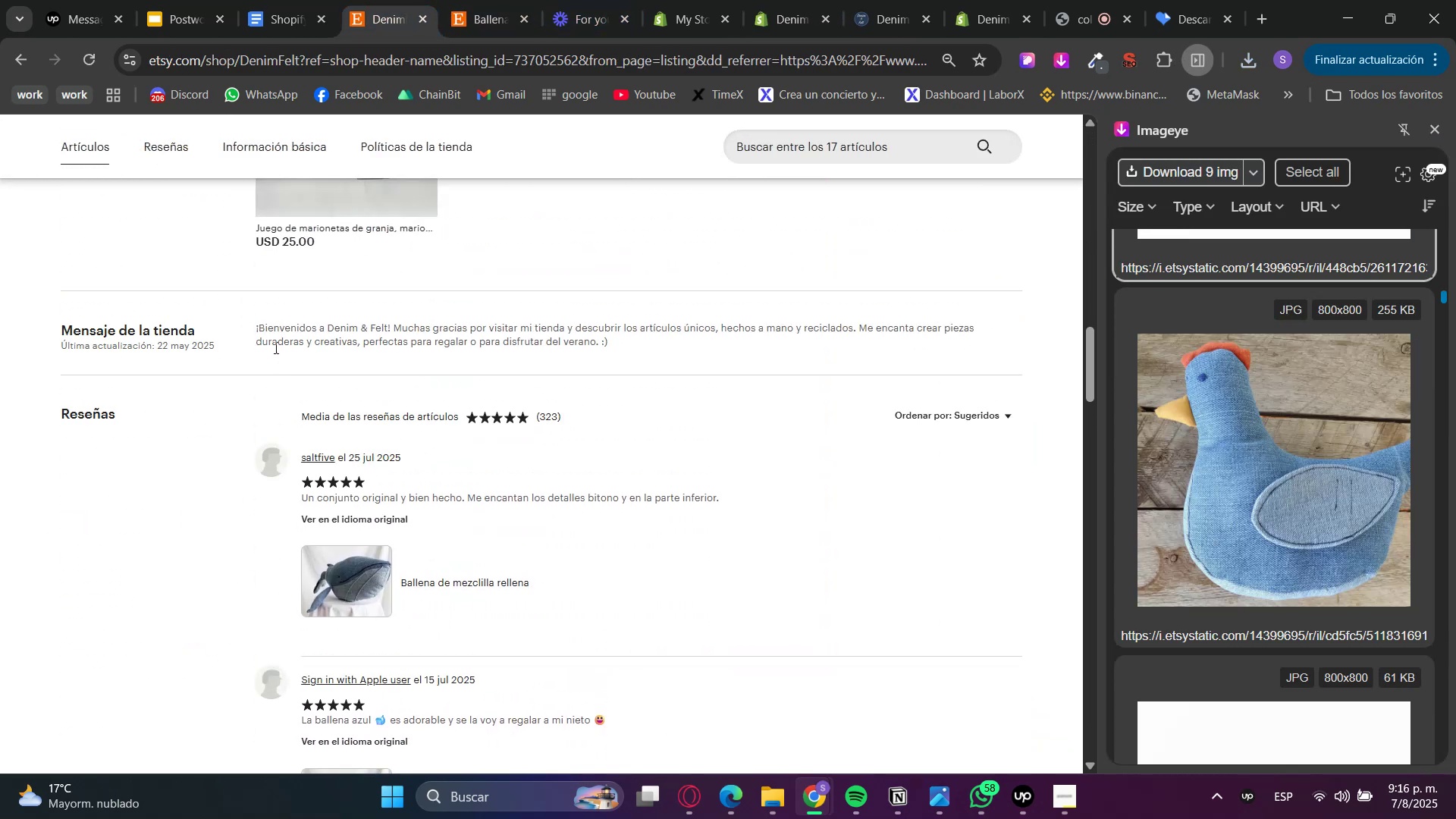 
left_click_drag(start_coordinate=[253, 331], to_coordinate=[391, 325])
 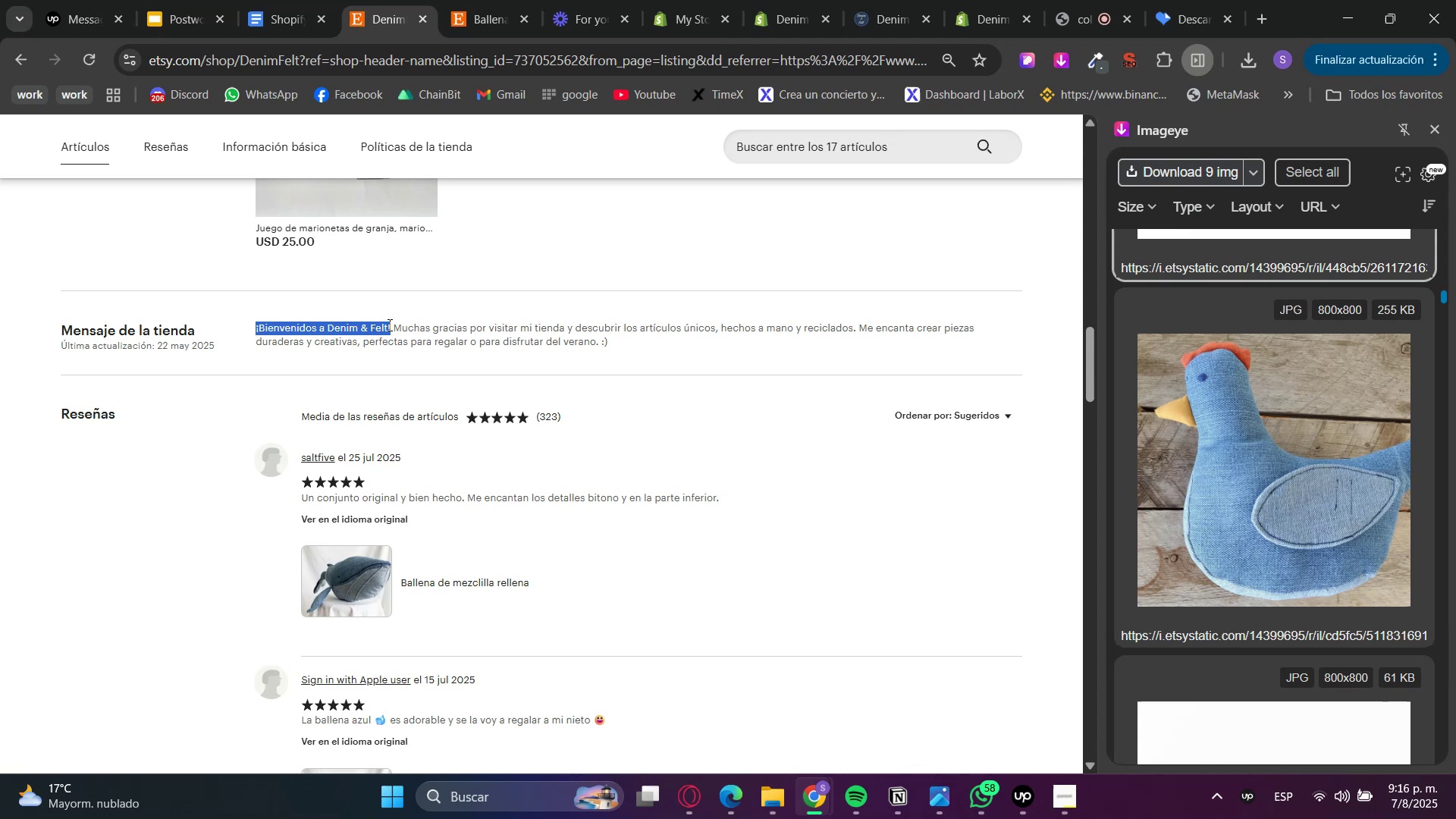 
key(Control+C)
 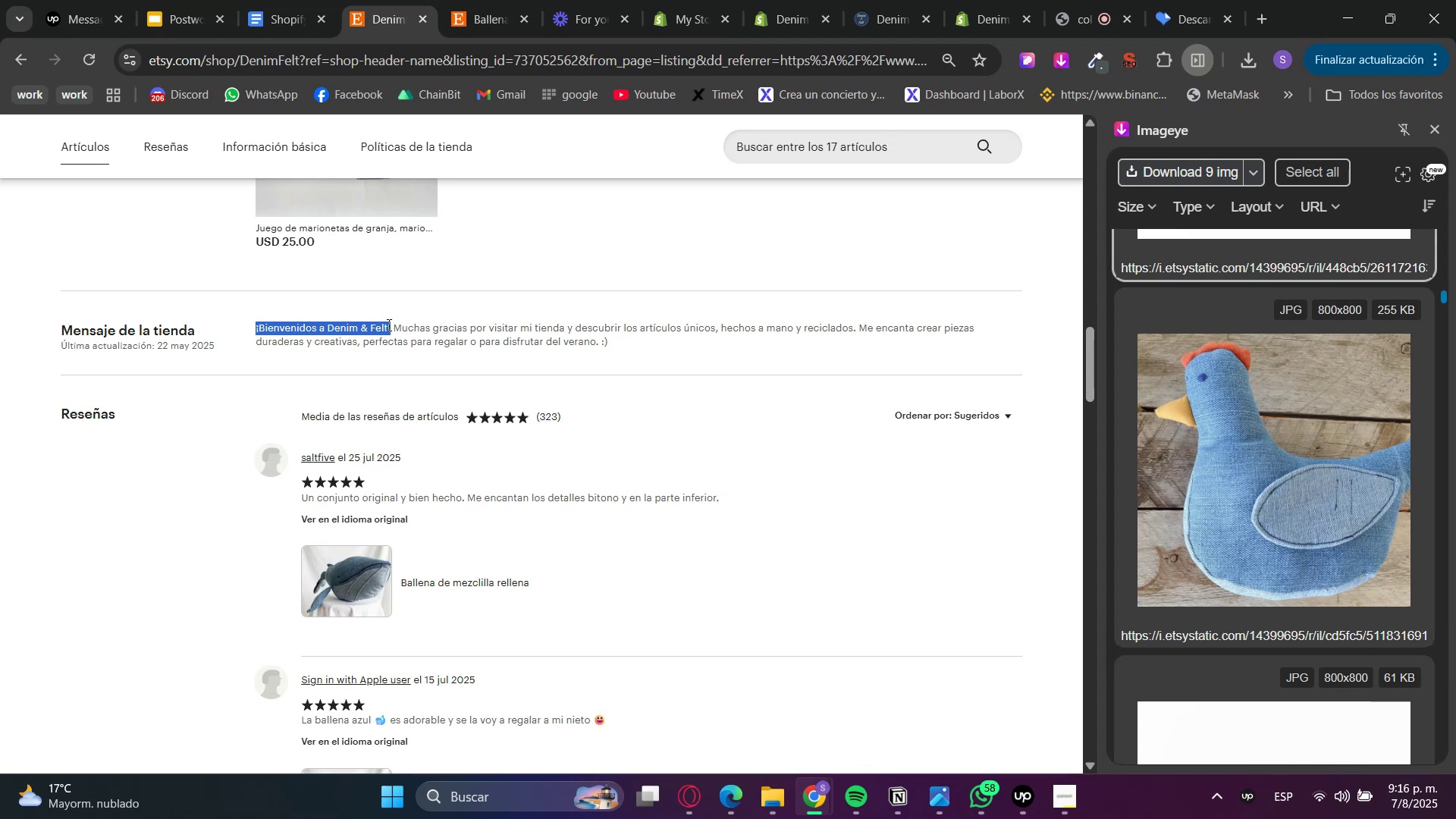 
key(Control+C)
 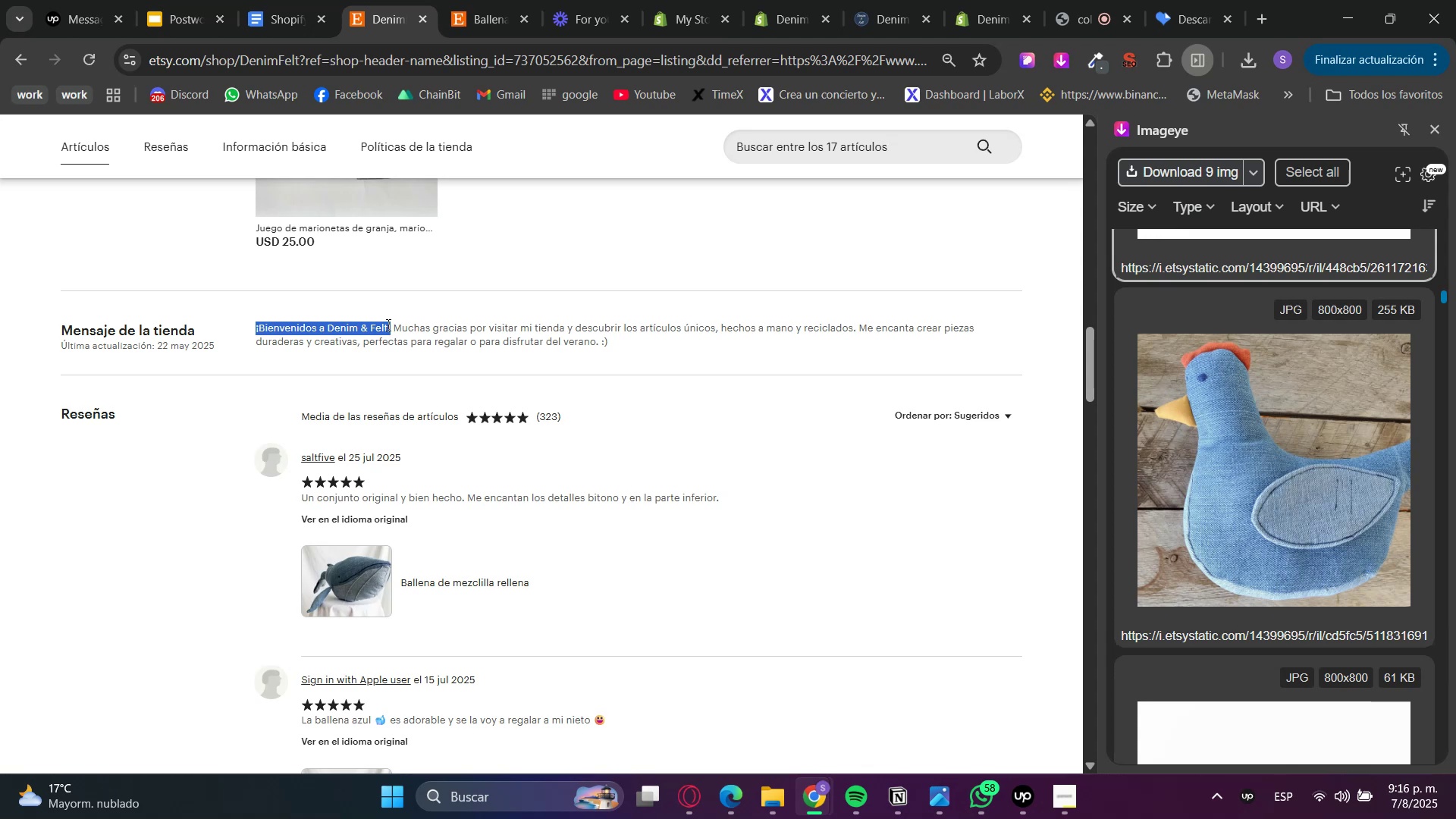 
key(Control+C)
 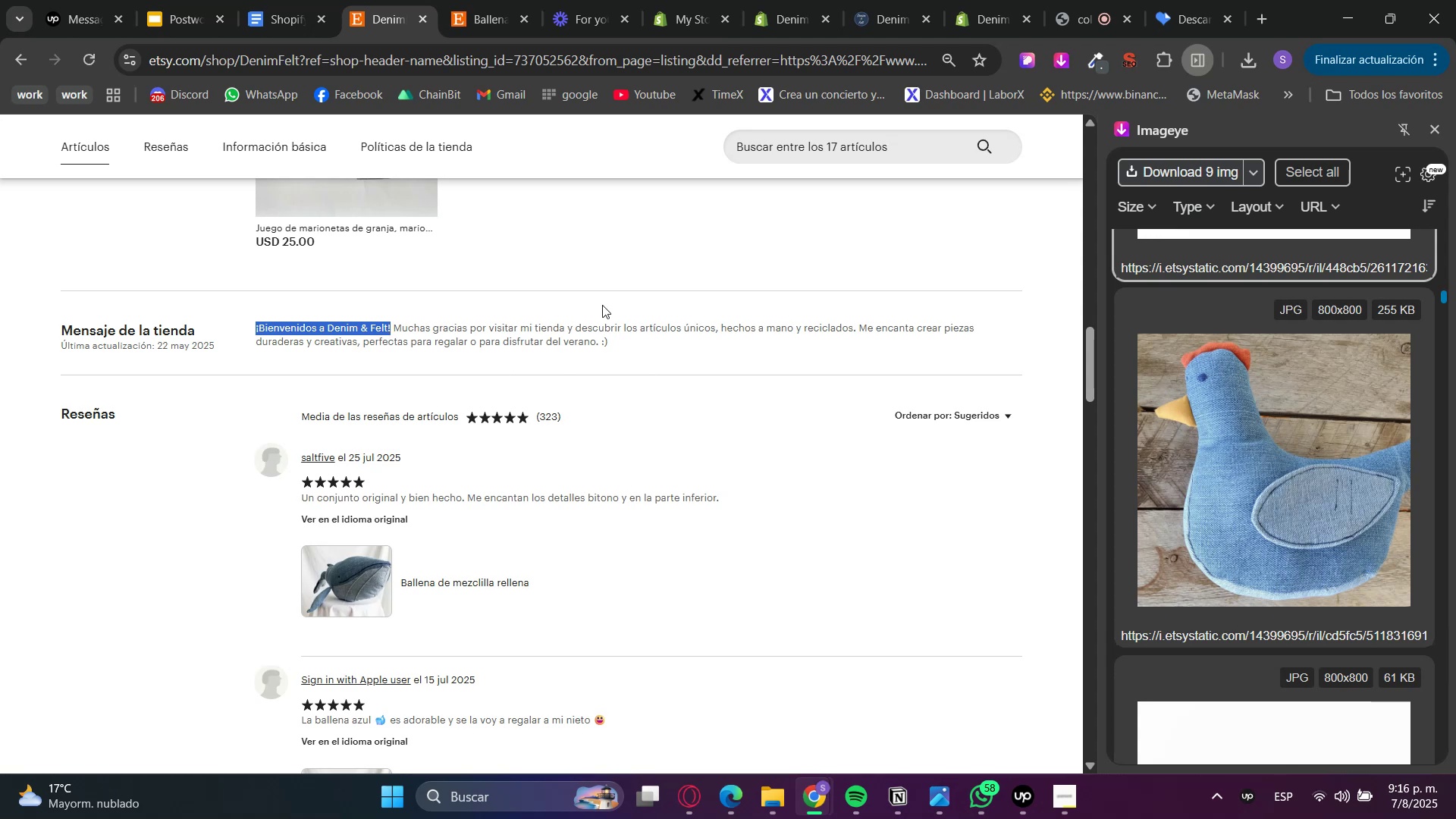 
double_click([710, 0])
 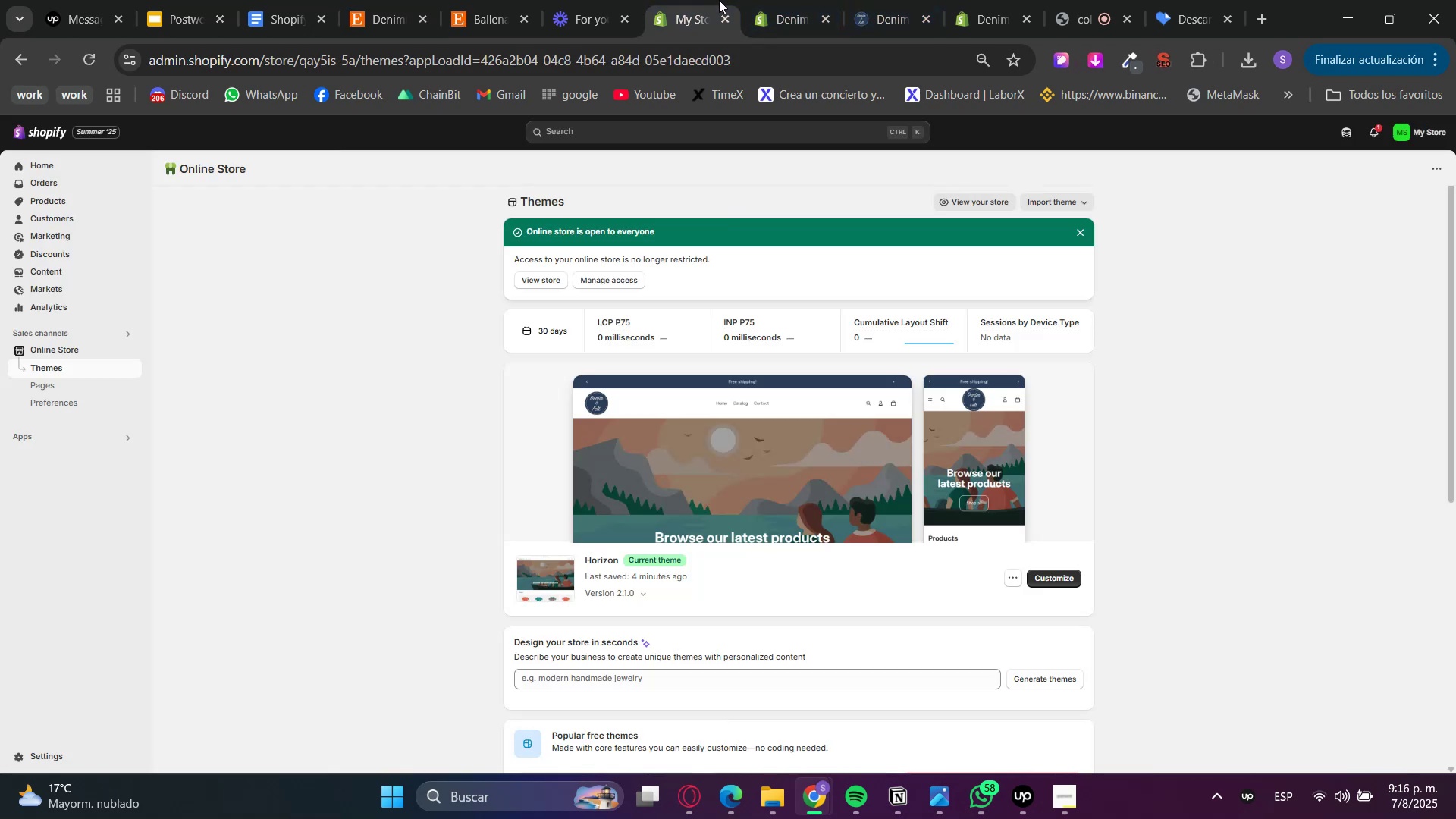 
triple_click([793, 0])
 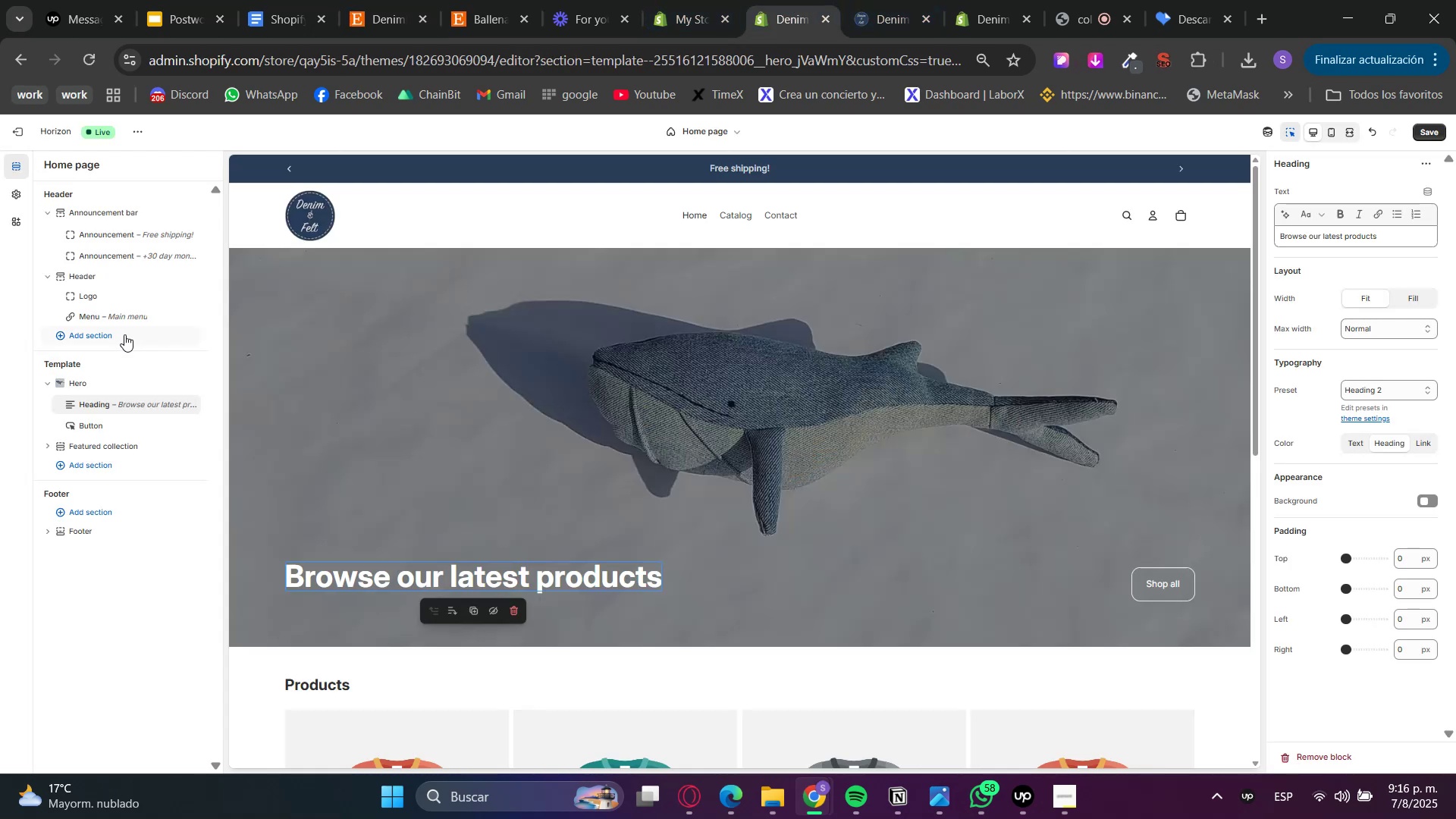 
hold_key(key=ControlLeft, duration=0.4)
 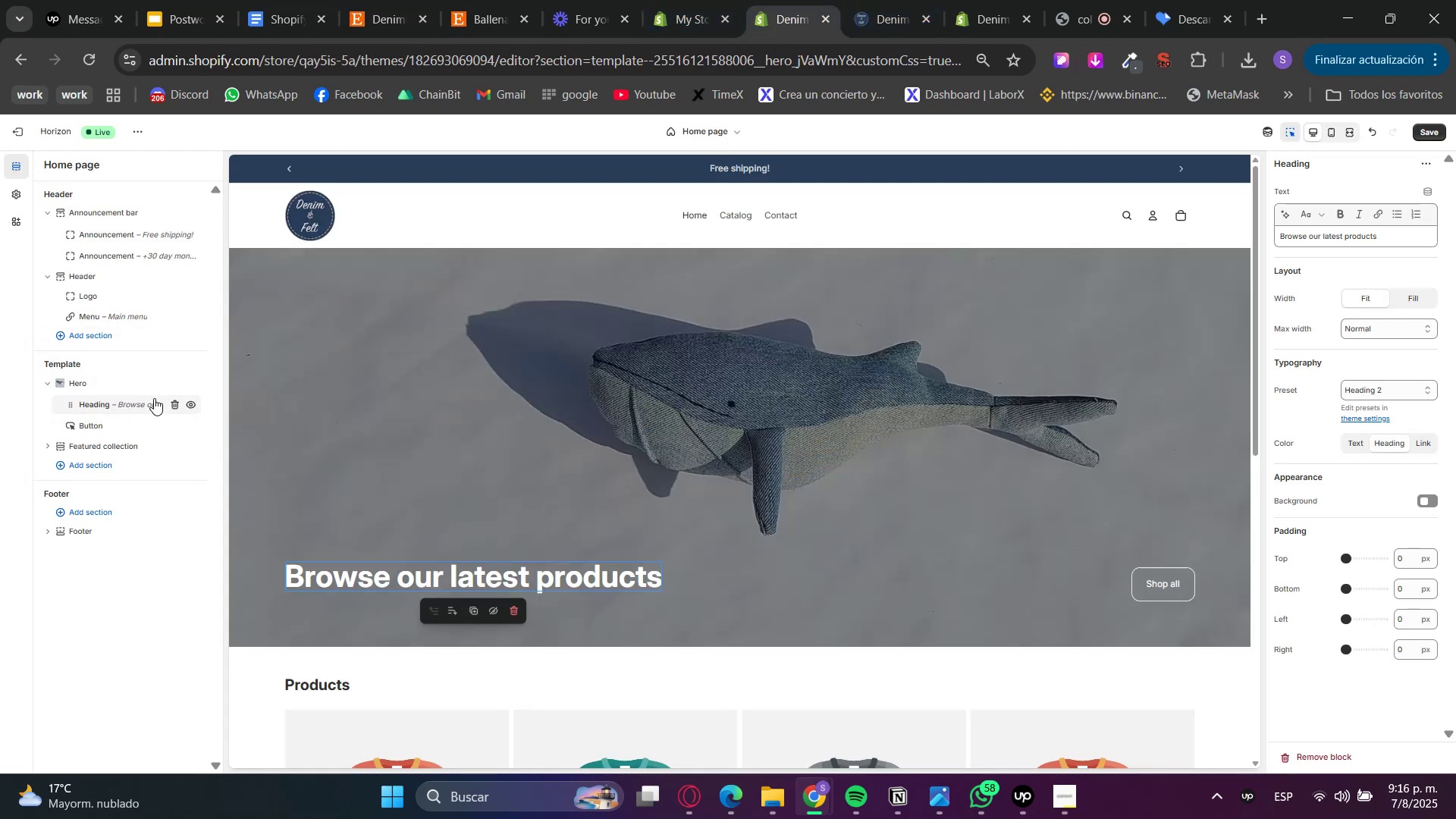 
key(Control+D)
 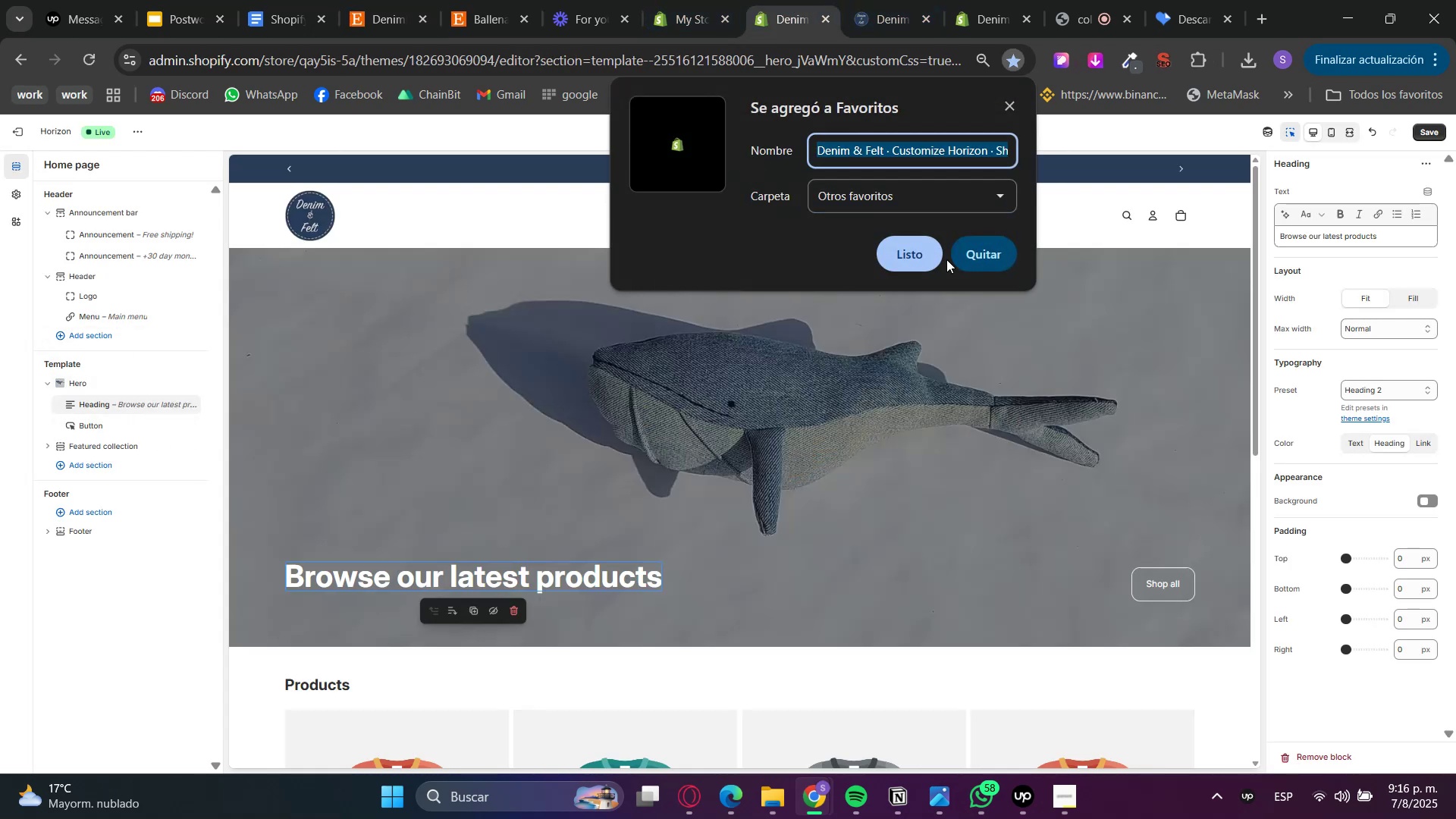 
left_click([974, 252])
 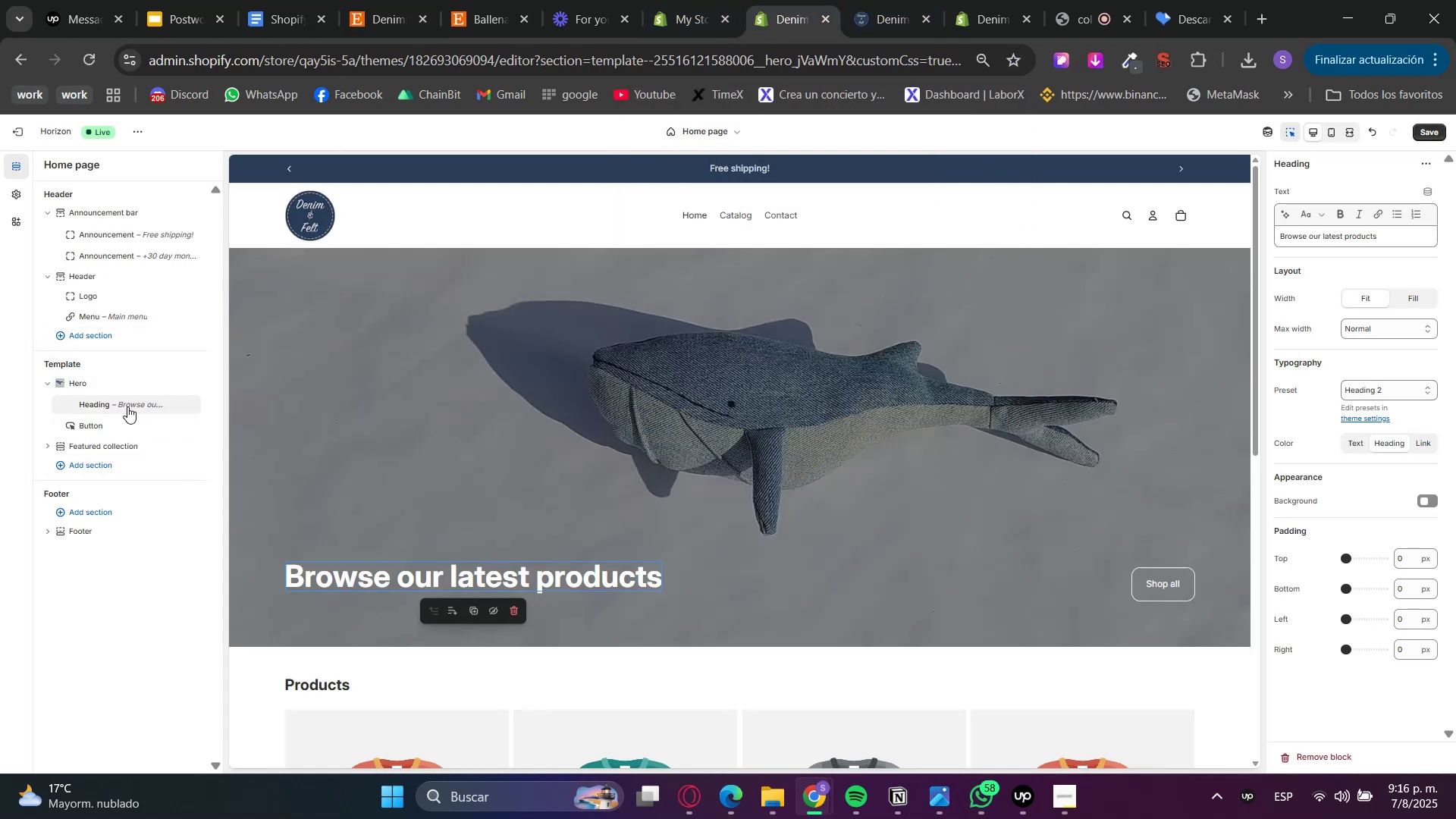 
right_click([156, 406])
 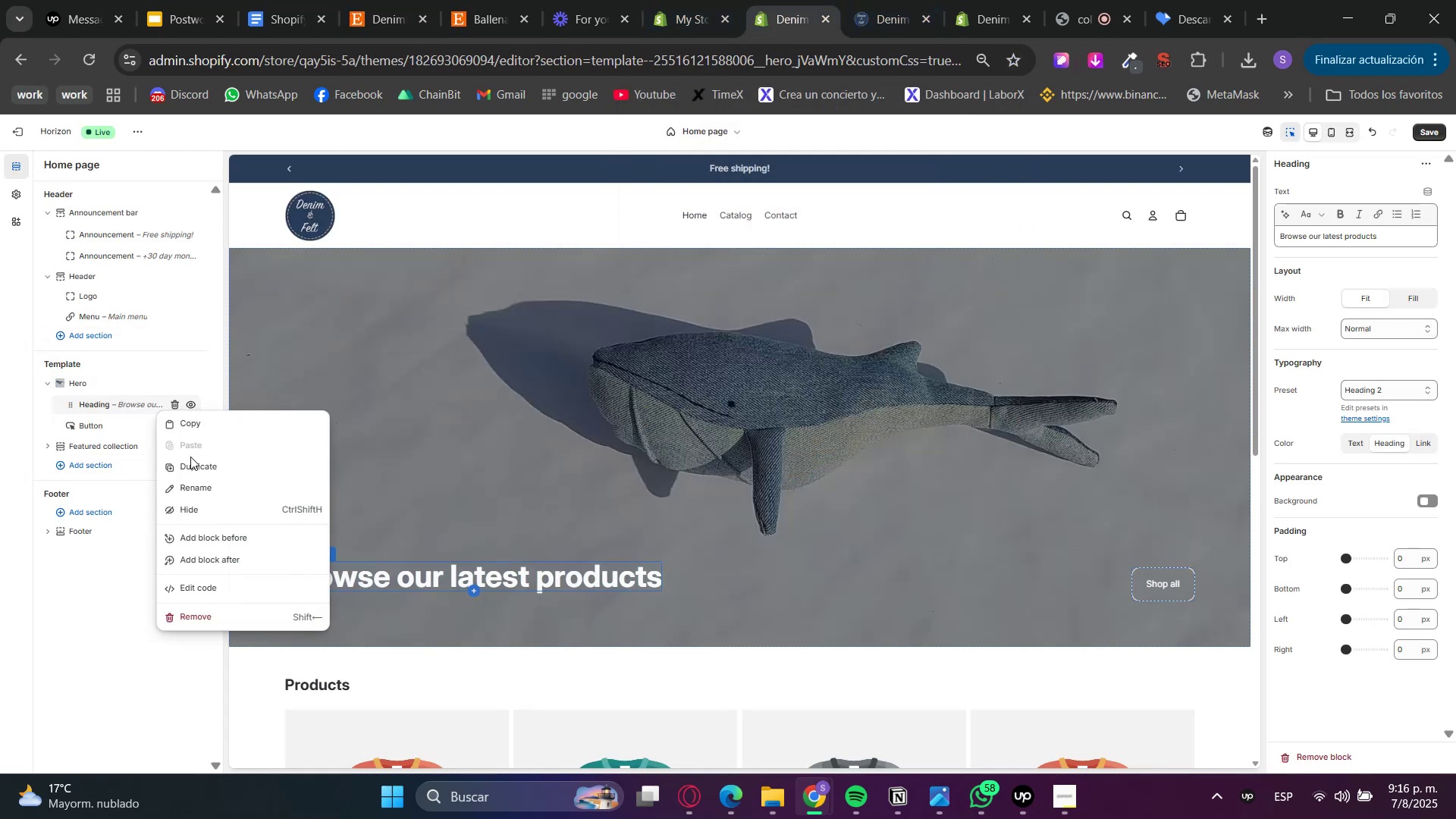 
left_click([199, 472])
 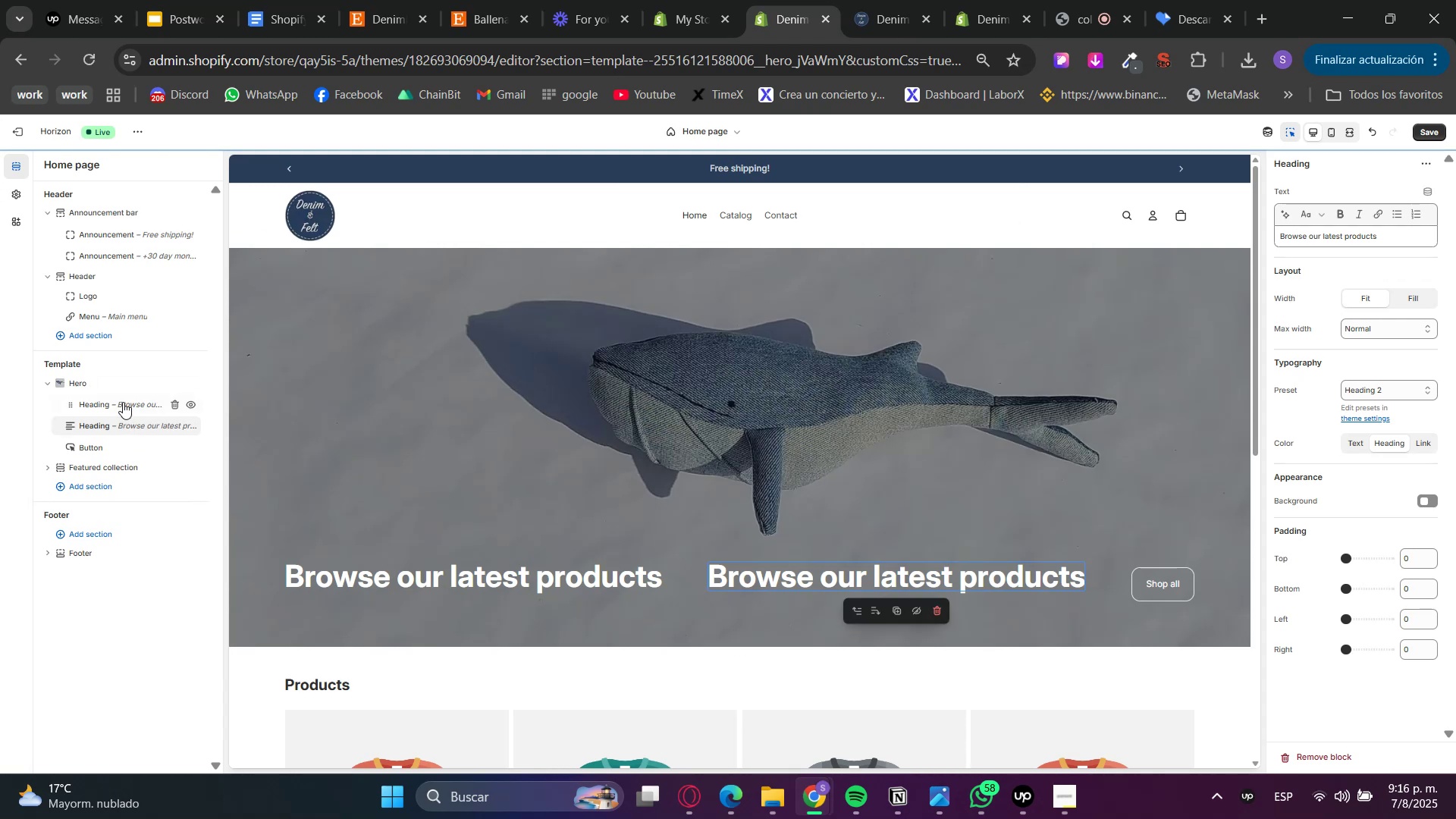 
left_click([112, 406])
 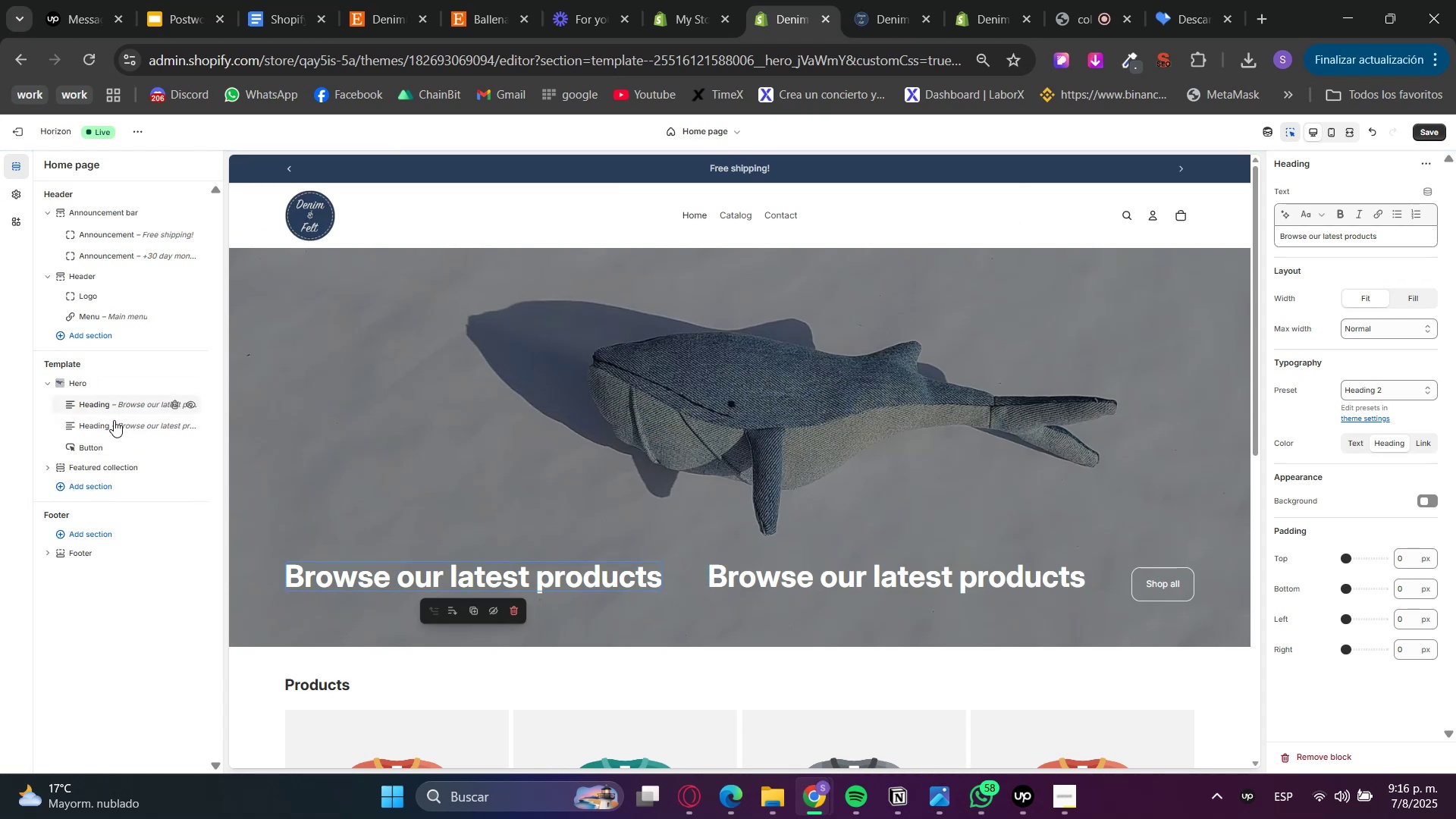 
left_click([113, 423])
 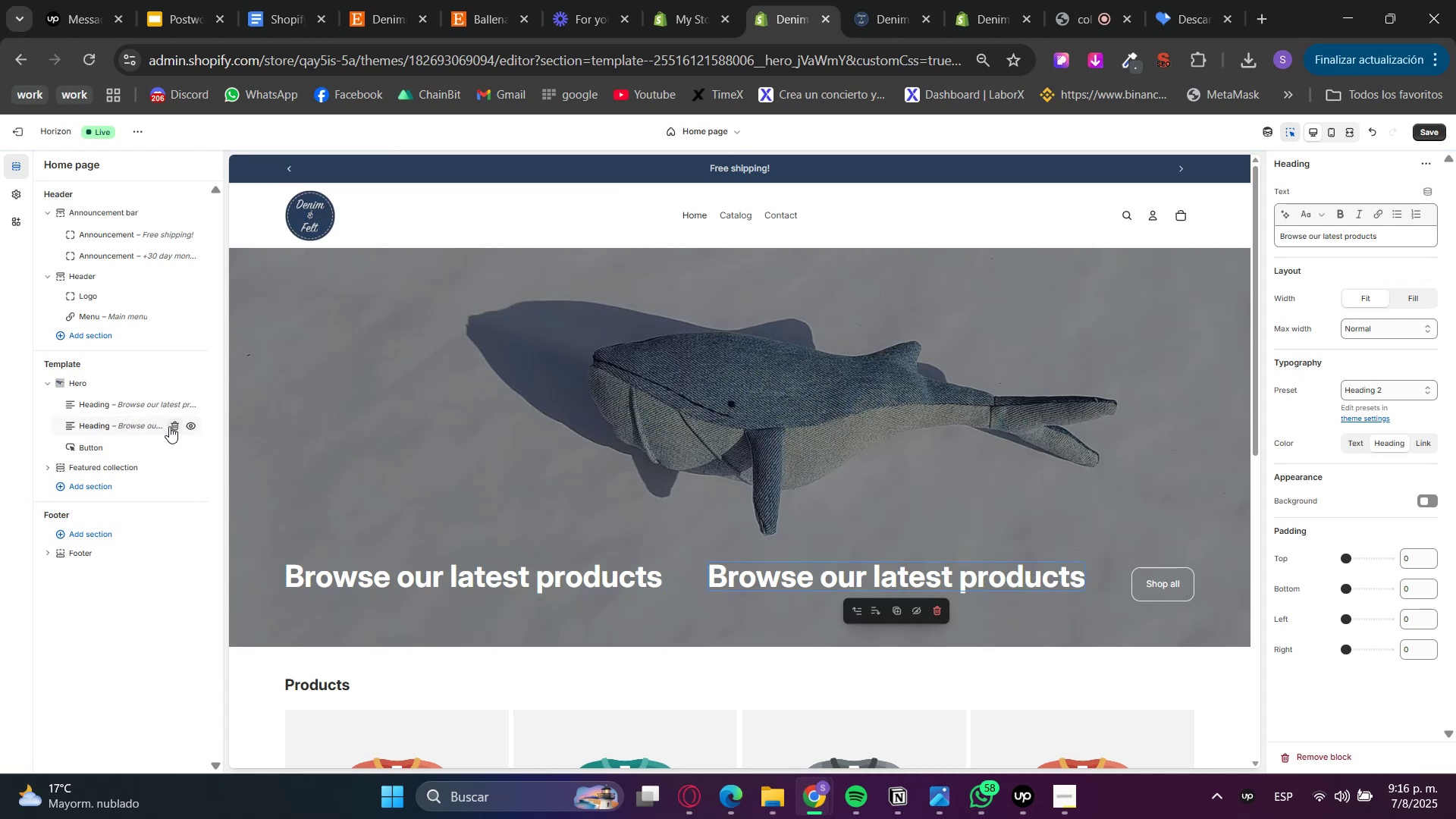 
left_click([174, 426])
 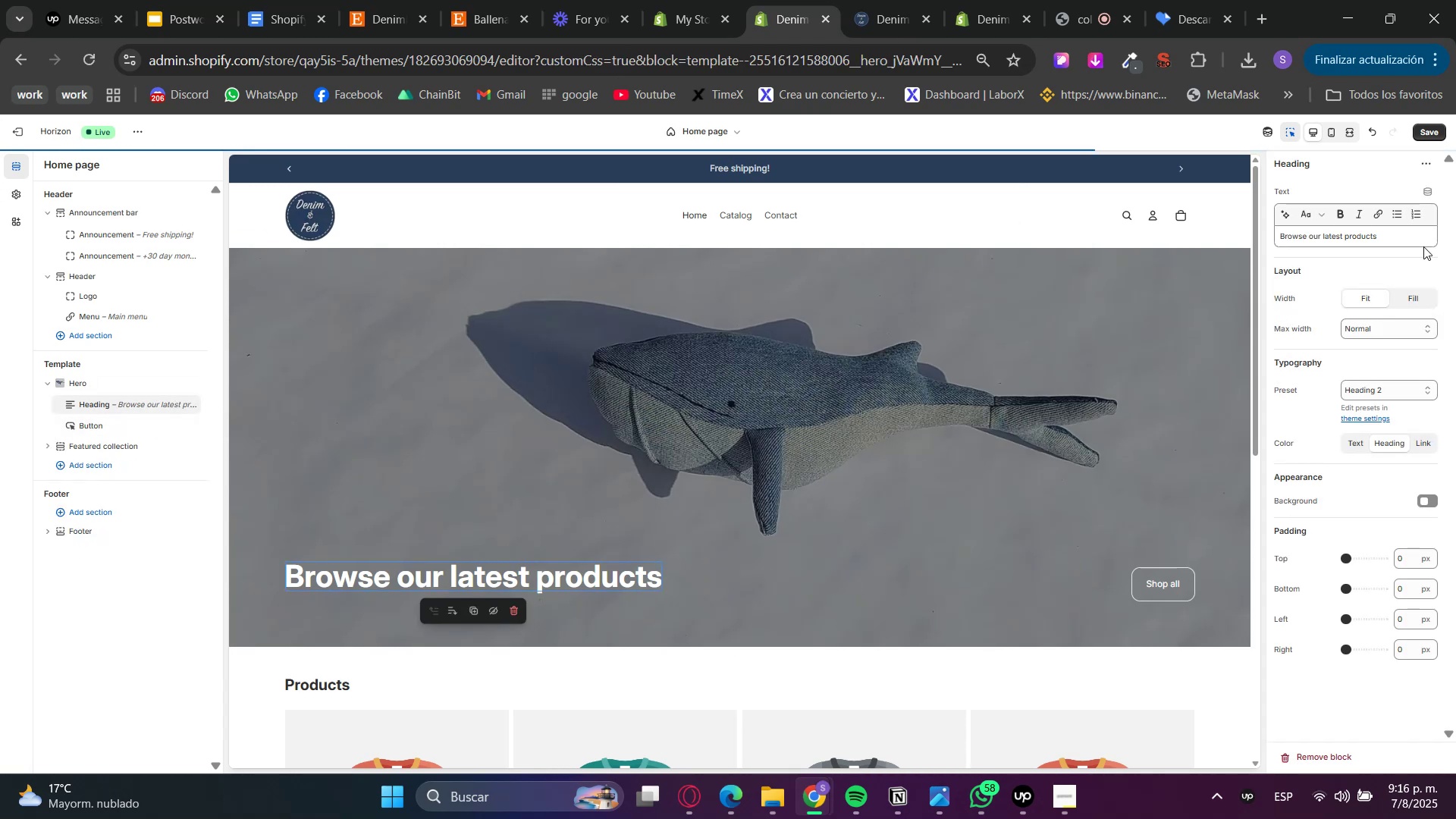 
double_click([1382, 235])
 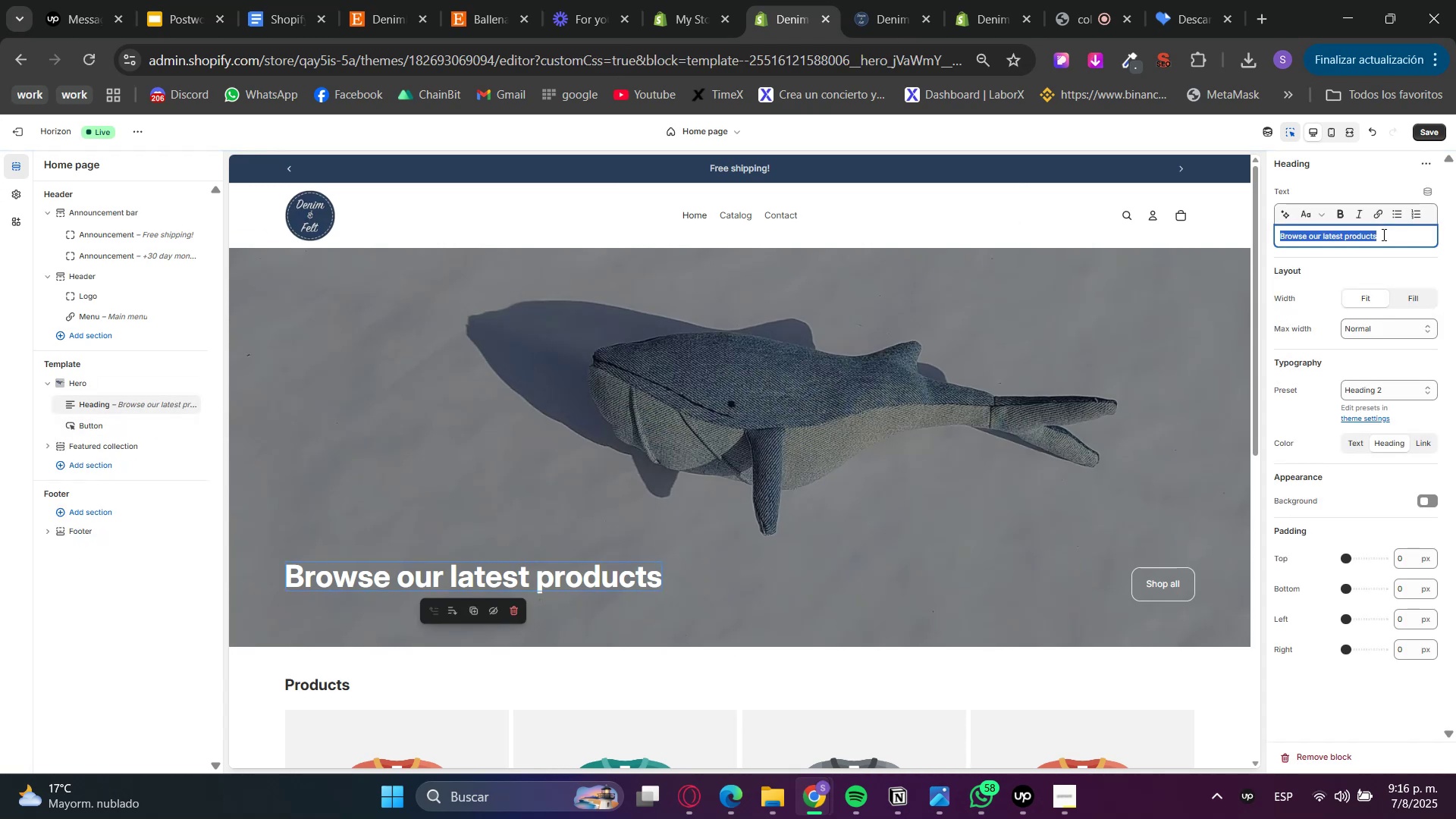 
key(Control+ControlLeft)
 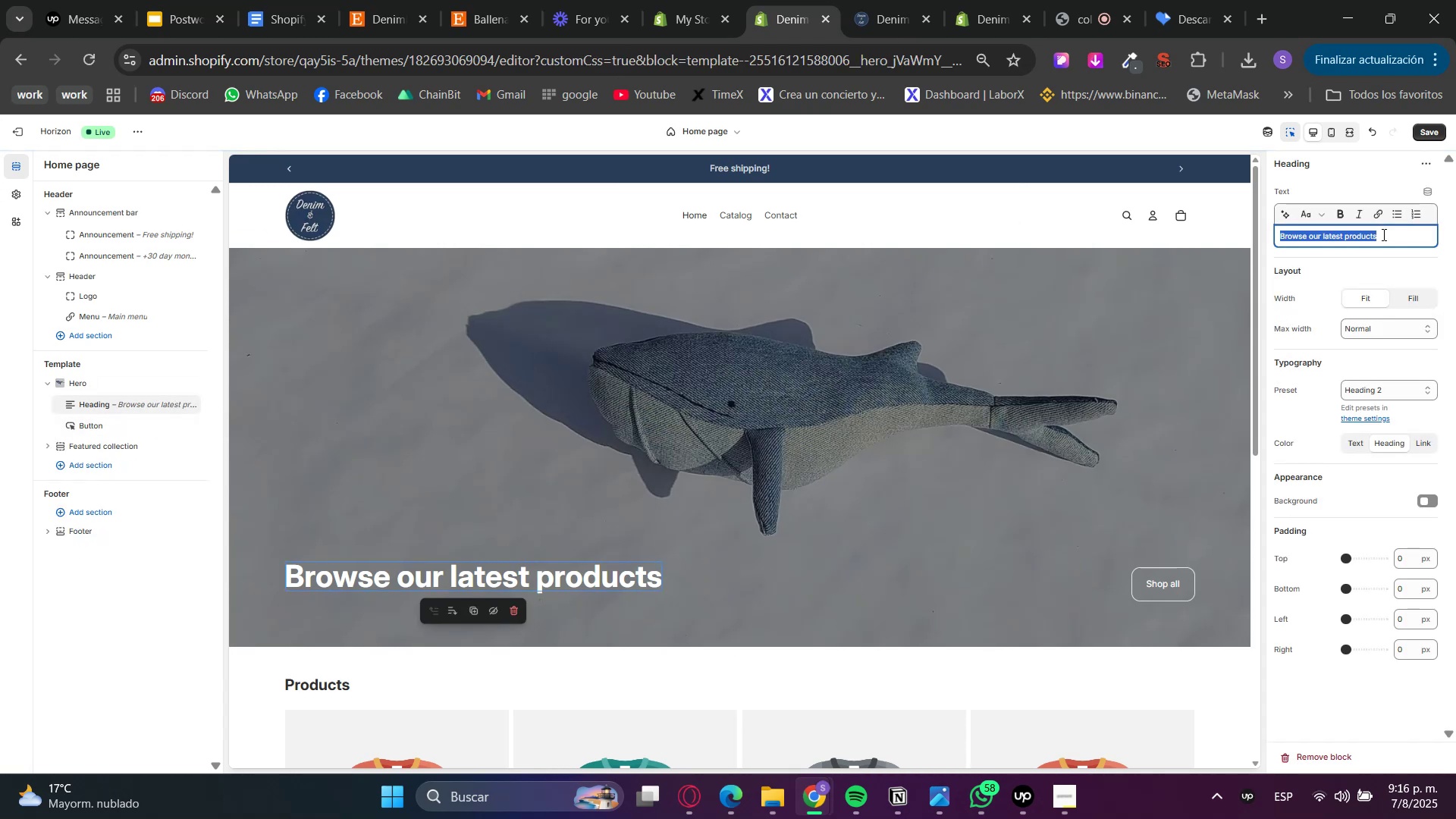 
key(Control+V)
 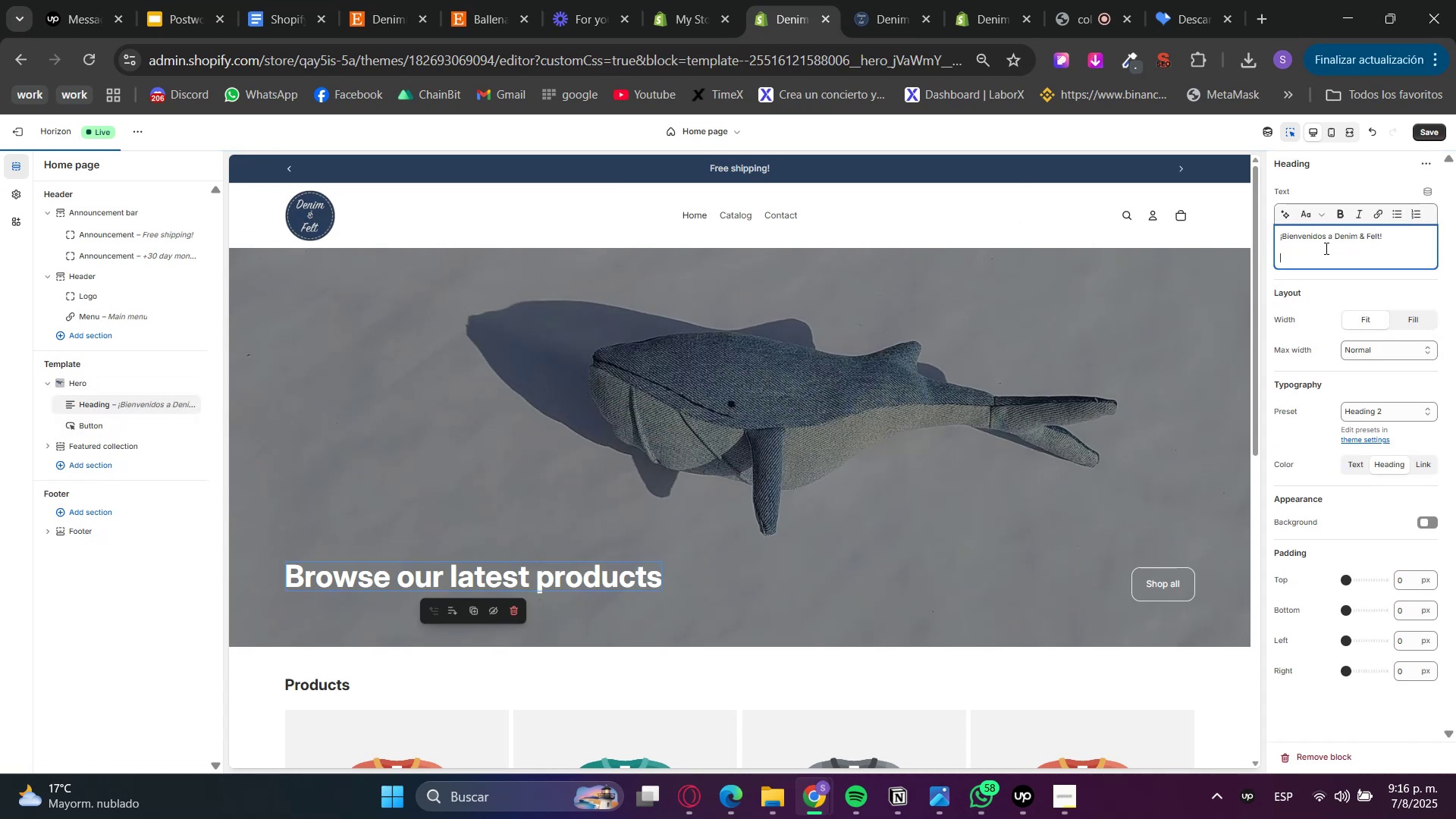 
left_click([1319, 216])
 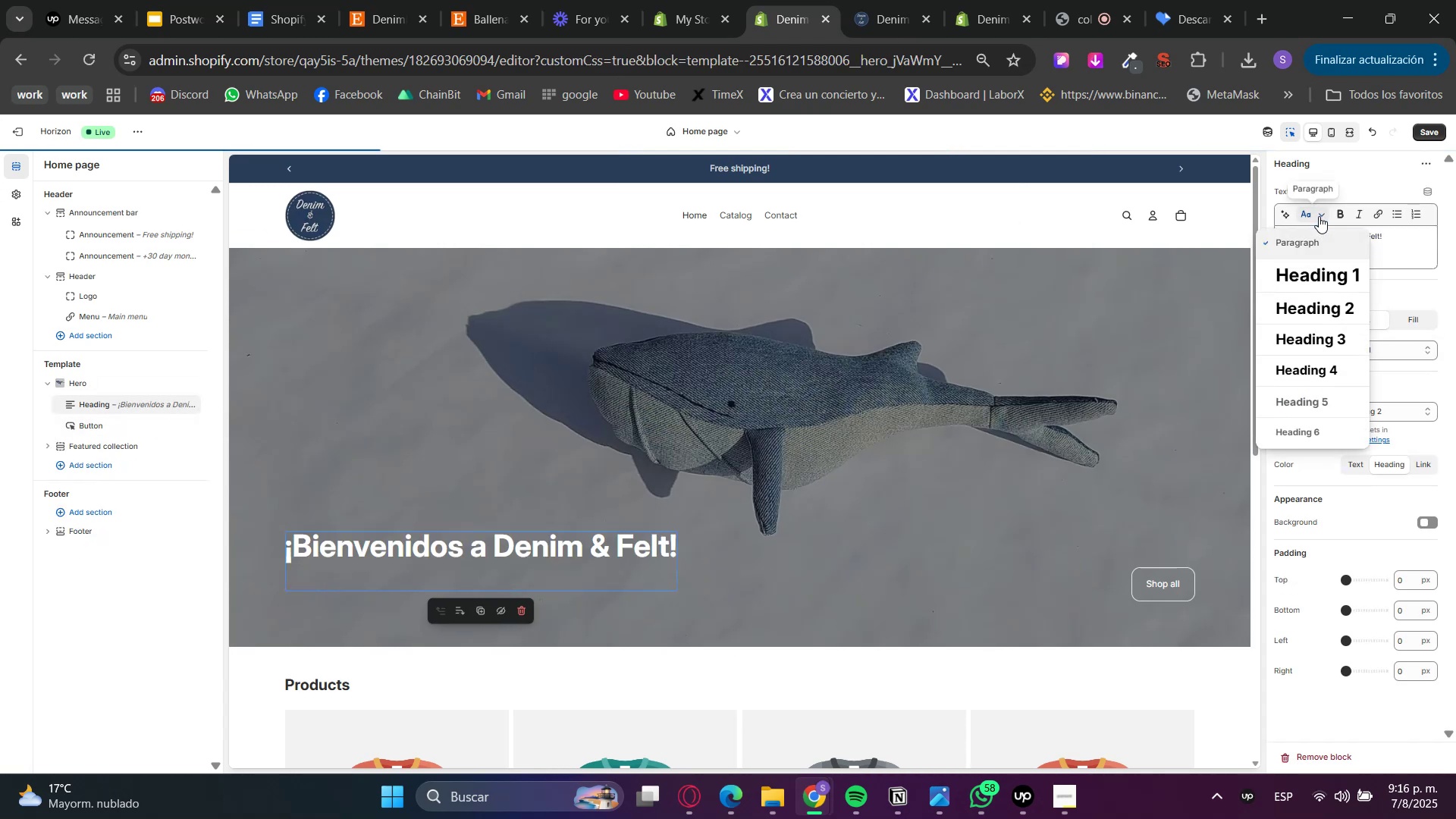 
double_click([1319, 216])
 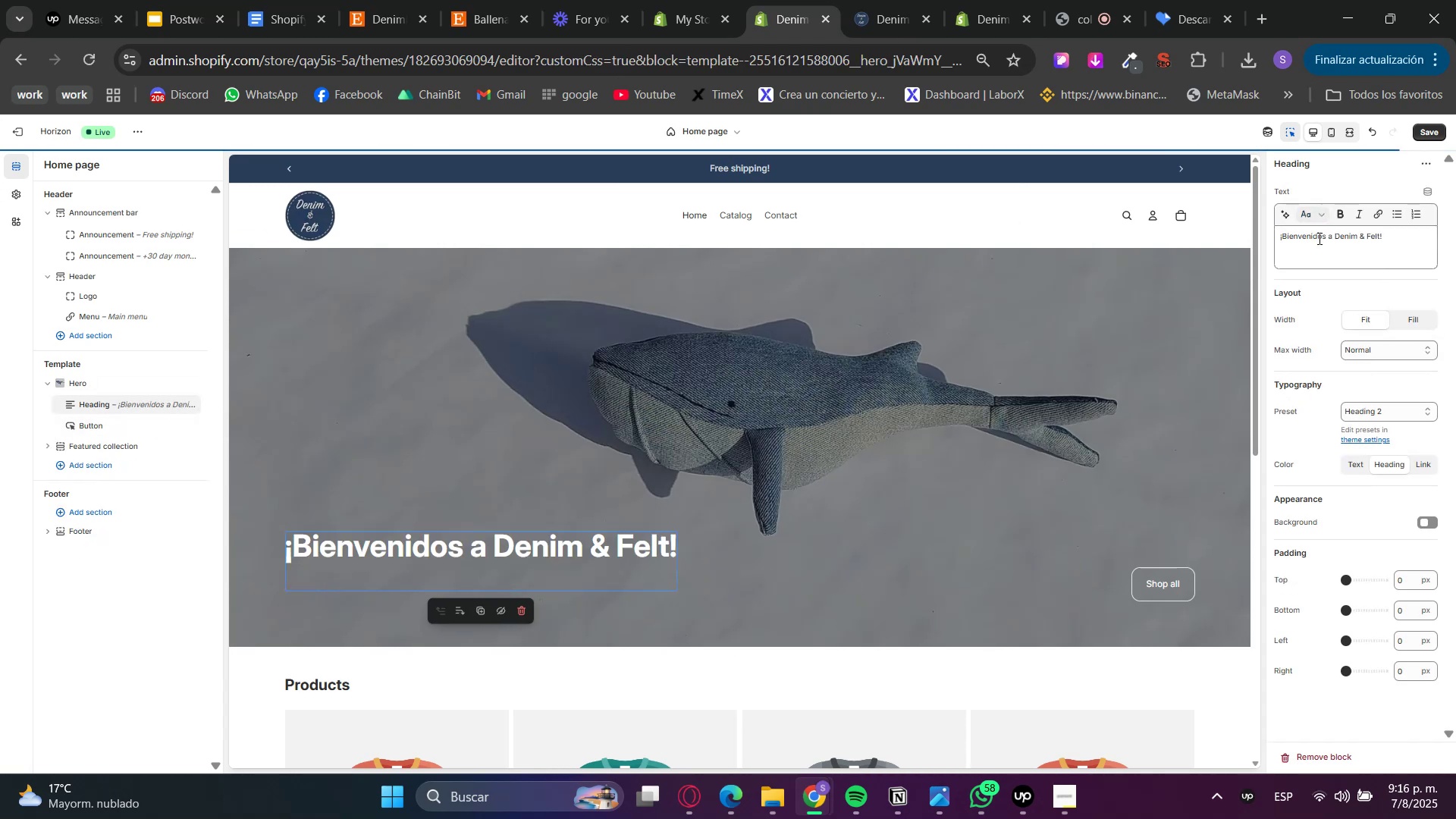 
triple_click([1318, 244])
 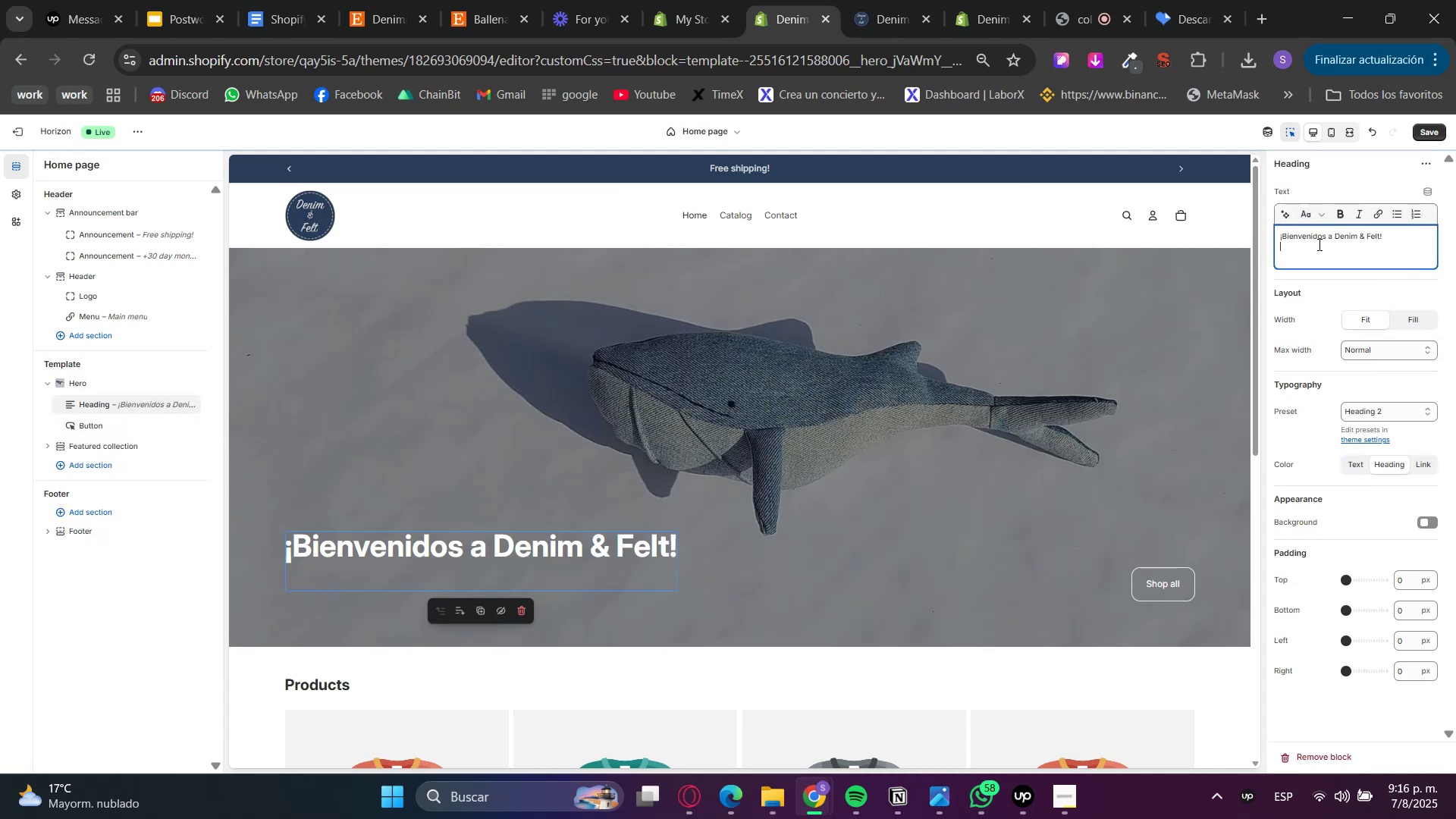 
triple_click([1318, 244])
 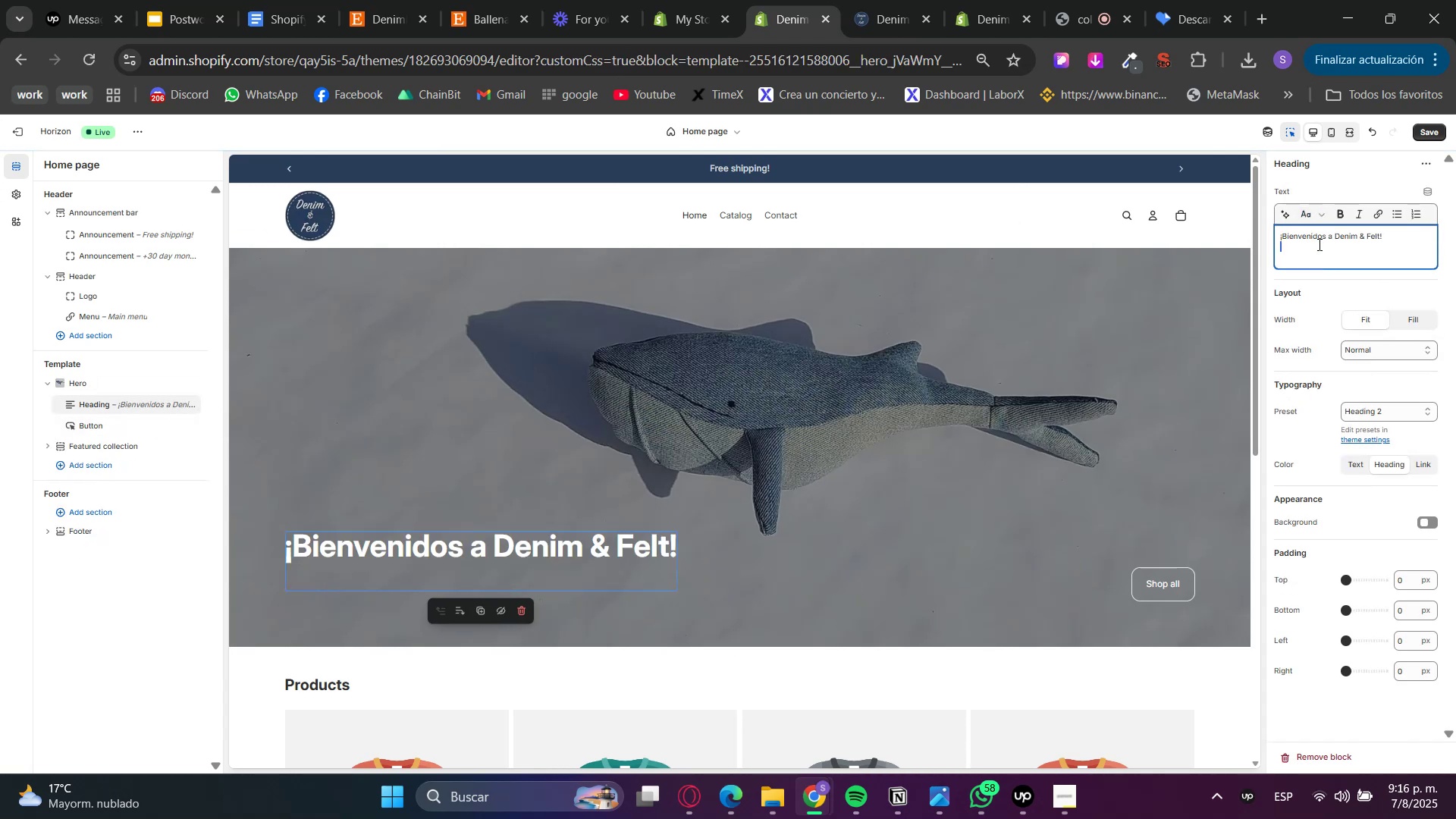 
triple_click([1318, 244])
 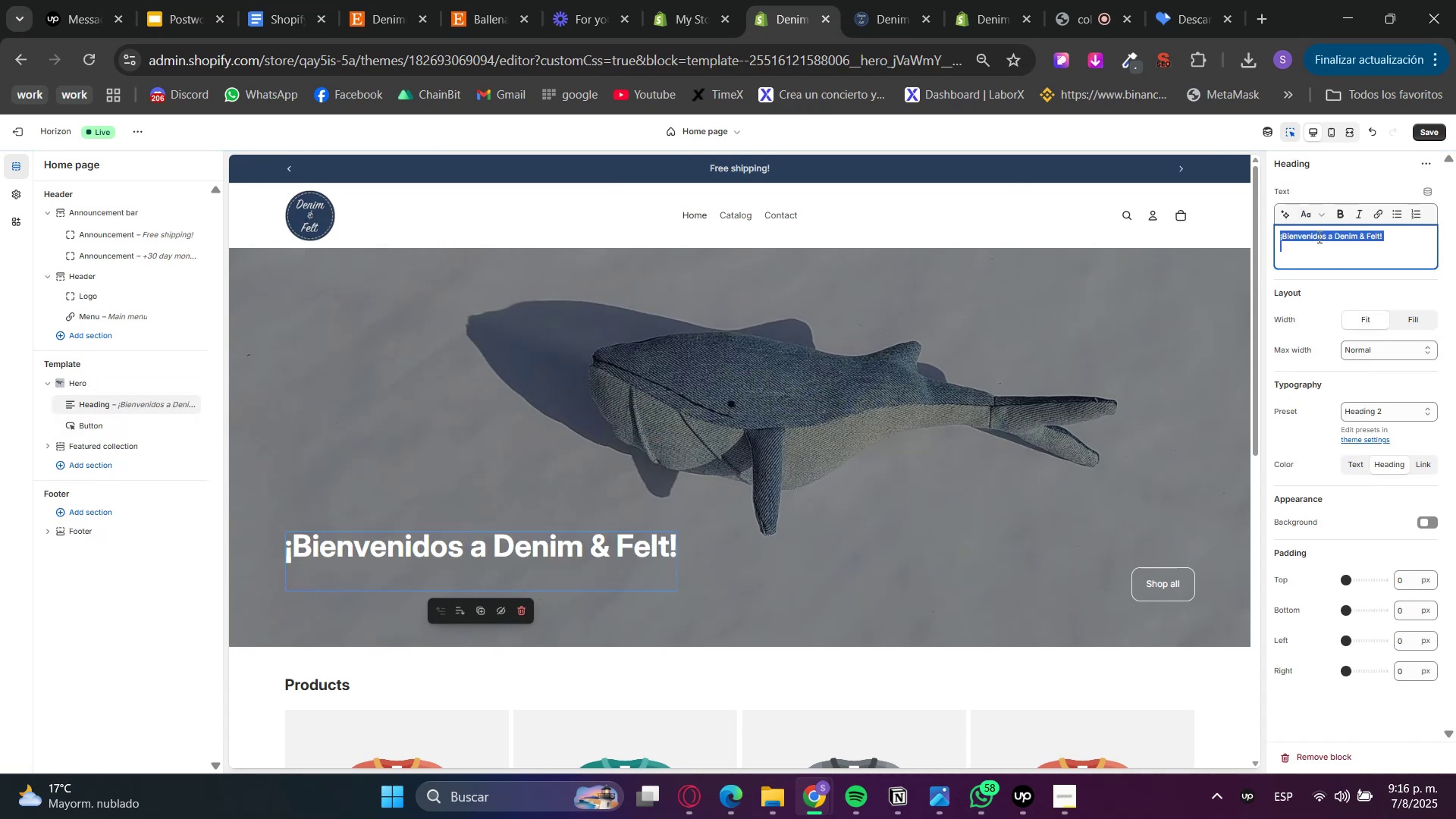 
triple_click([1318, 235])
 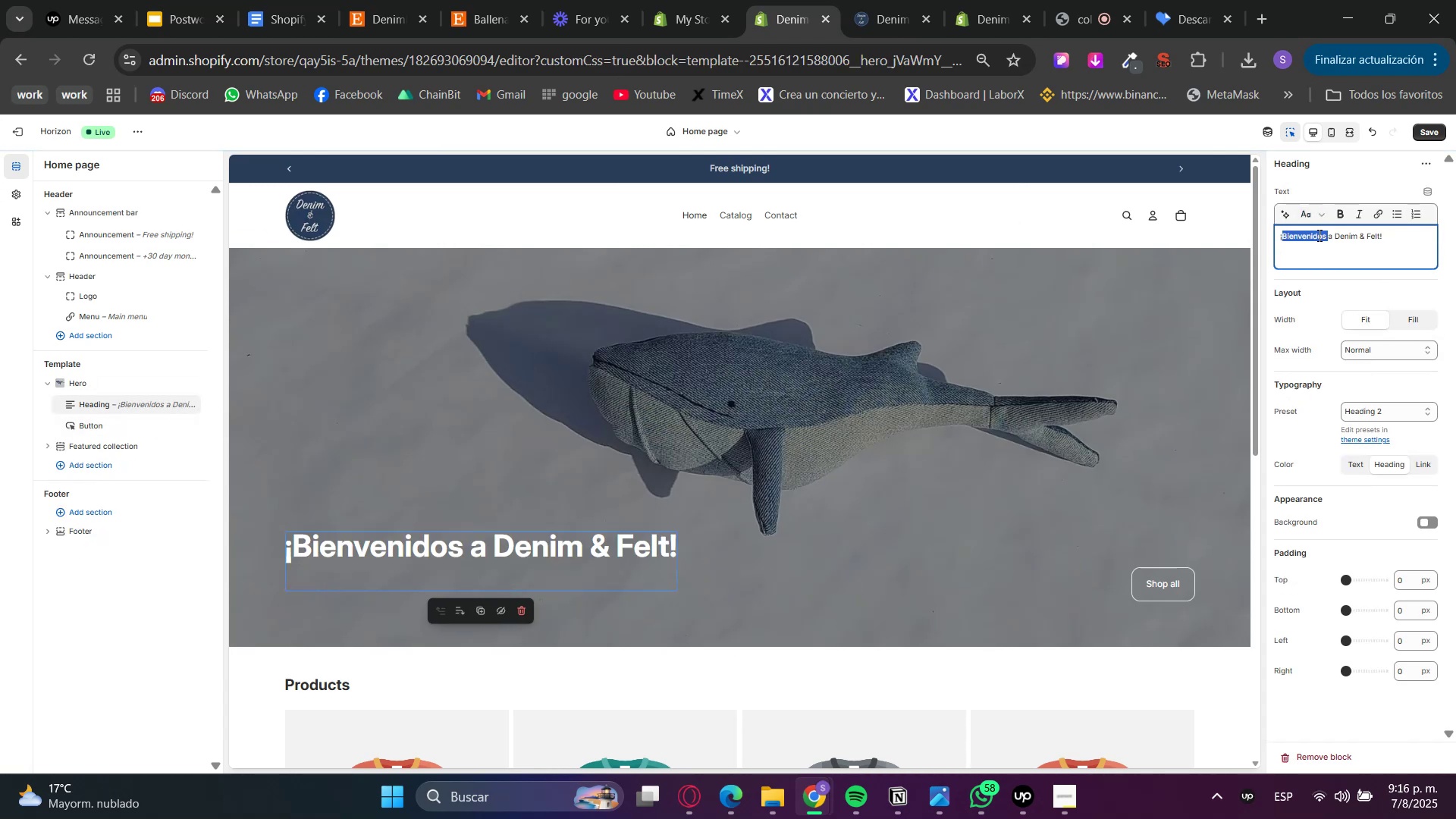 
triple_click([1318, 235])
 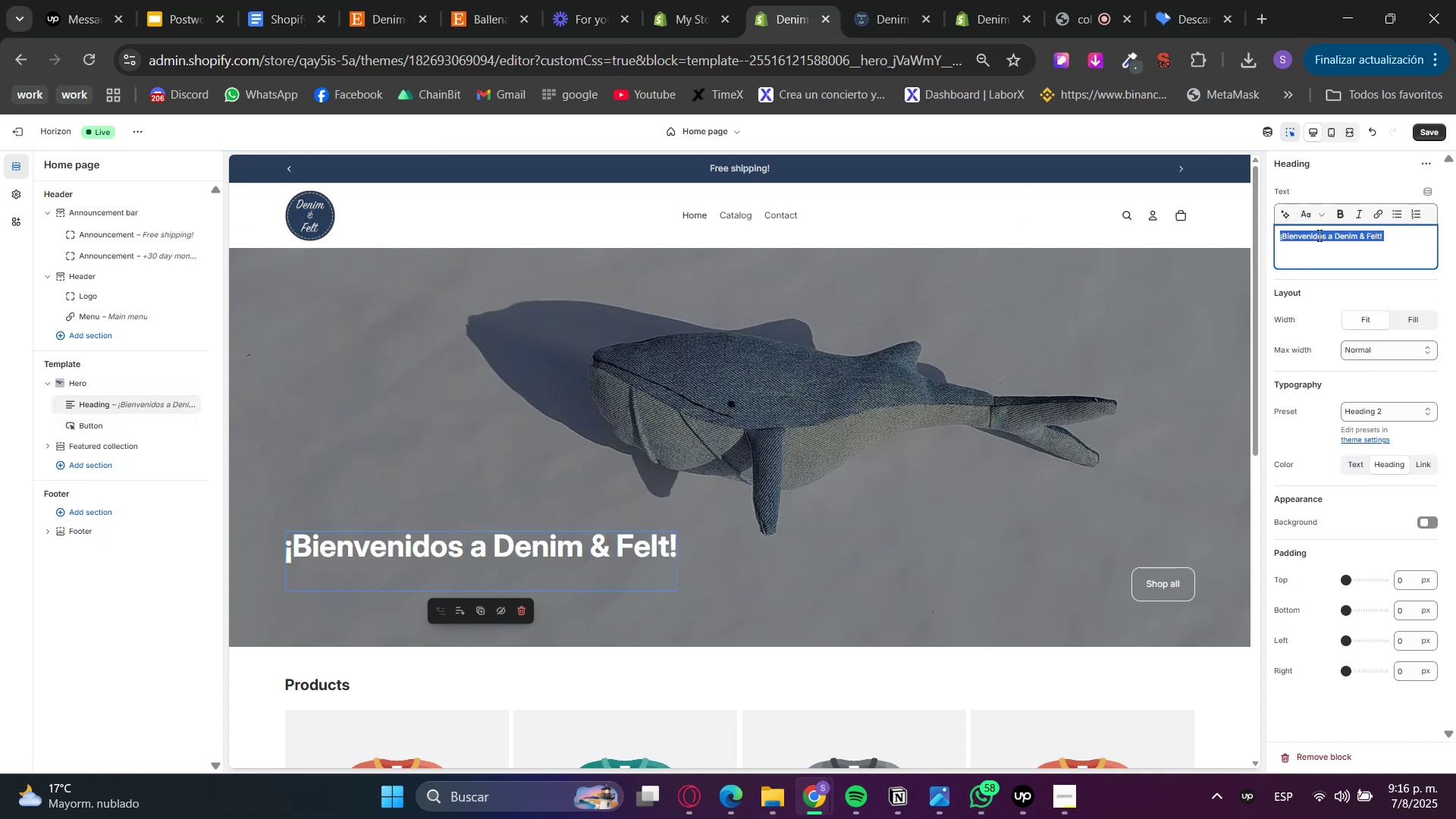 
triple_click([1318, 235])
 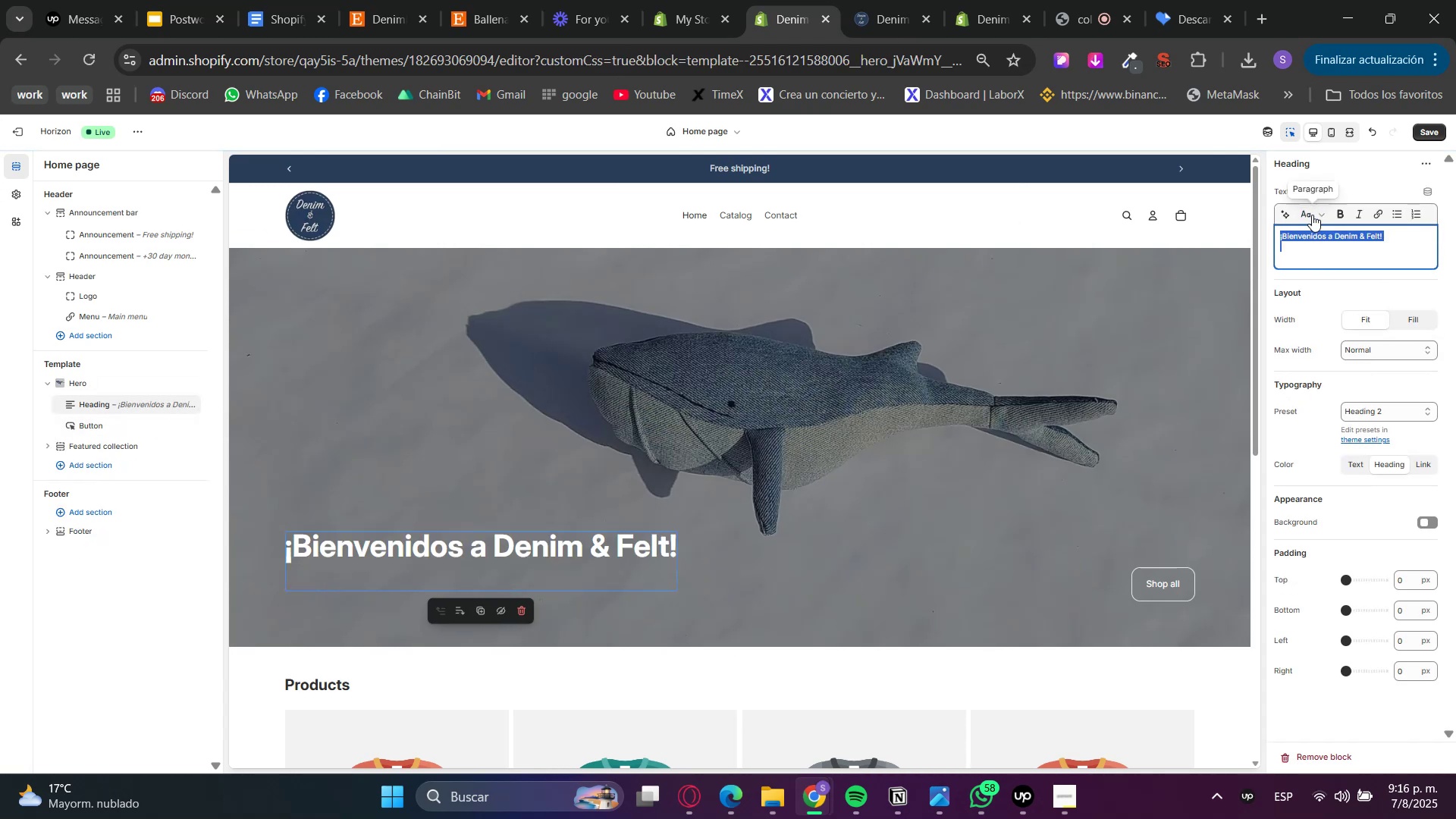 
triple_click([1310, 209])
 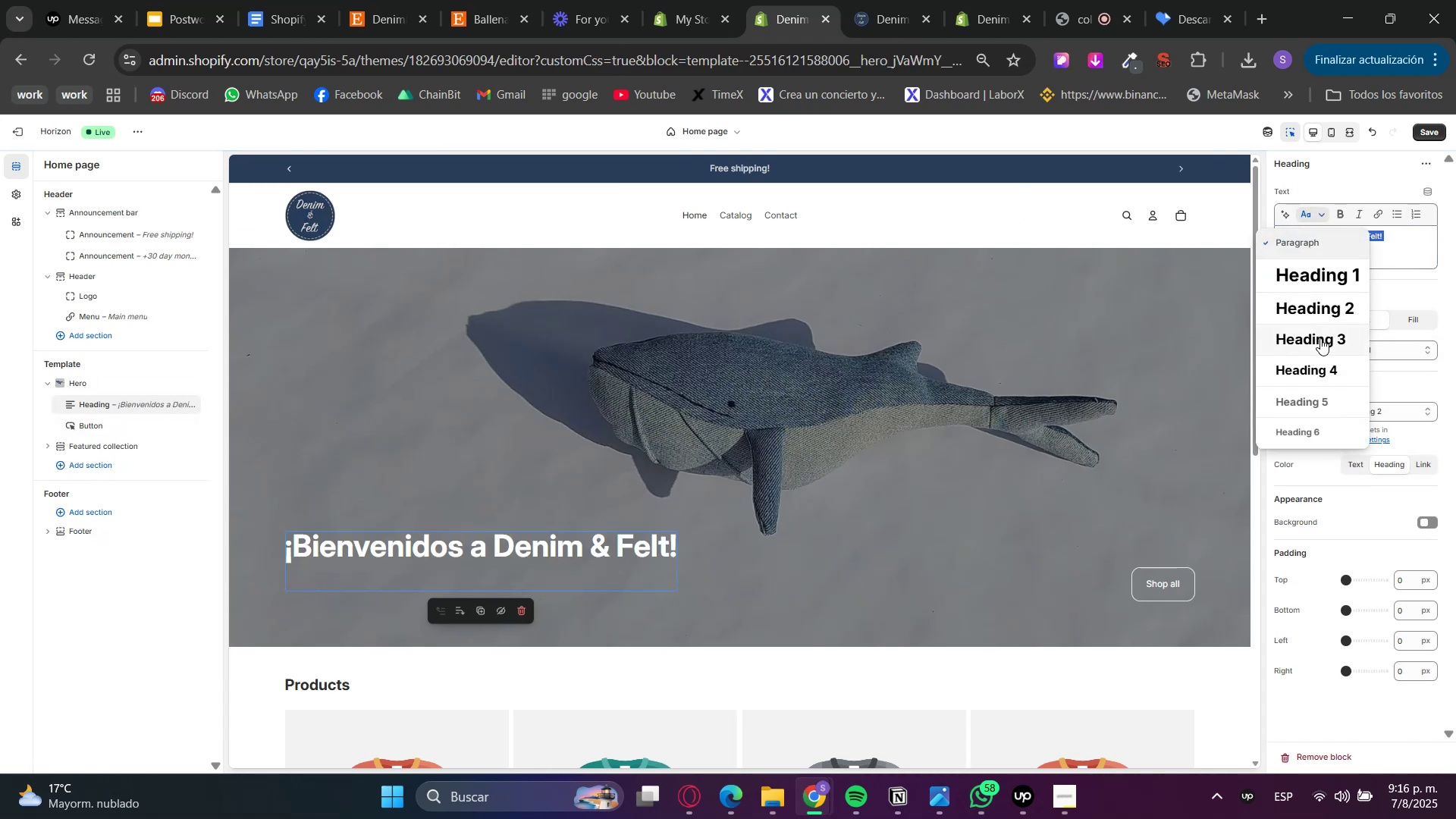 
left_click([1321, 360])
 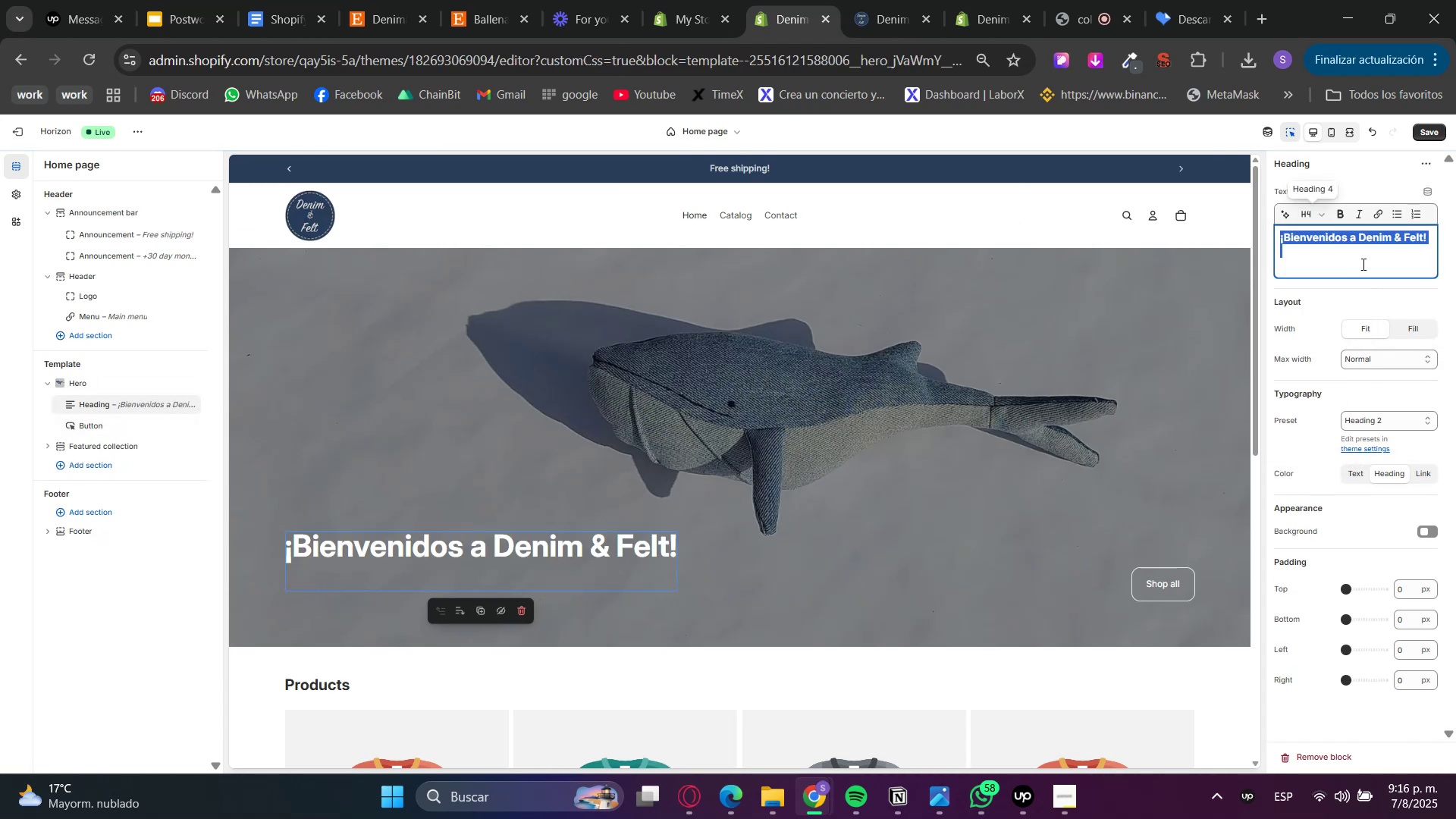 
left_click([1363, 260])
 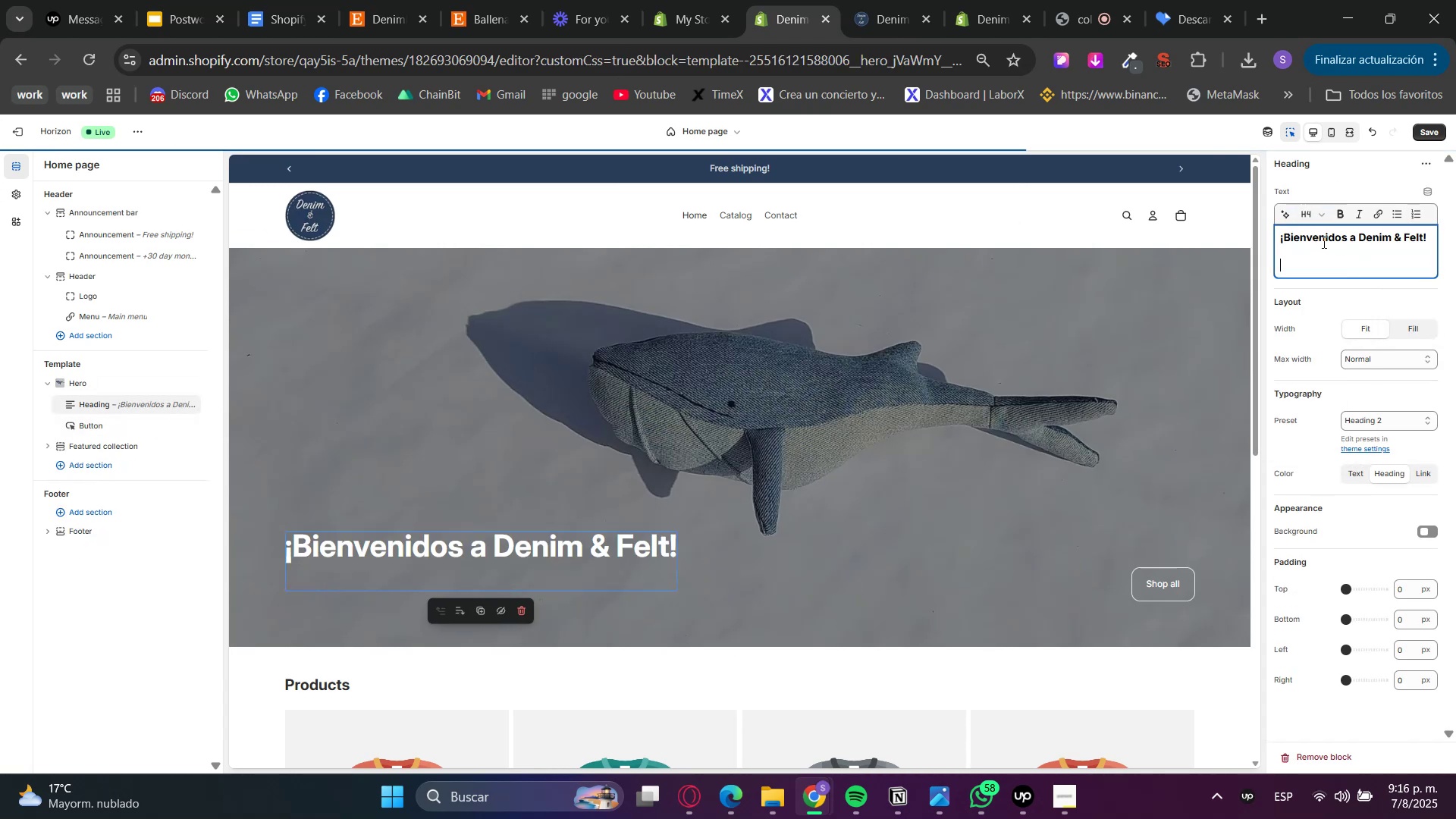 
double_click([1320, 240])
 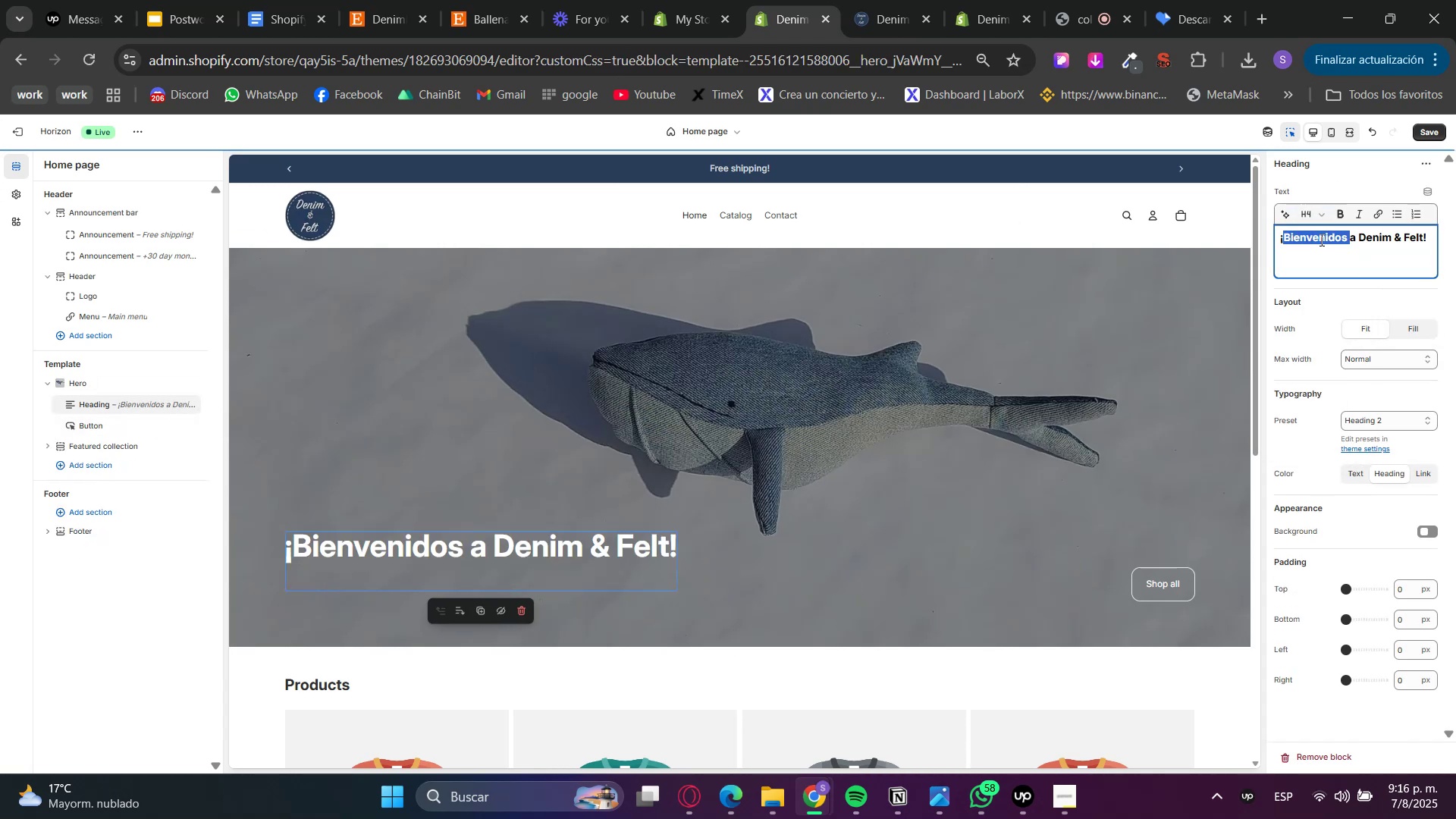 
triple_click([1320, 240])
 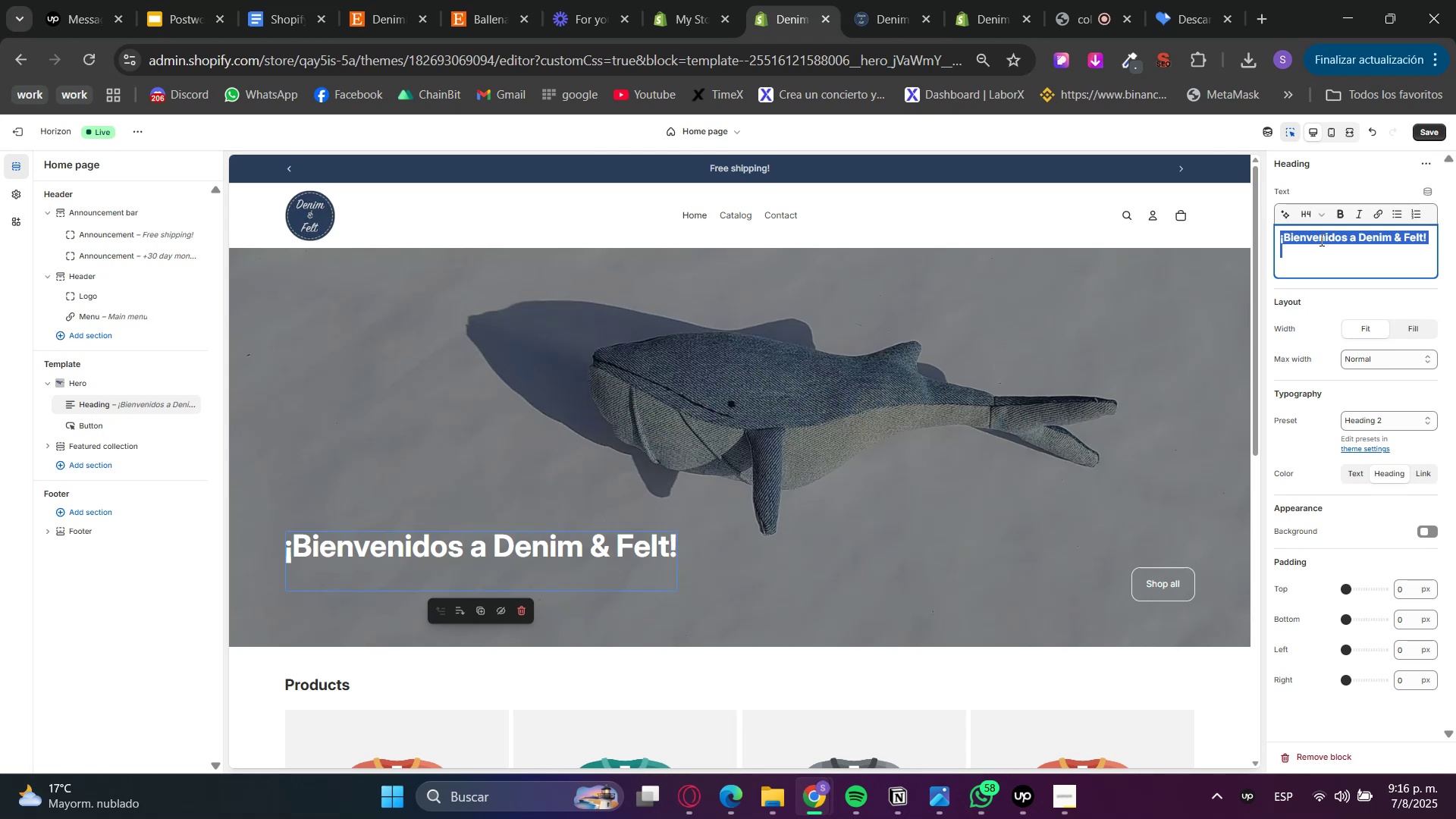 
key(Control+C)
 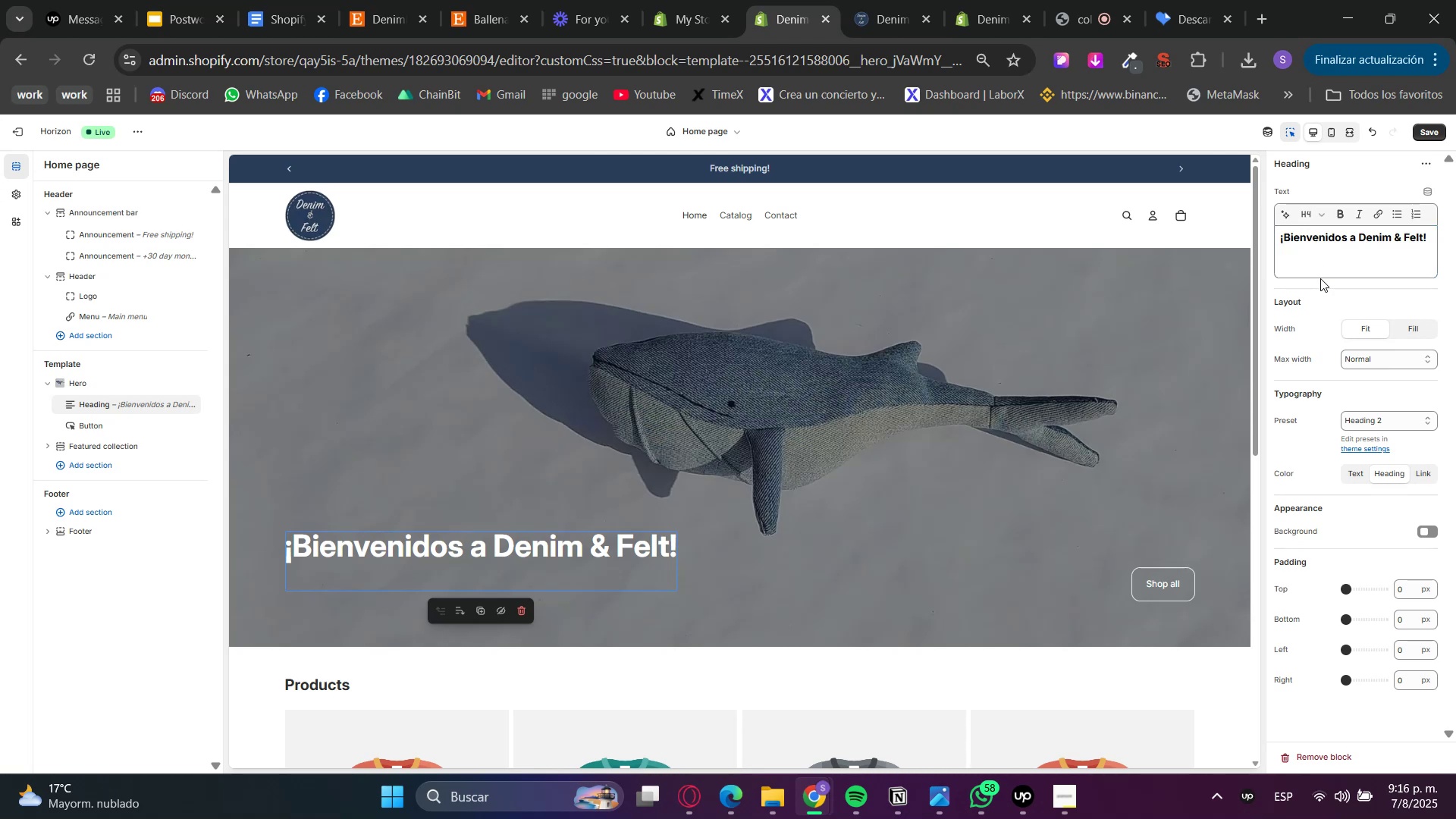 
double_click([1319, 264])
 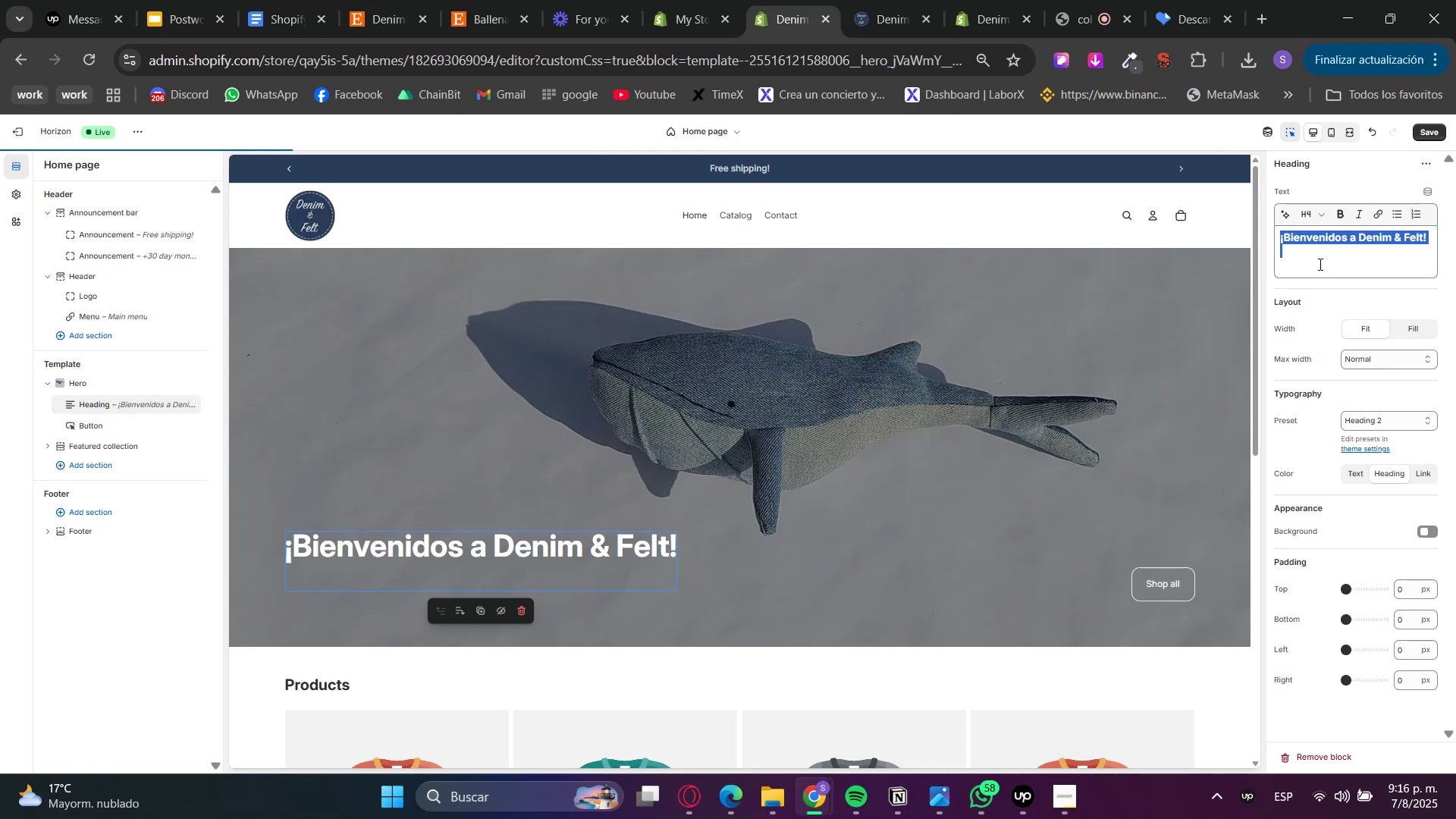 
key(Control+V)
 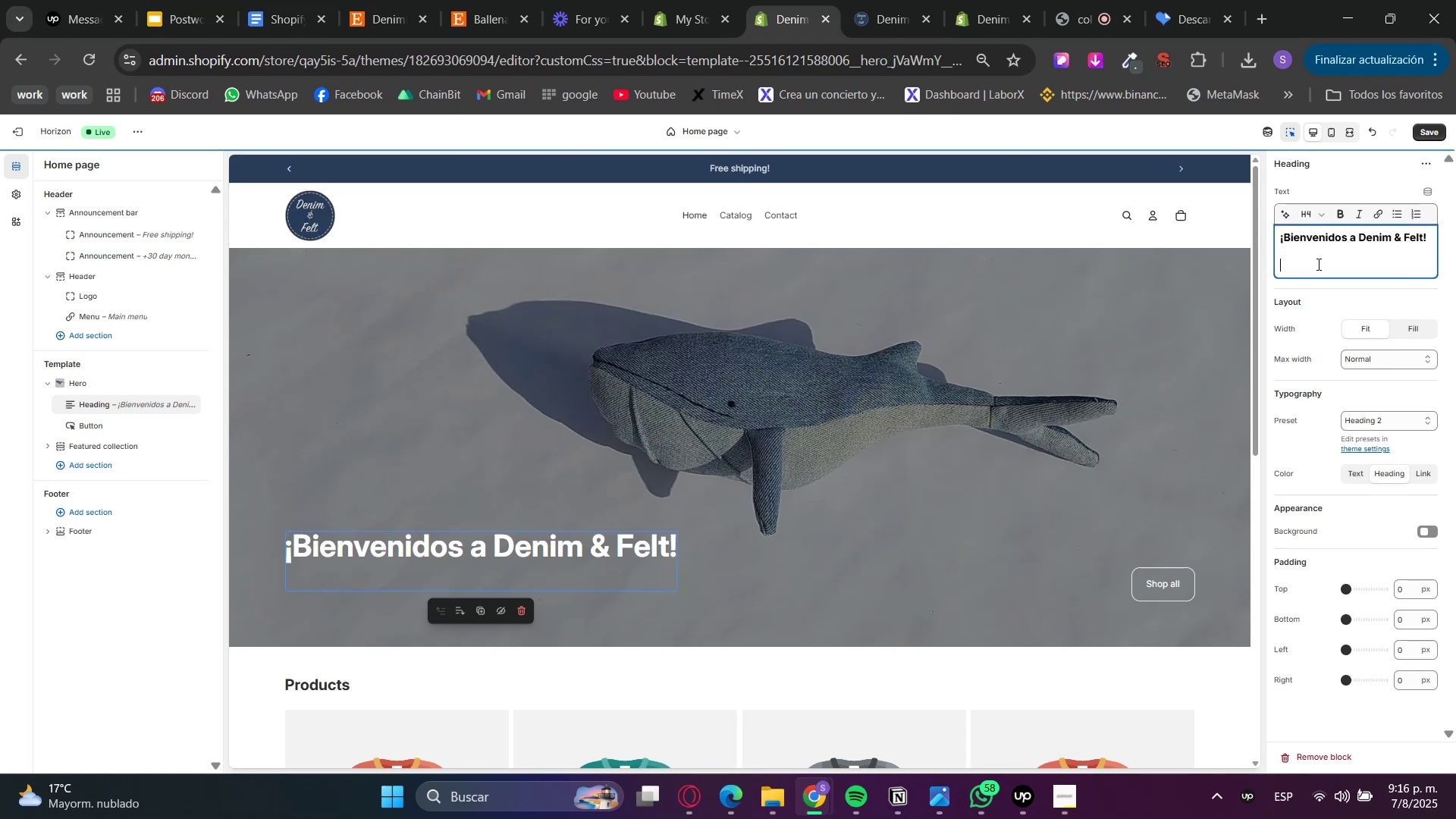 
key(Control+V)
 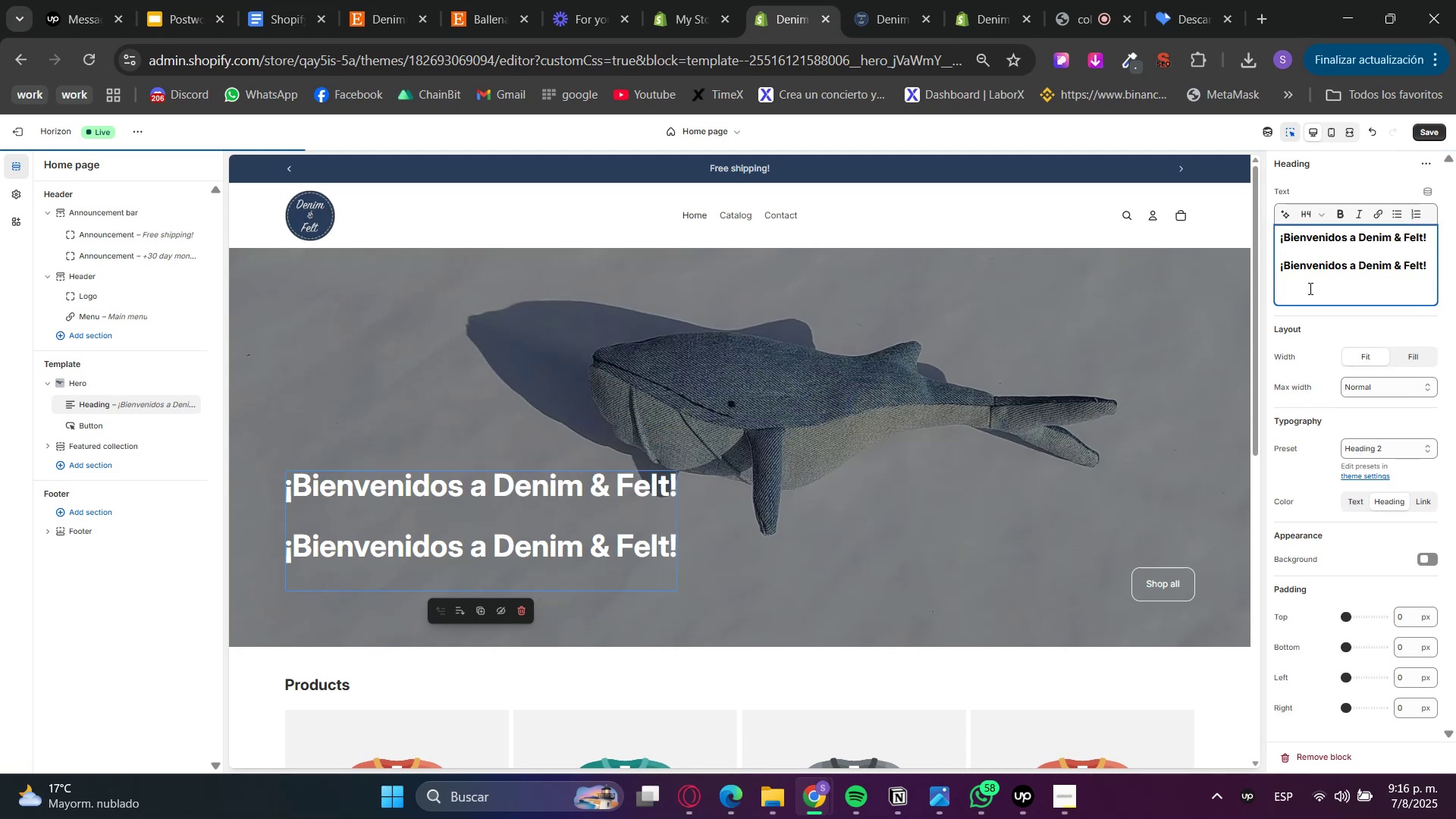 
key(Backspace)
 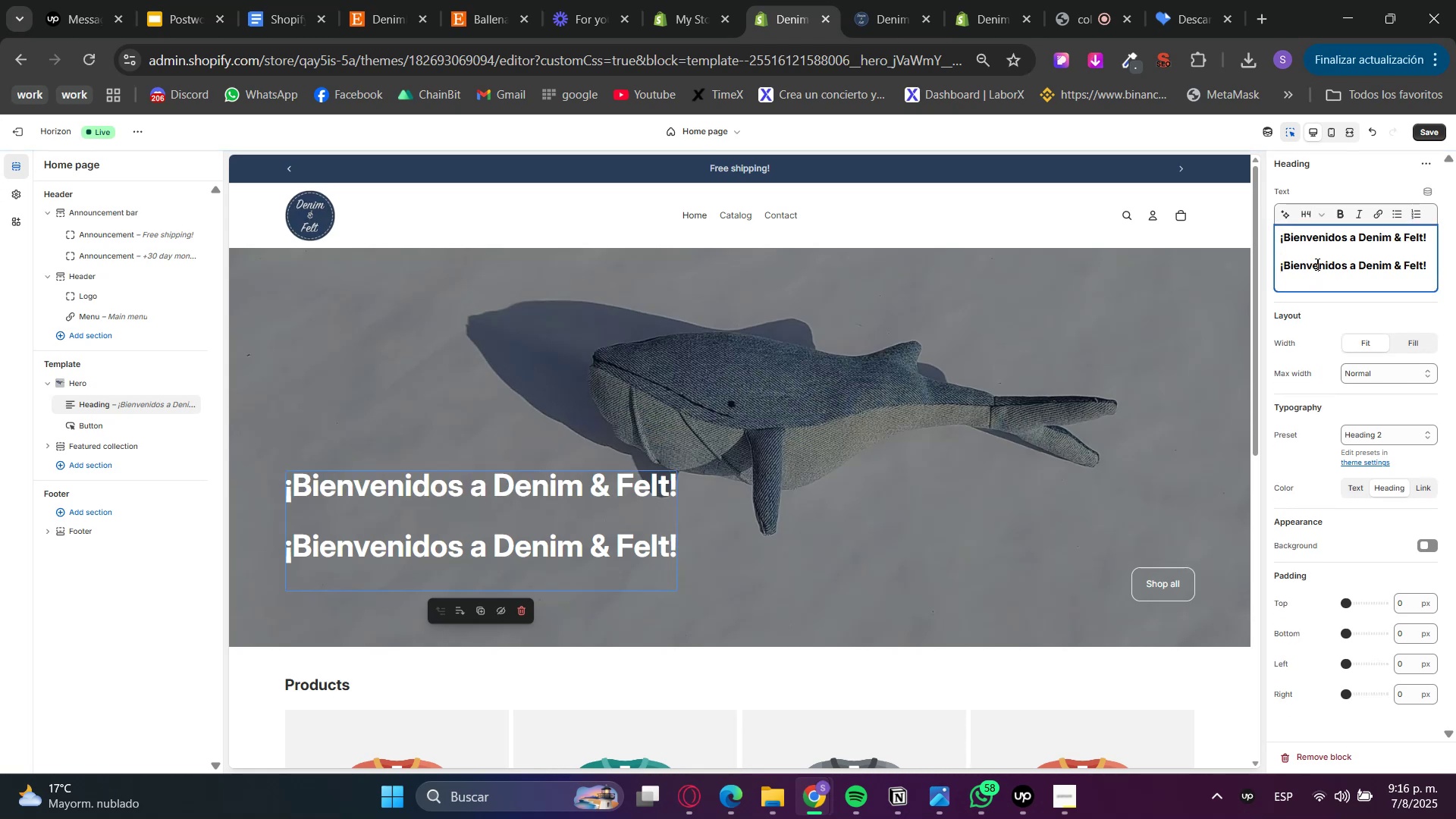 
double_click([1316, 264])
 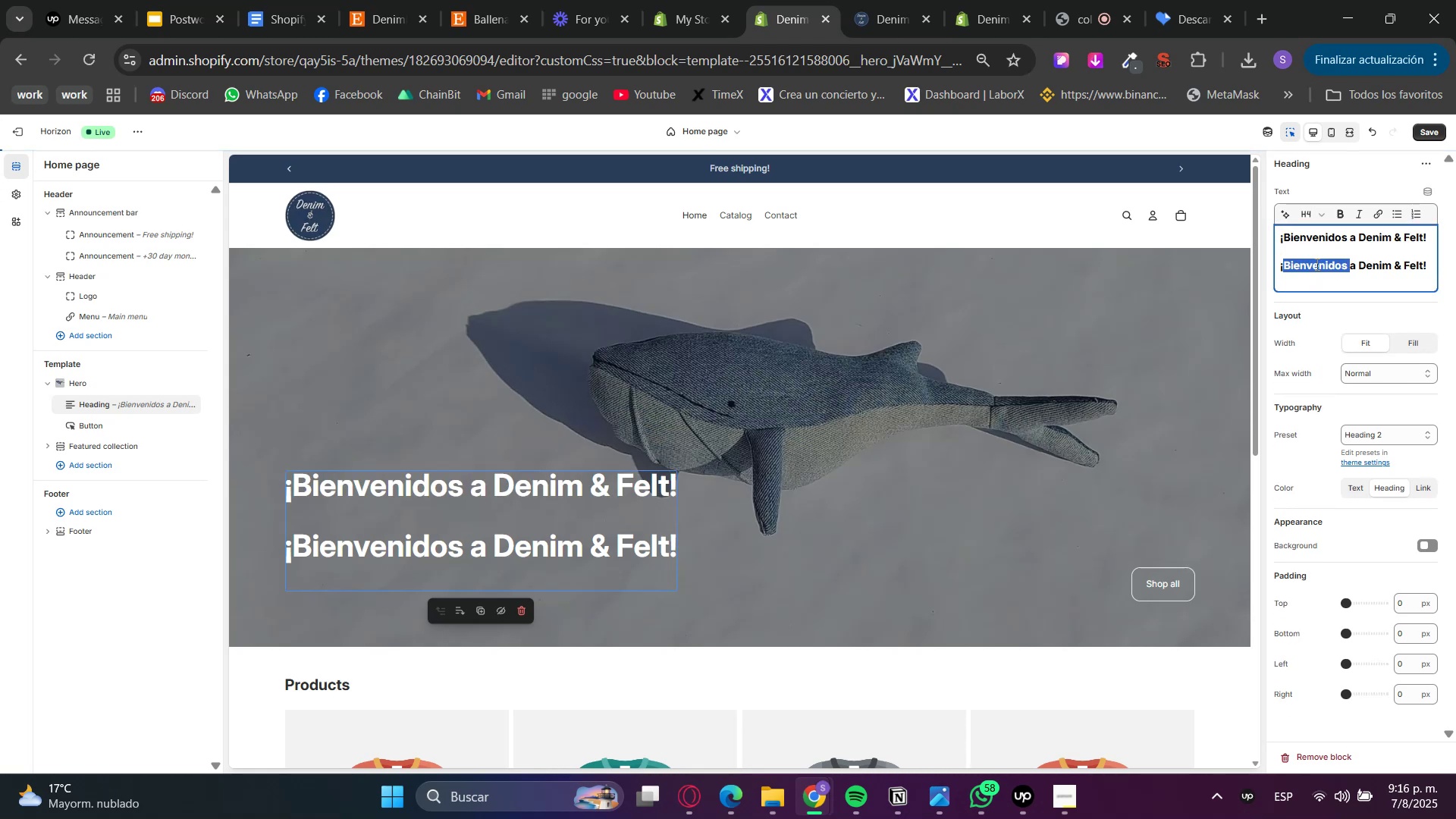 
triple_click([1316, 264])
 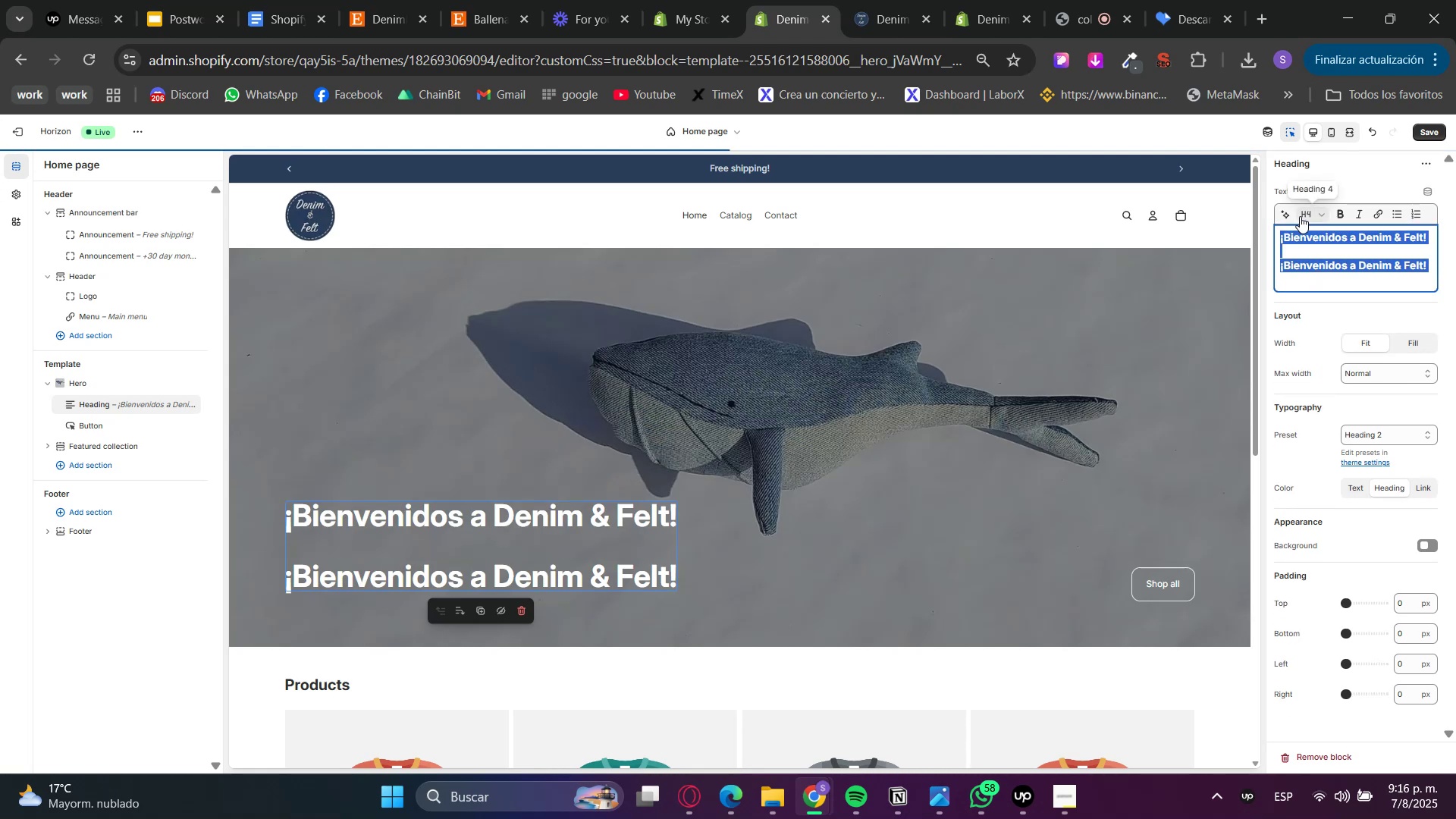 
left_click([1304, 215])
 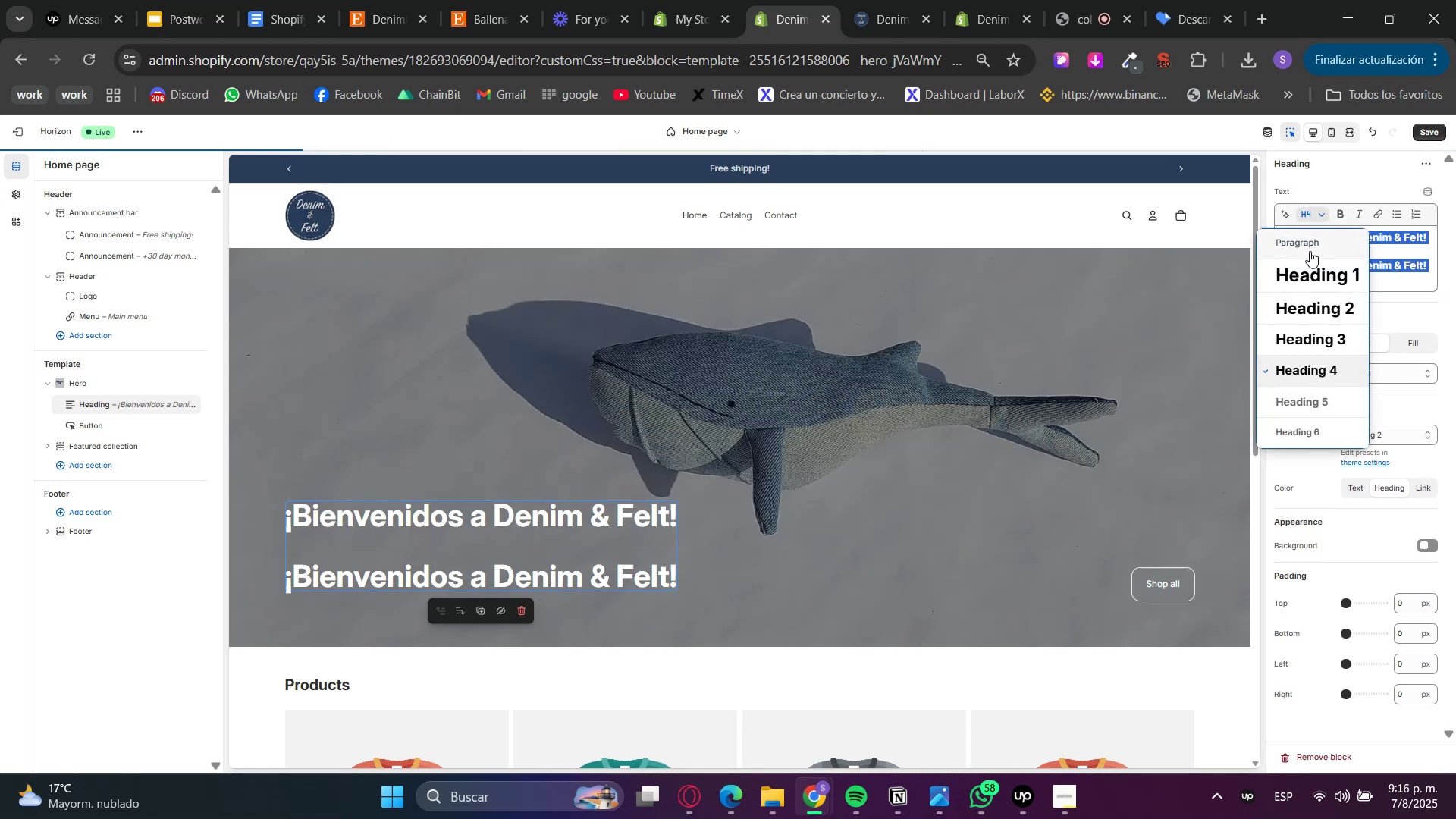 
left_click([1307, 271])
 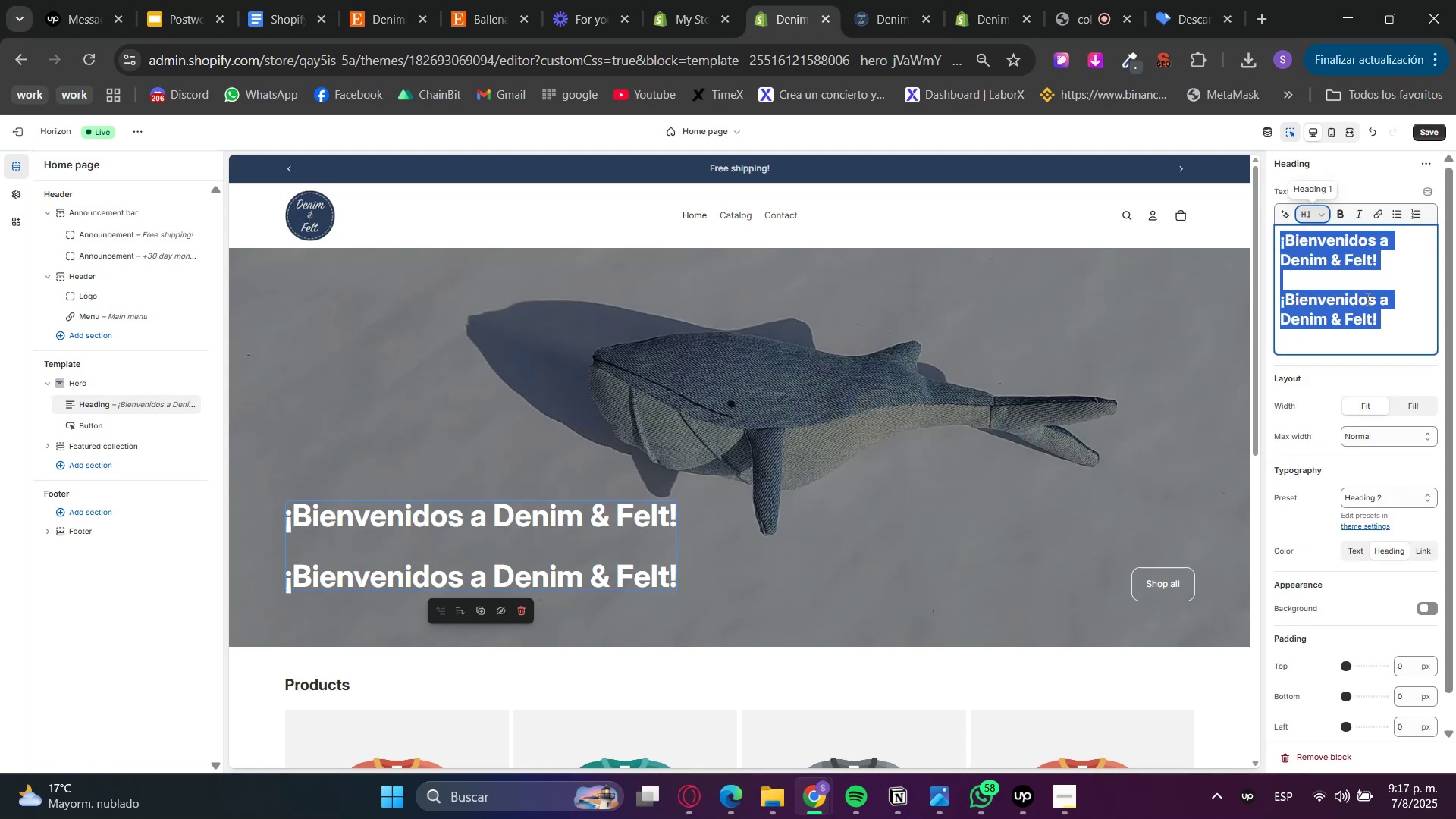 
double_click([1338, 308])
 